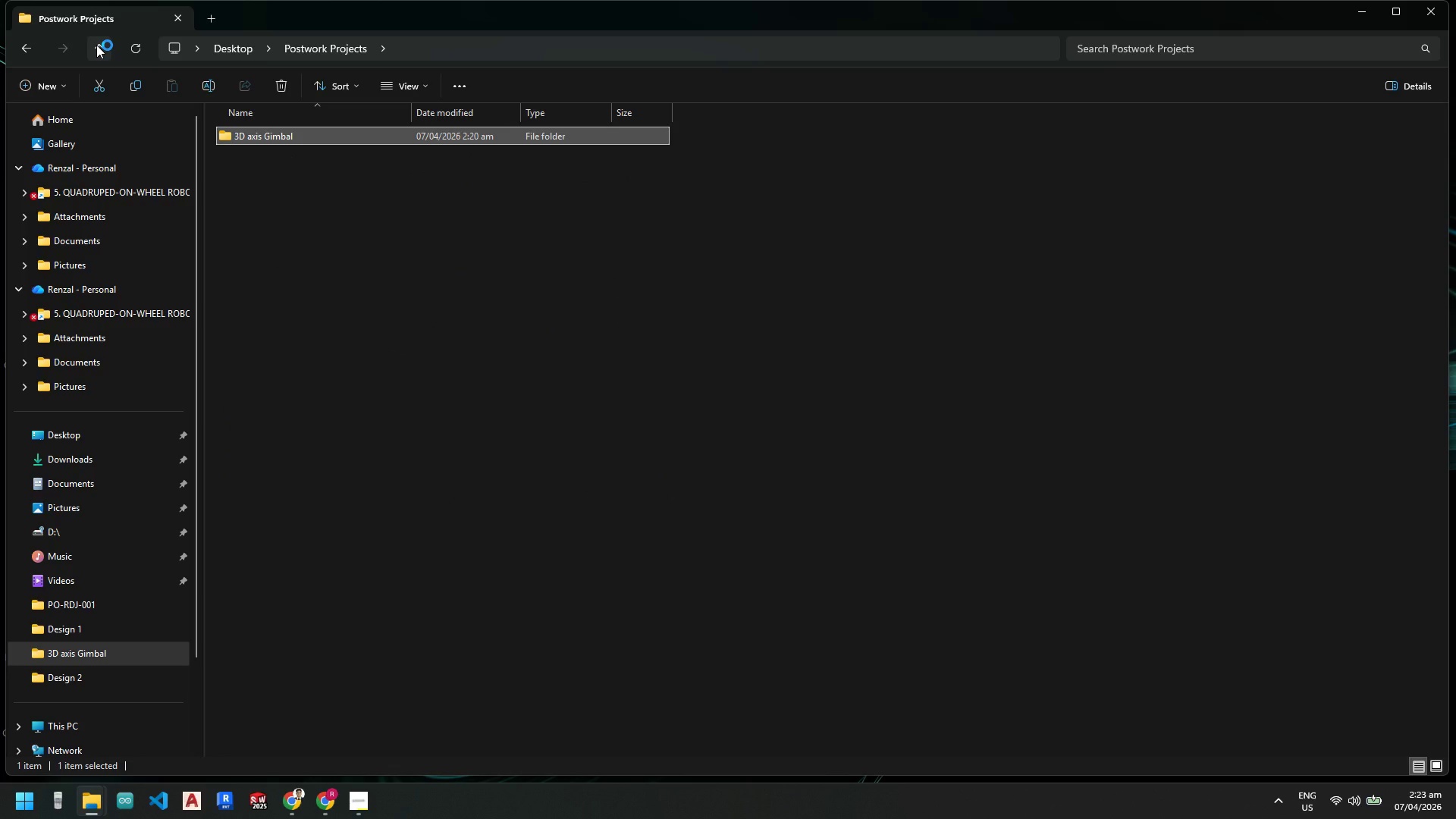 
left_click([96, 45])
 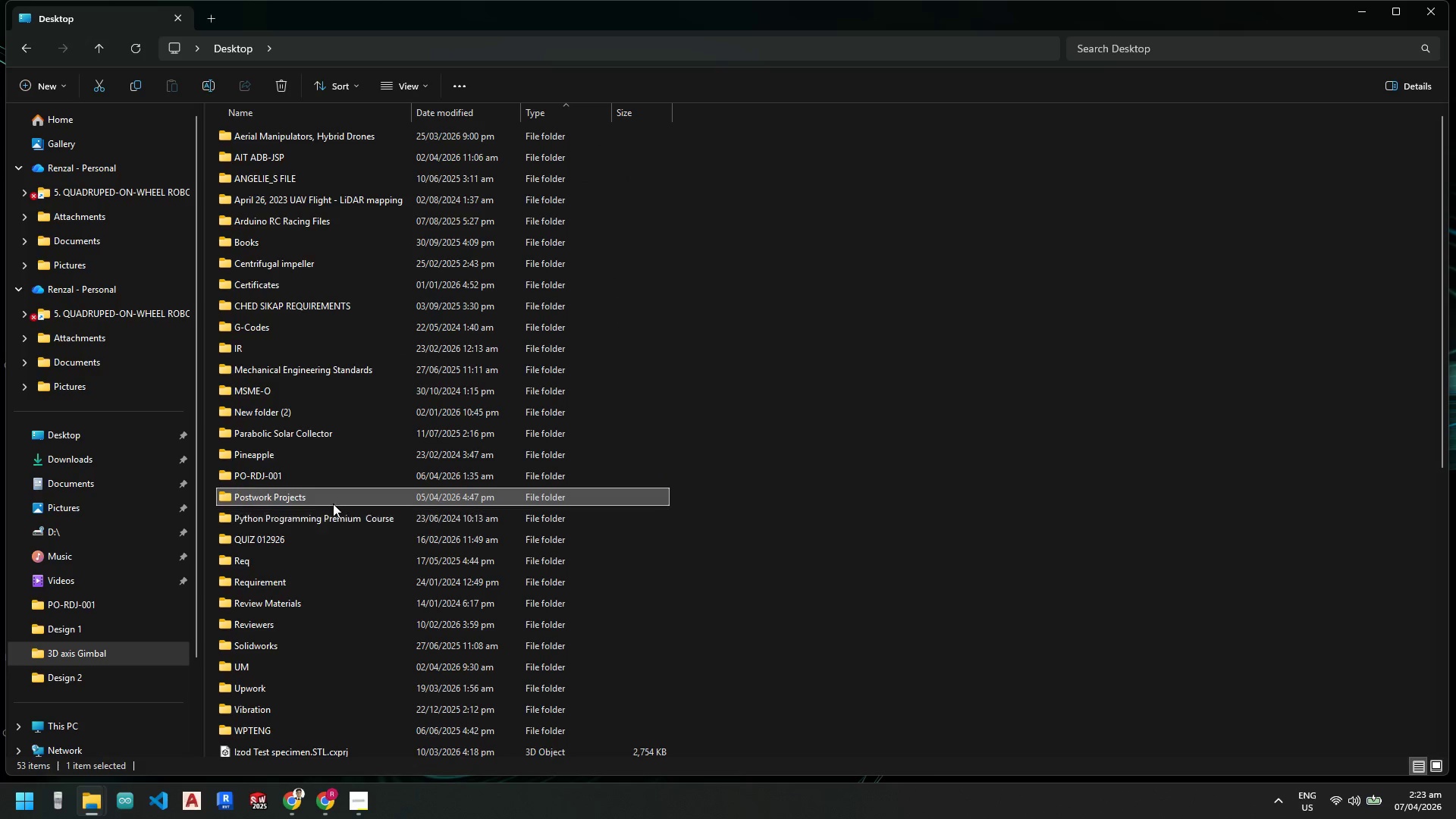 
double_click([295, 477])
 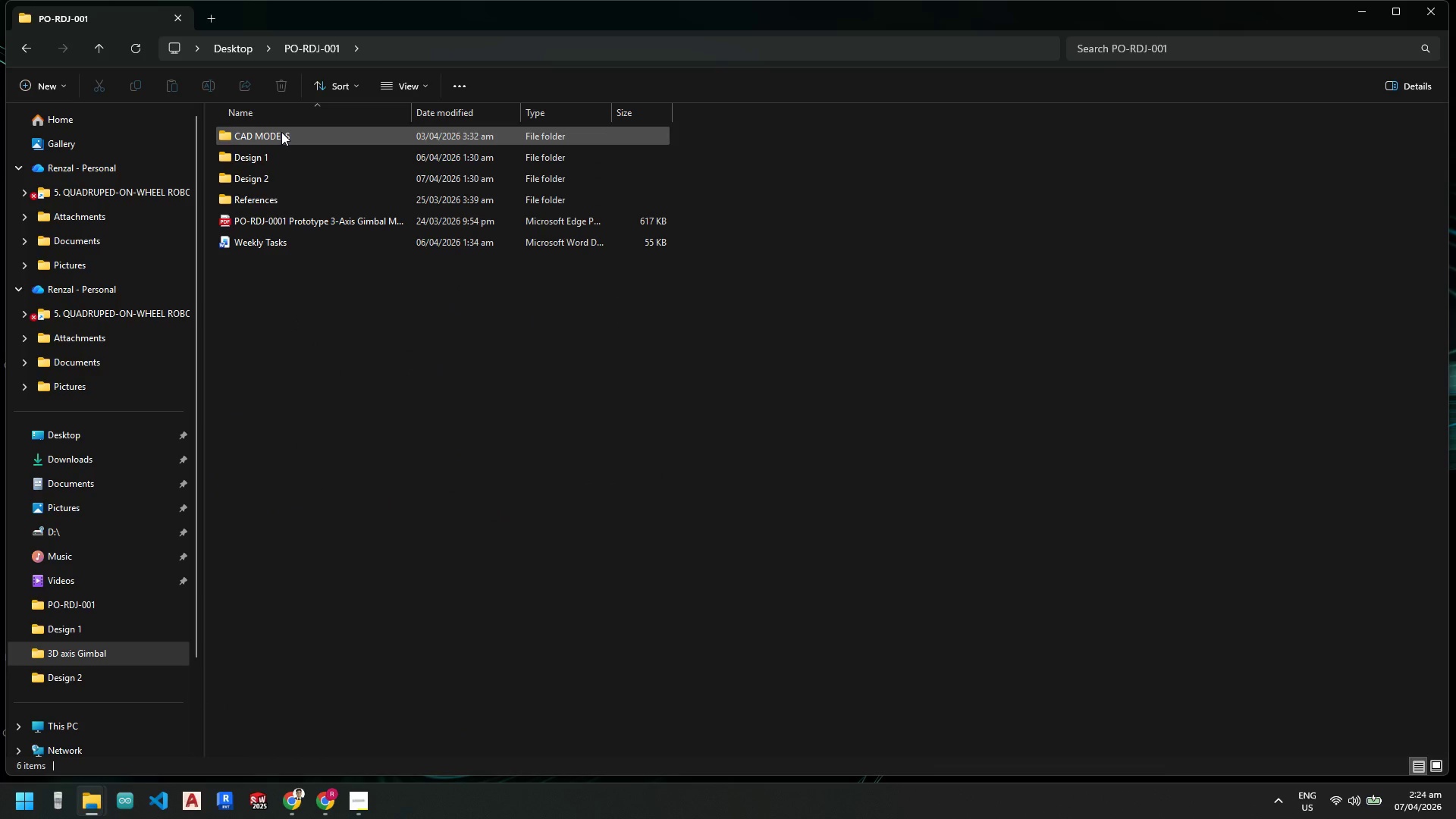 
double_click([271, 169])
 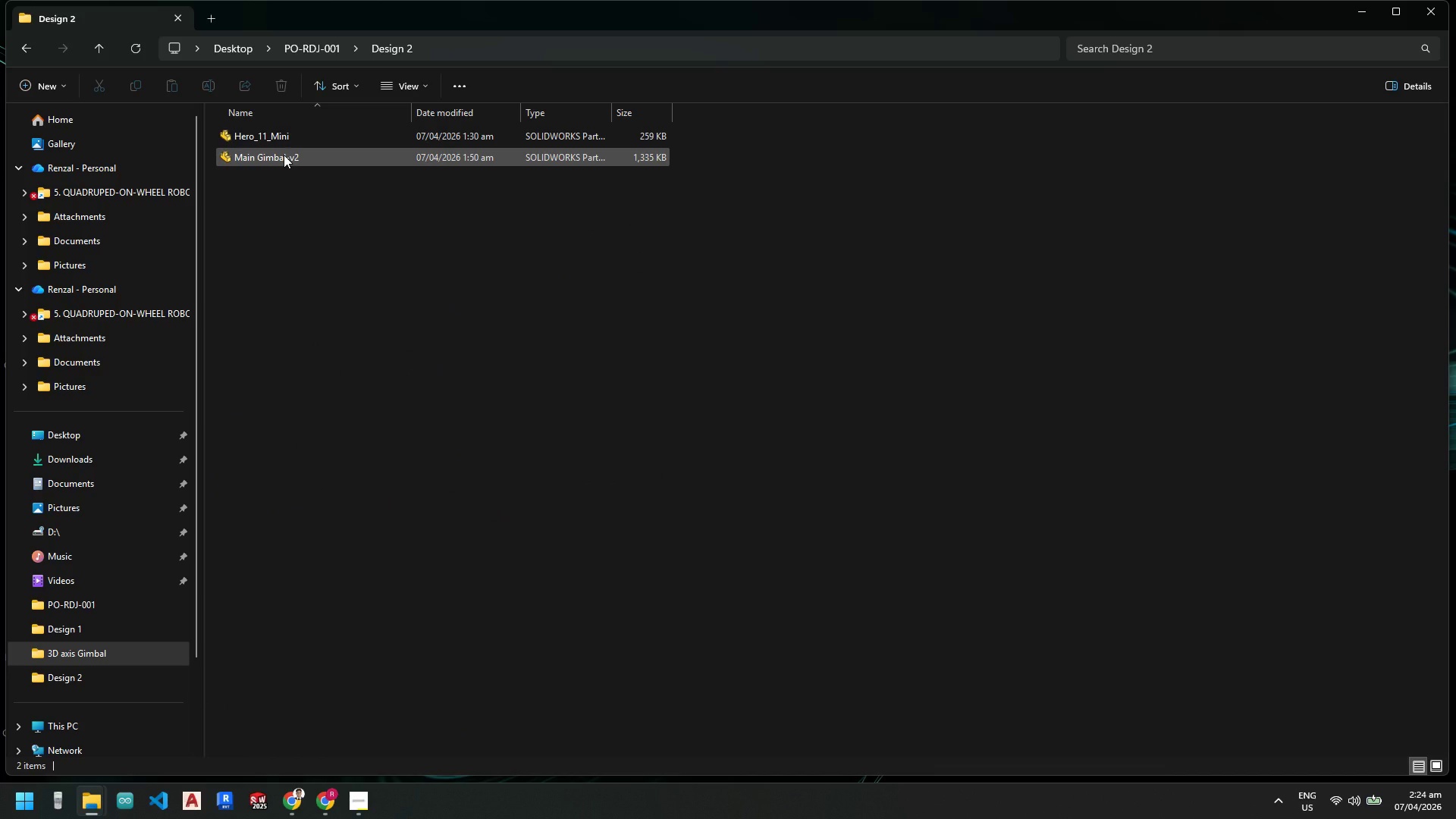 
left_click([284, 155])
 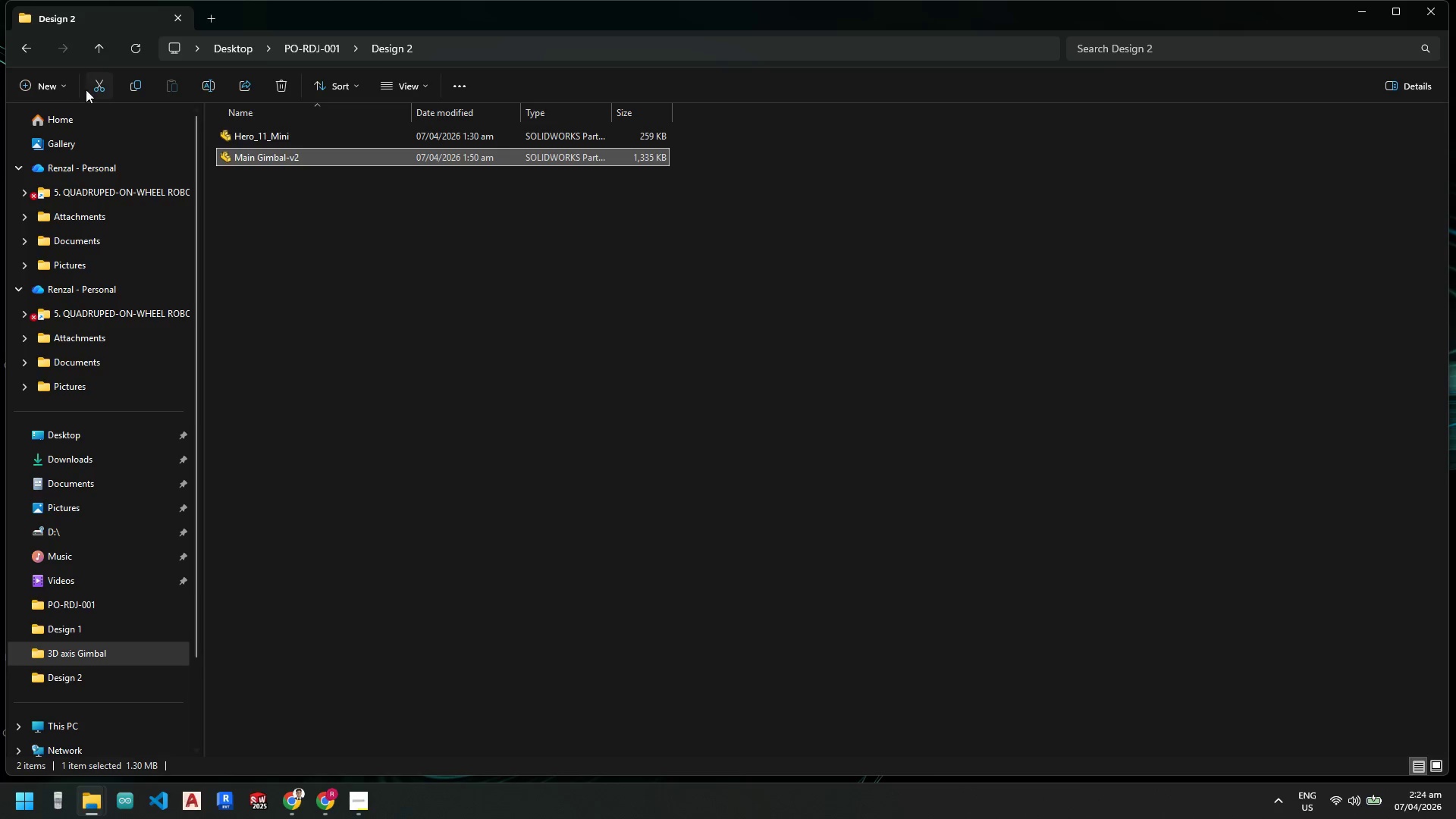 
key(Control+C)
 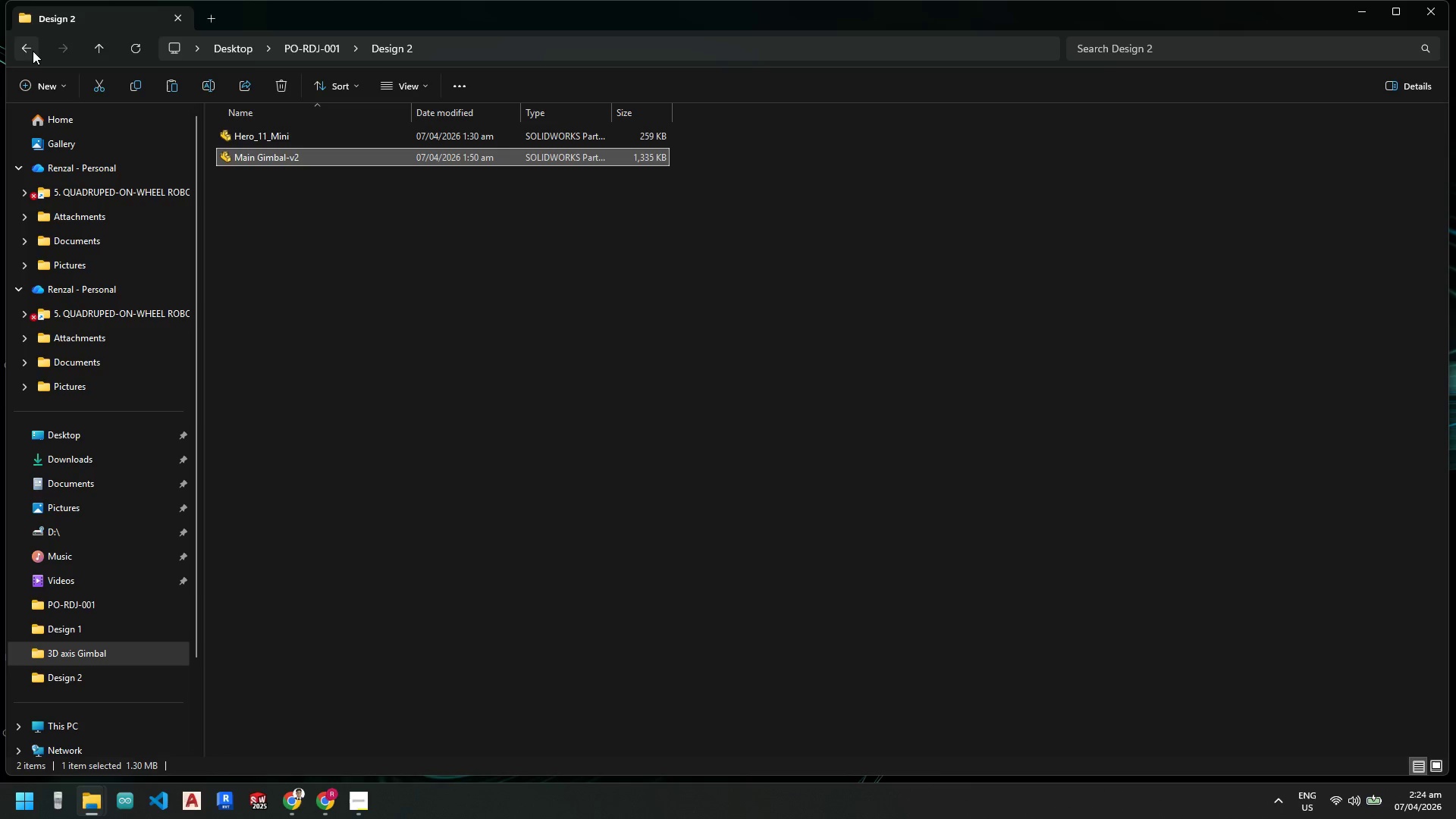 
left_click([32, 49])
 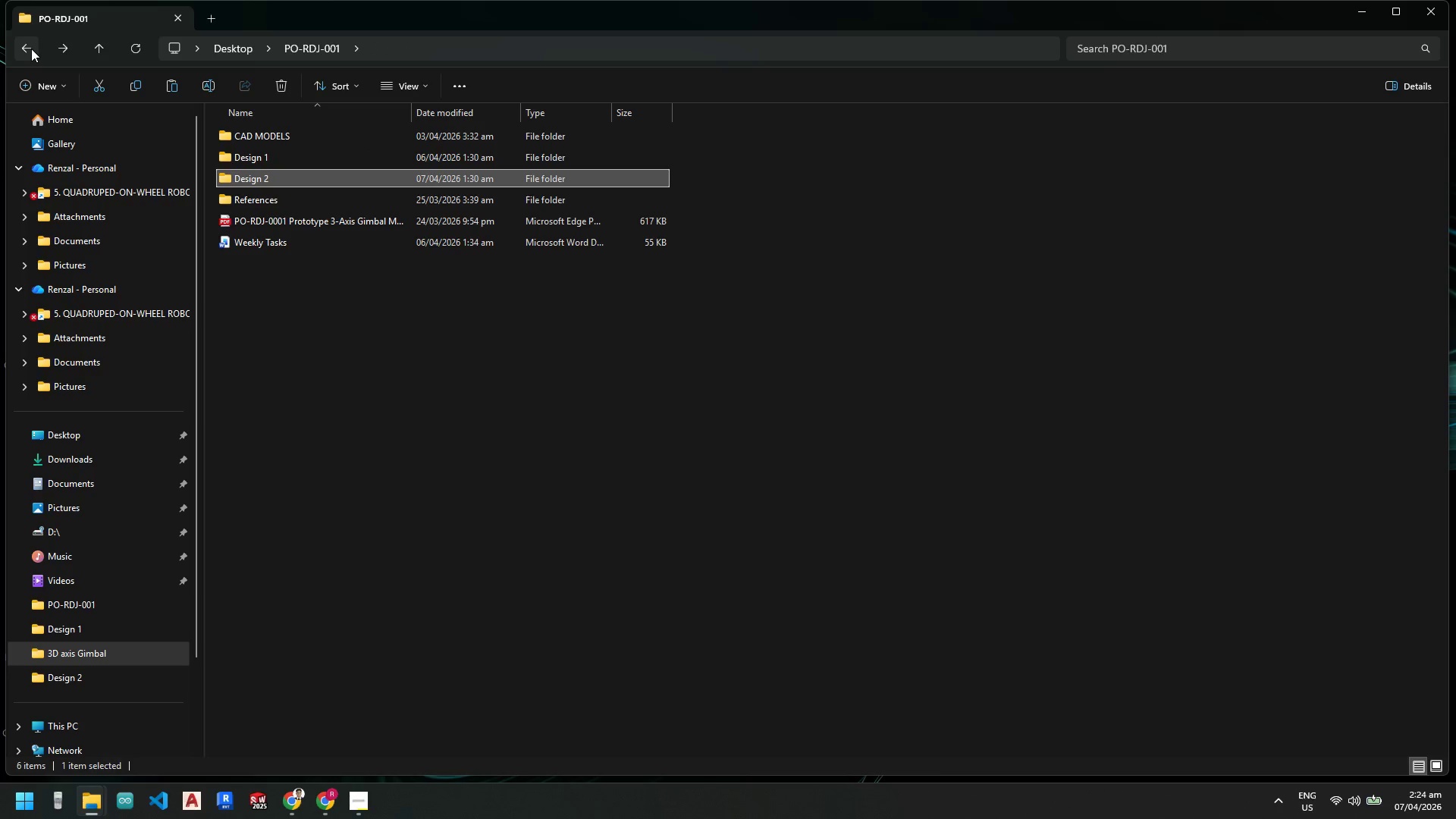 
left_click([31, 49])
 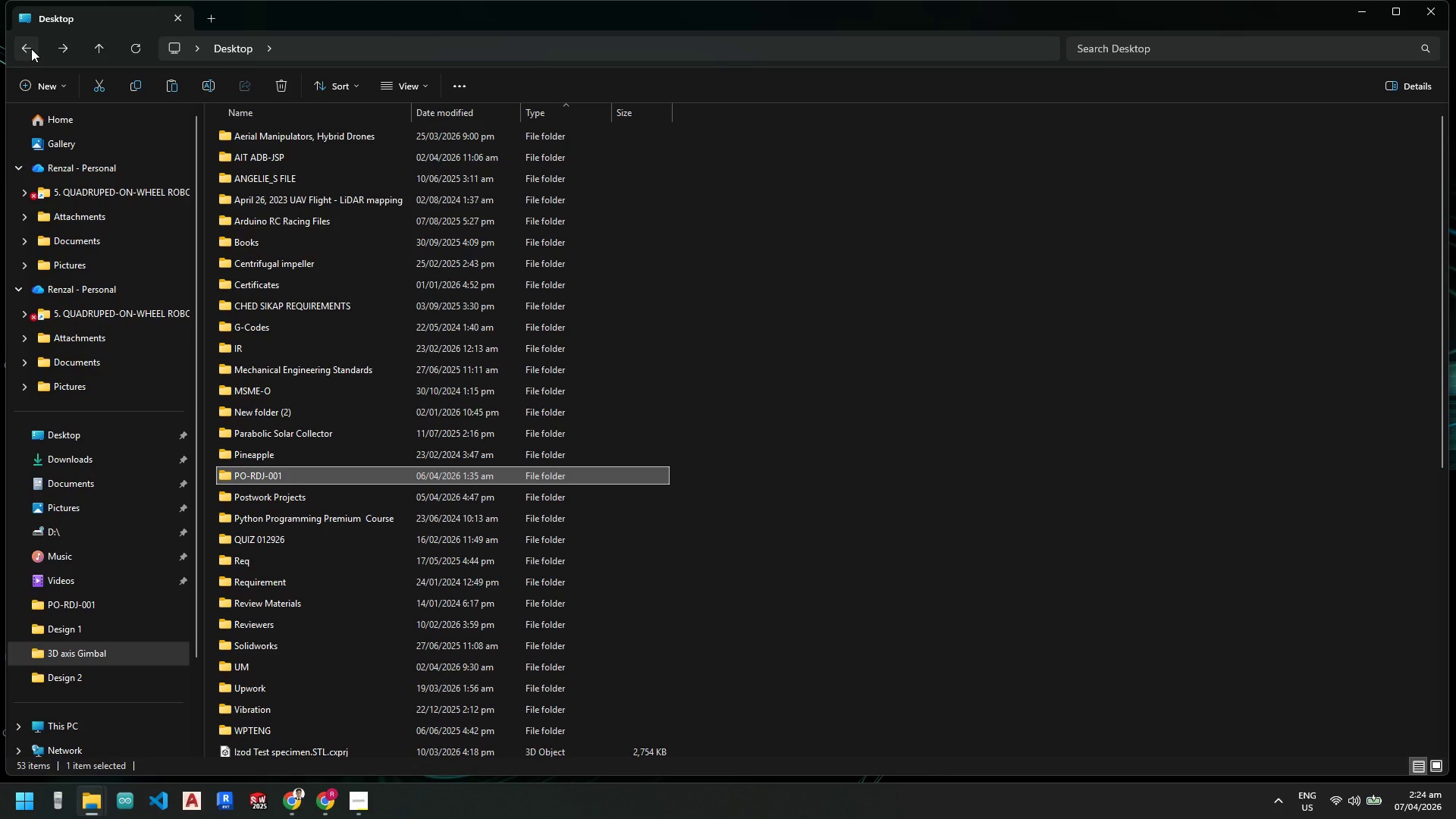 
left_click([31, 49])
 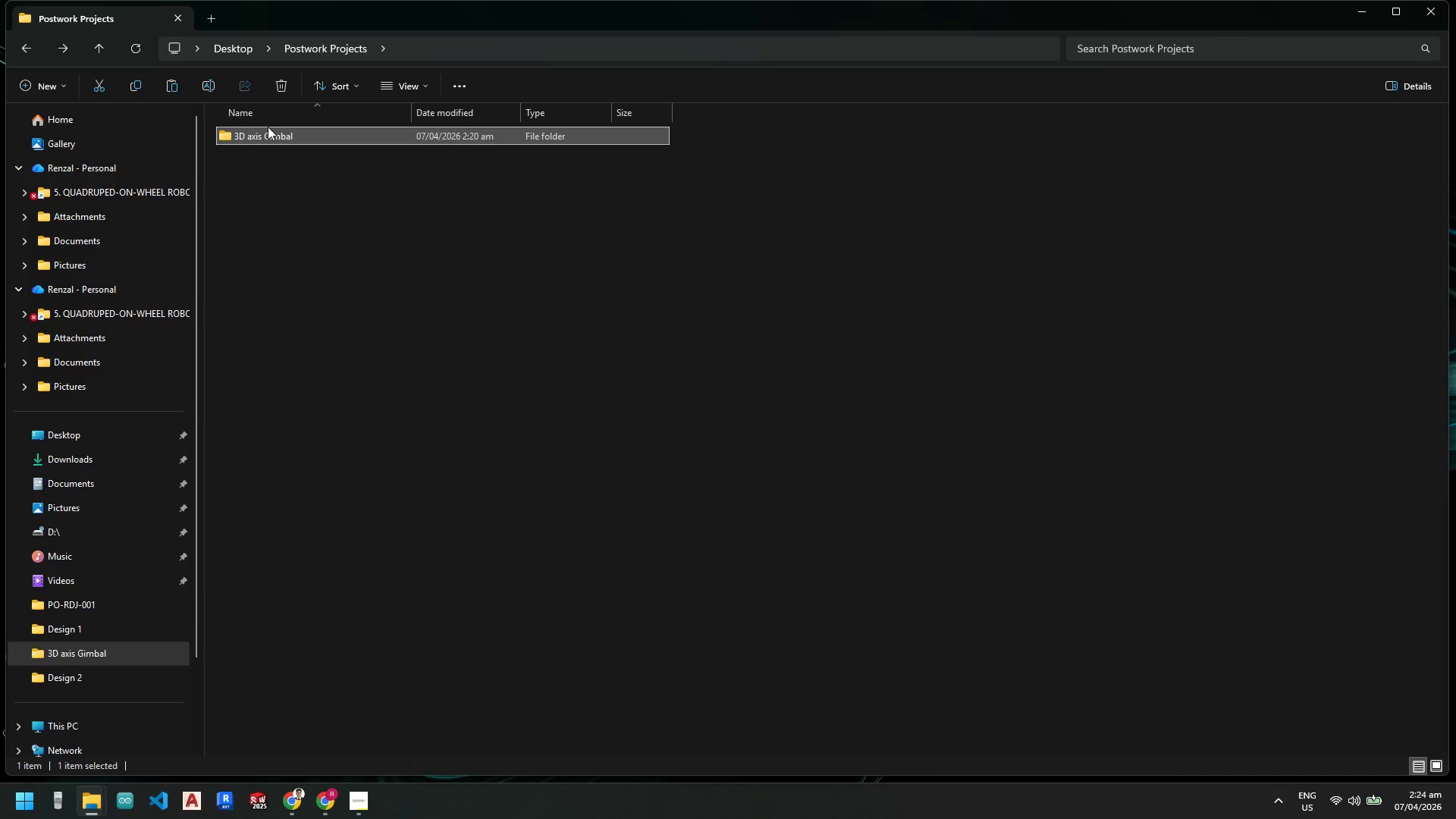 
double_click([269, 128])
 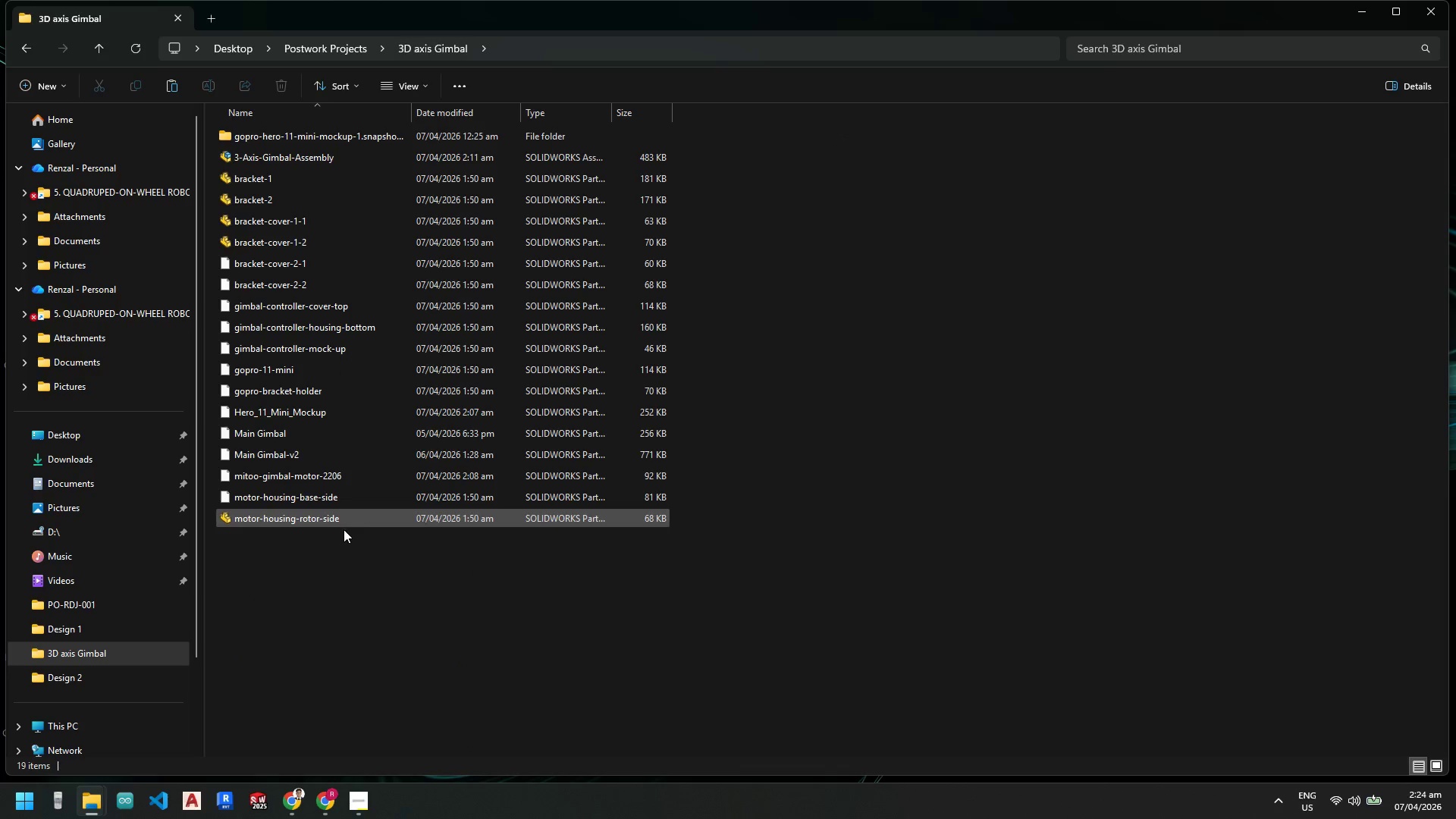 
left_click_drag(start_coordinate=[416, 686], to_coordinate=[412, 666])
 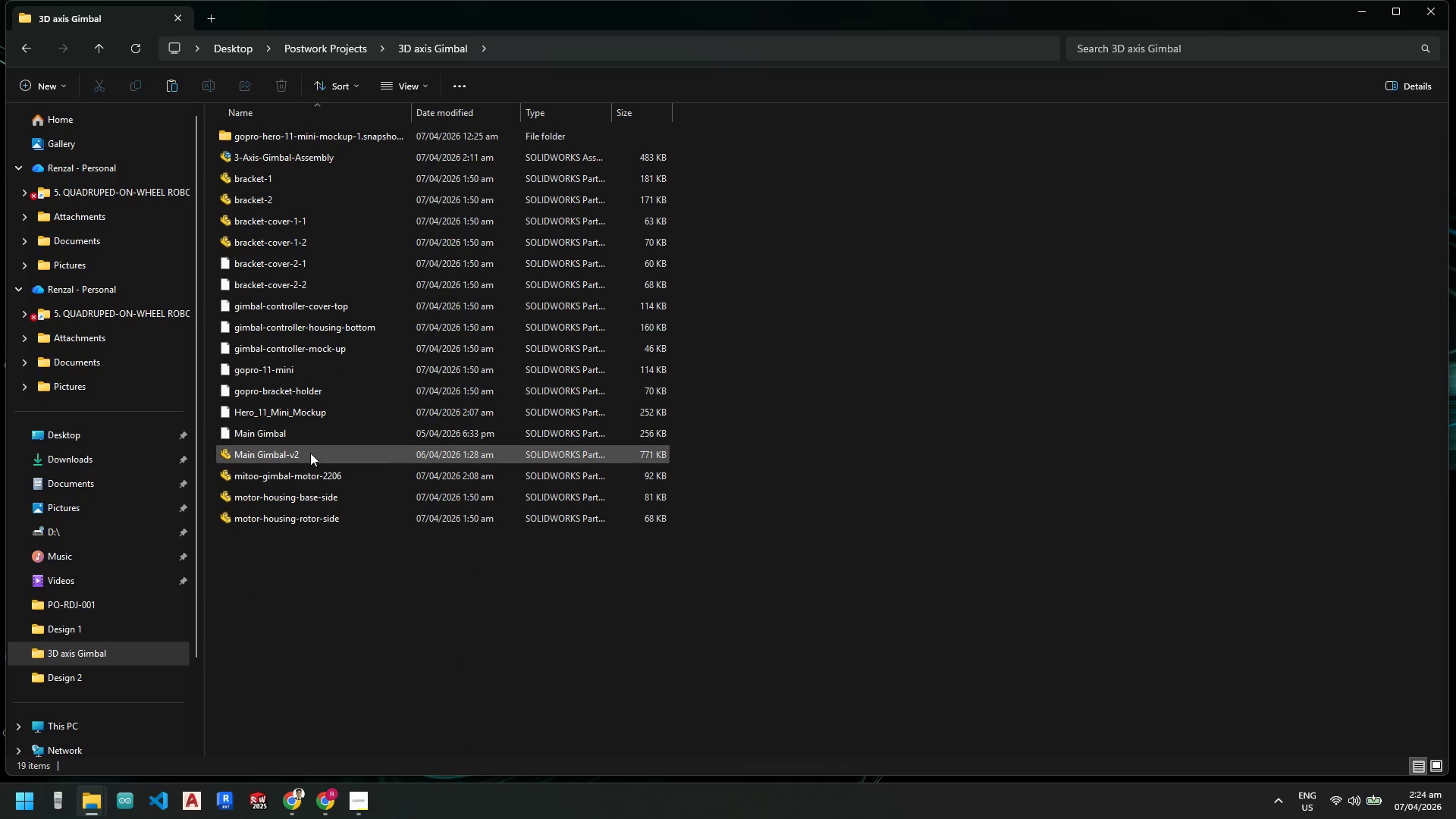 
left_click([310, 453])
 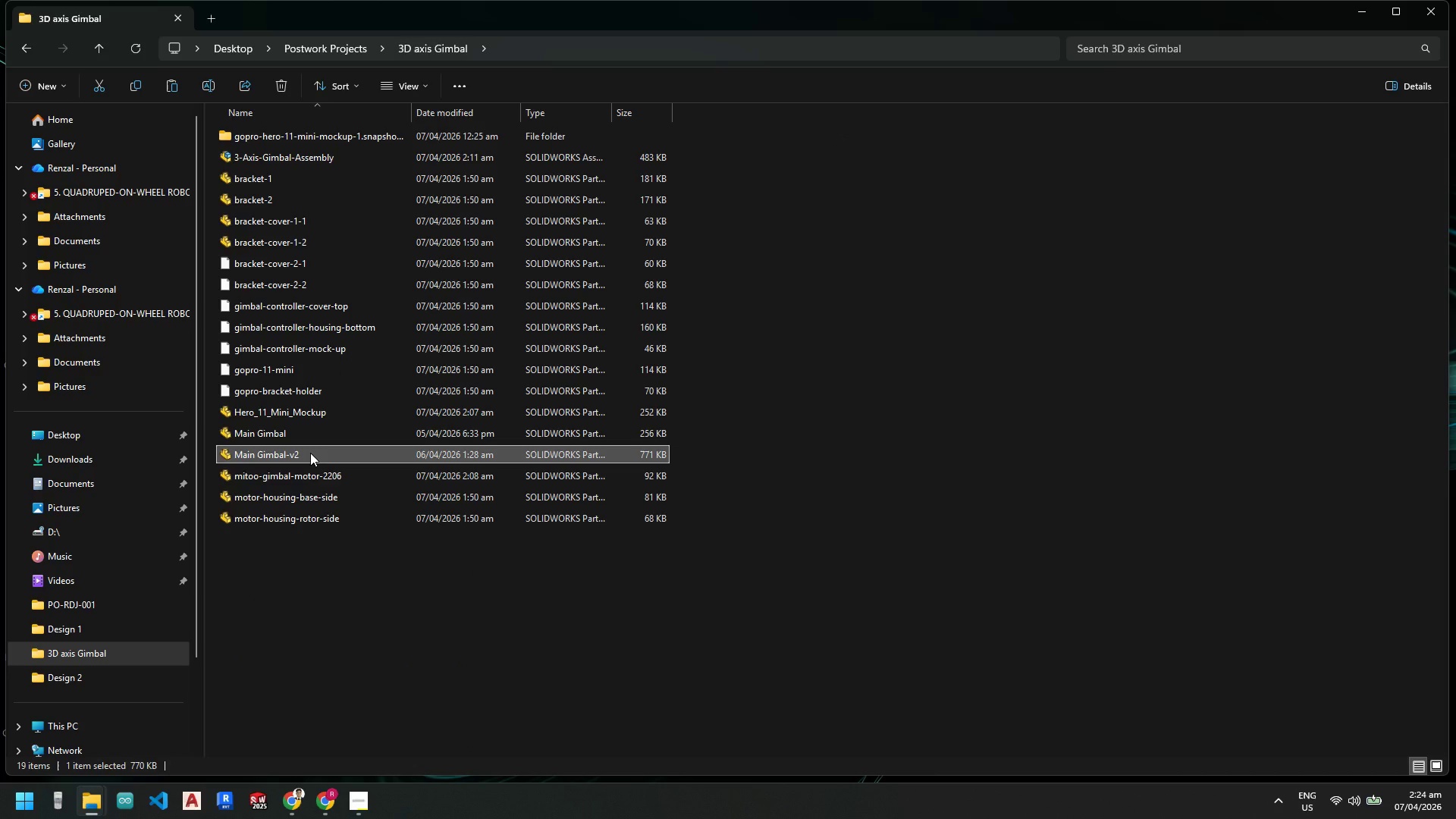 
key(Delete)
 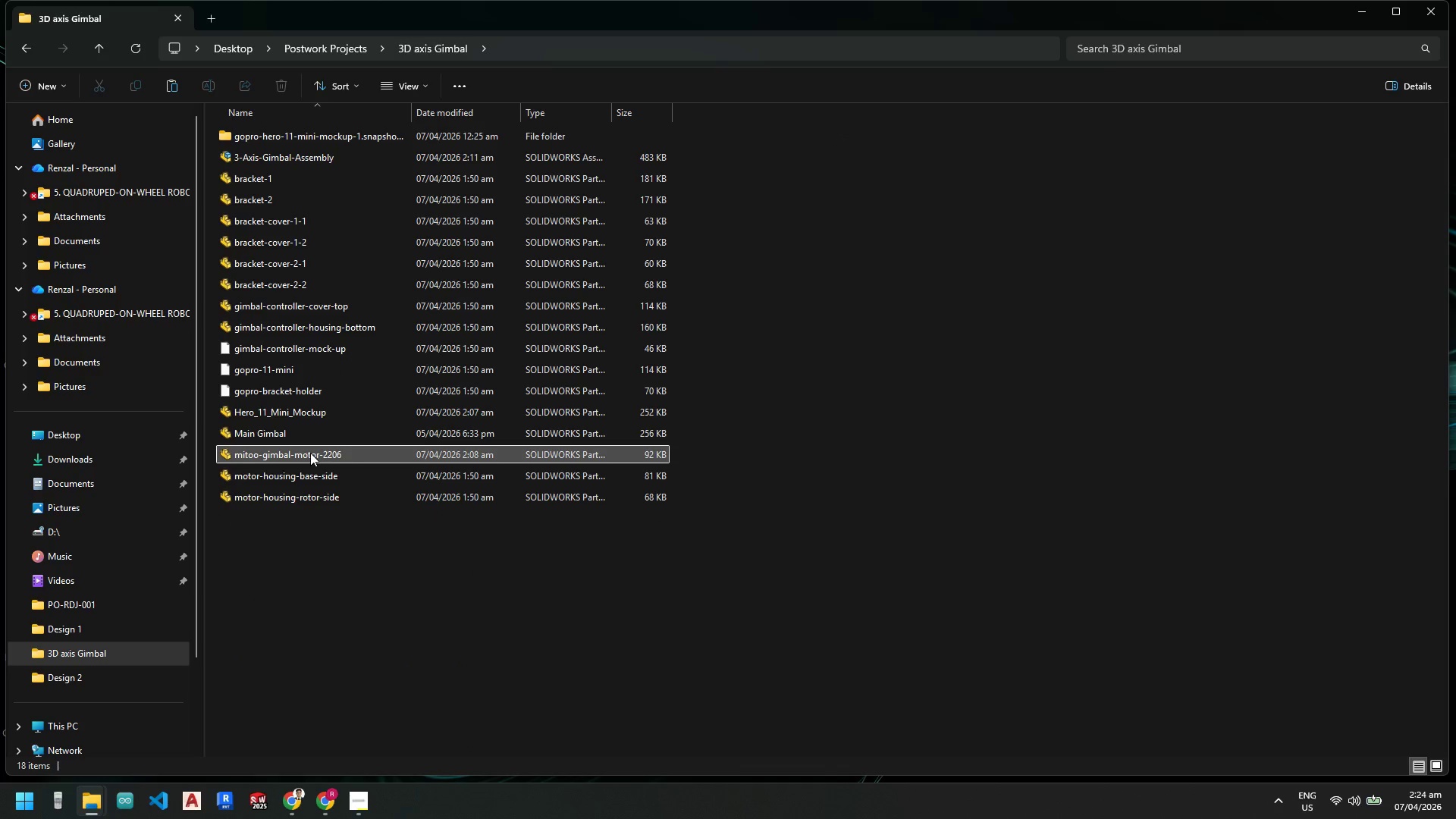 
key(Control+V)
 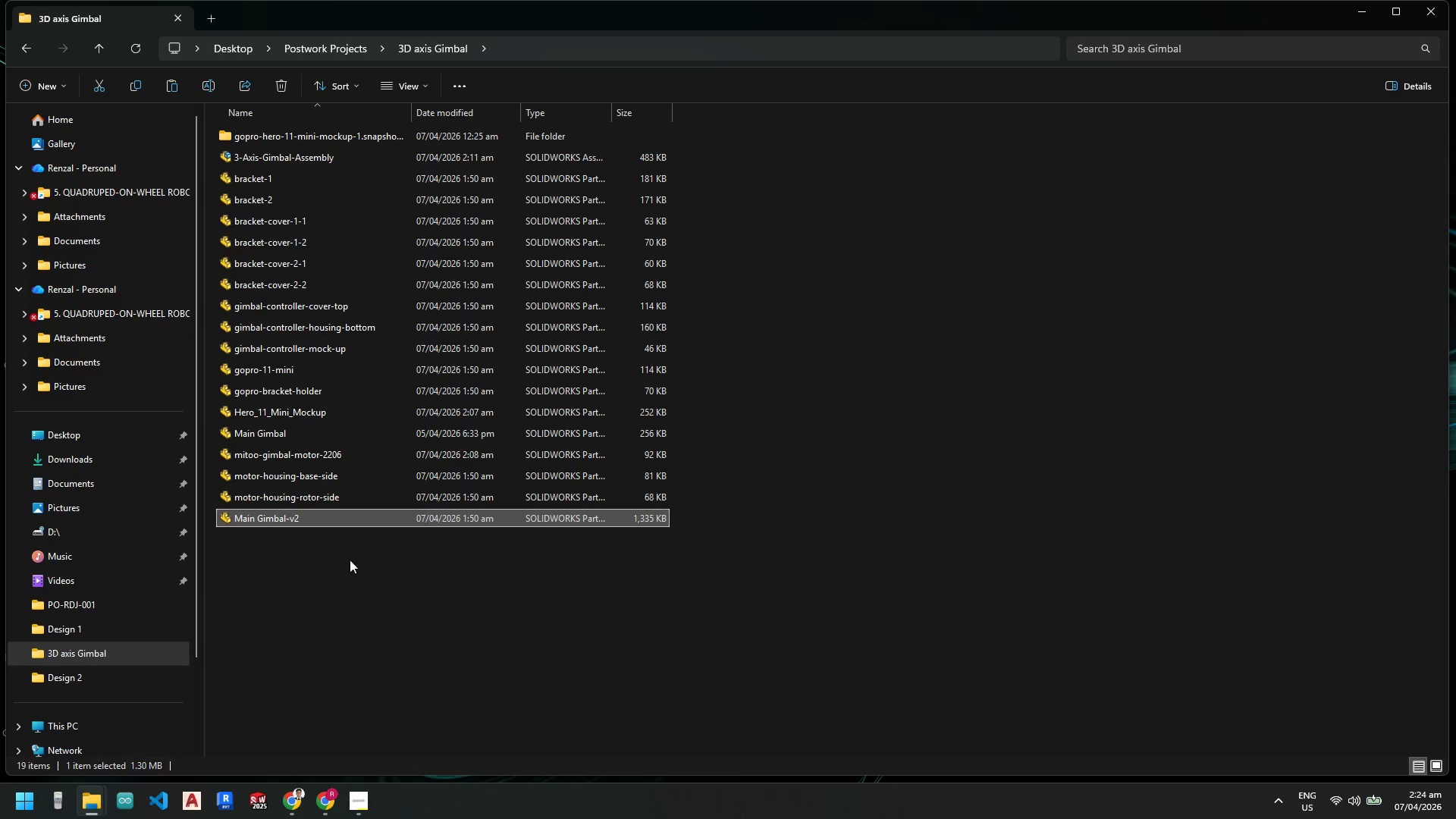 
left_click([337, 598])
 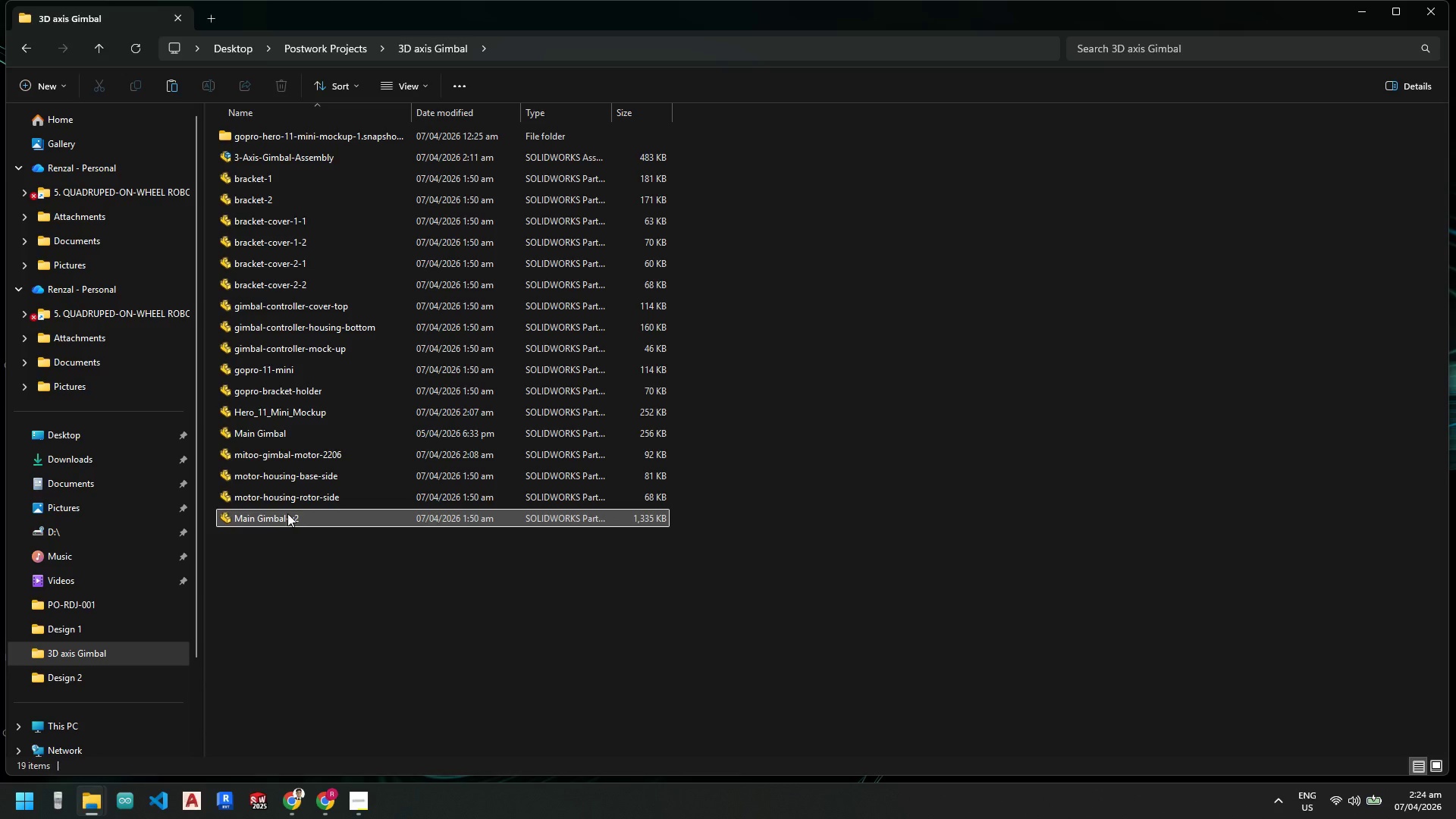 
double_click([287, 513])
 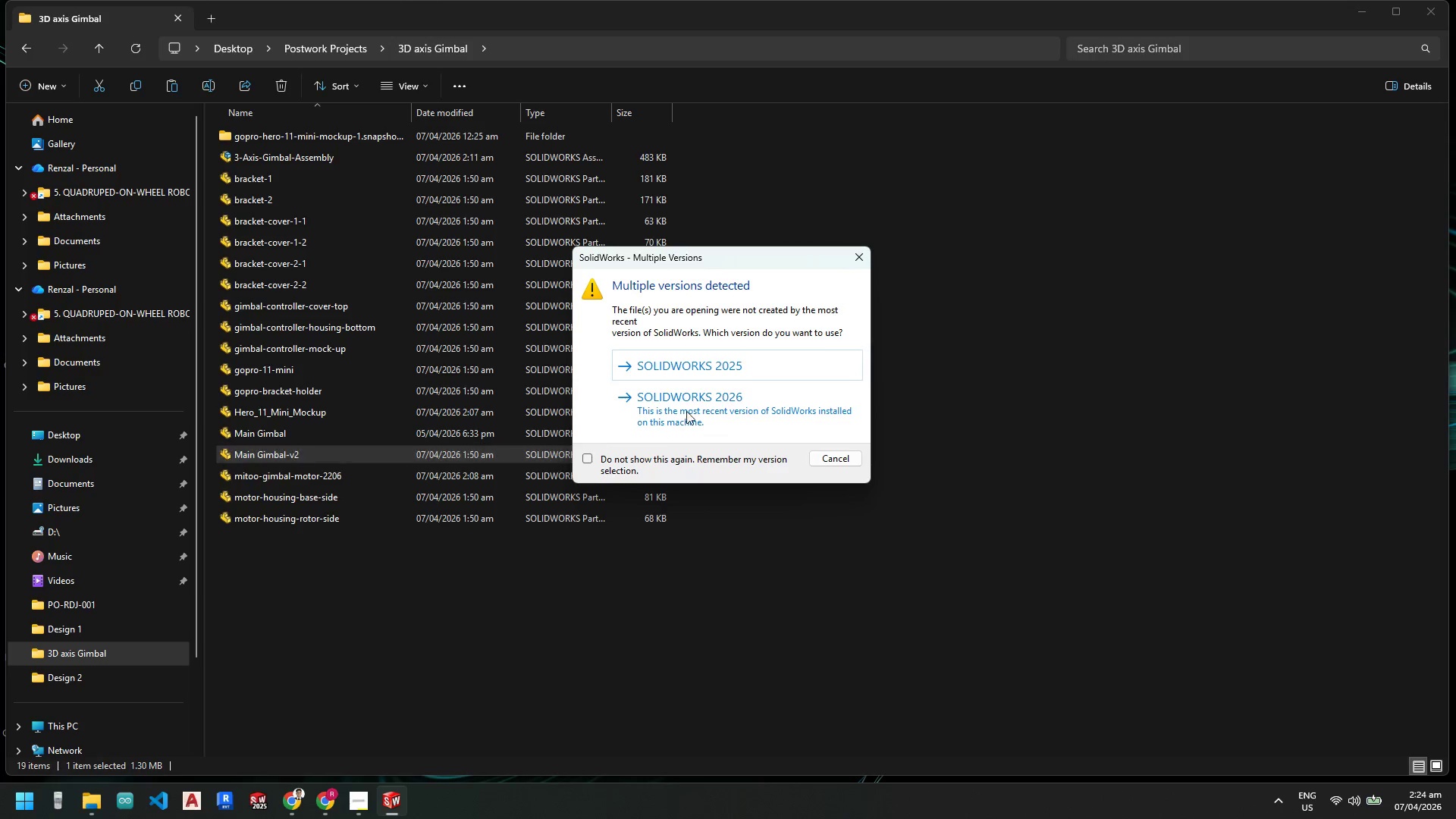 
left_click([744, 404])
 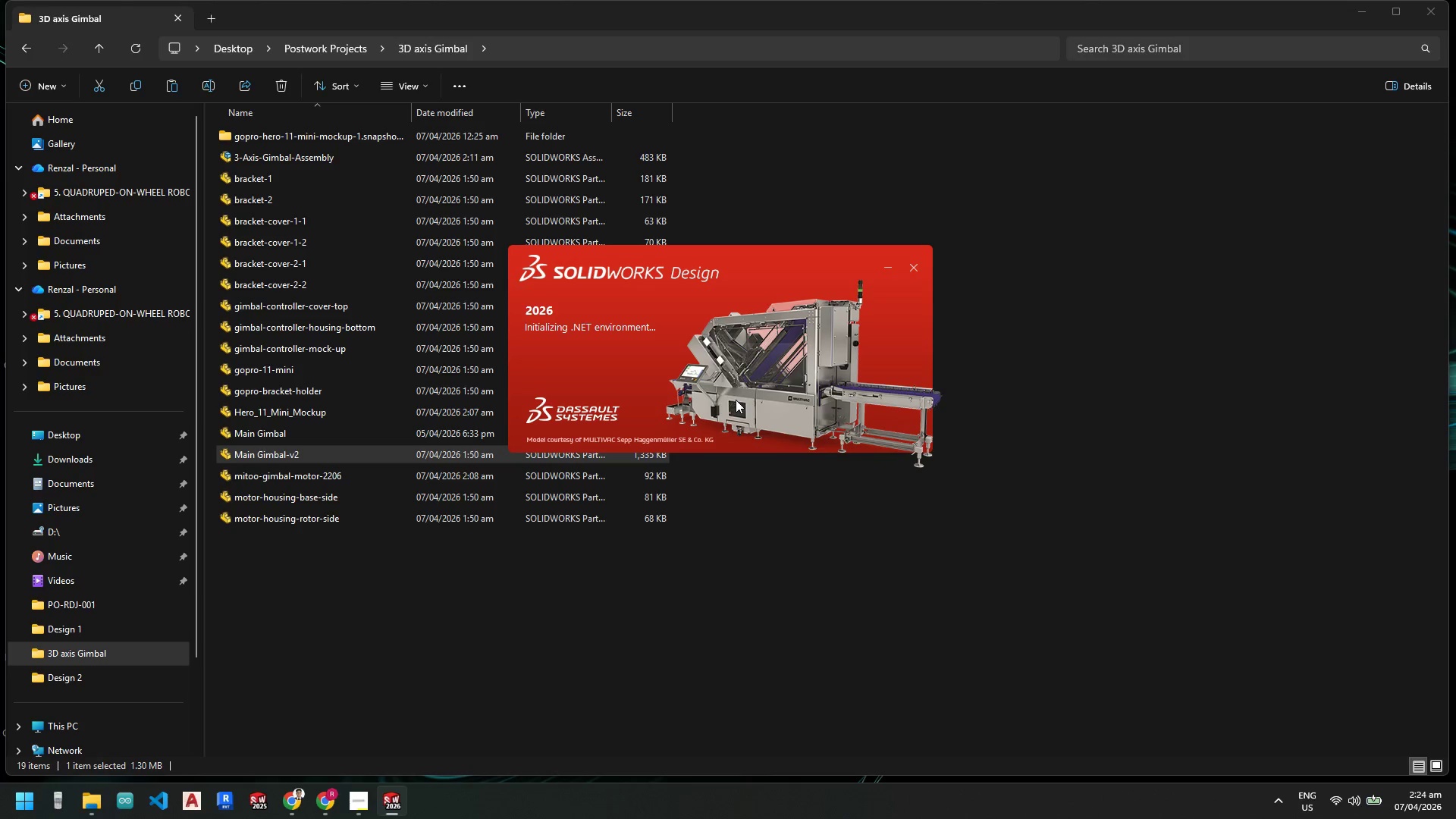 
wait(8.11)
 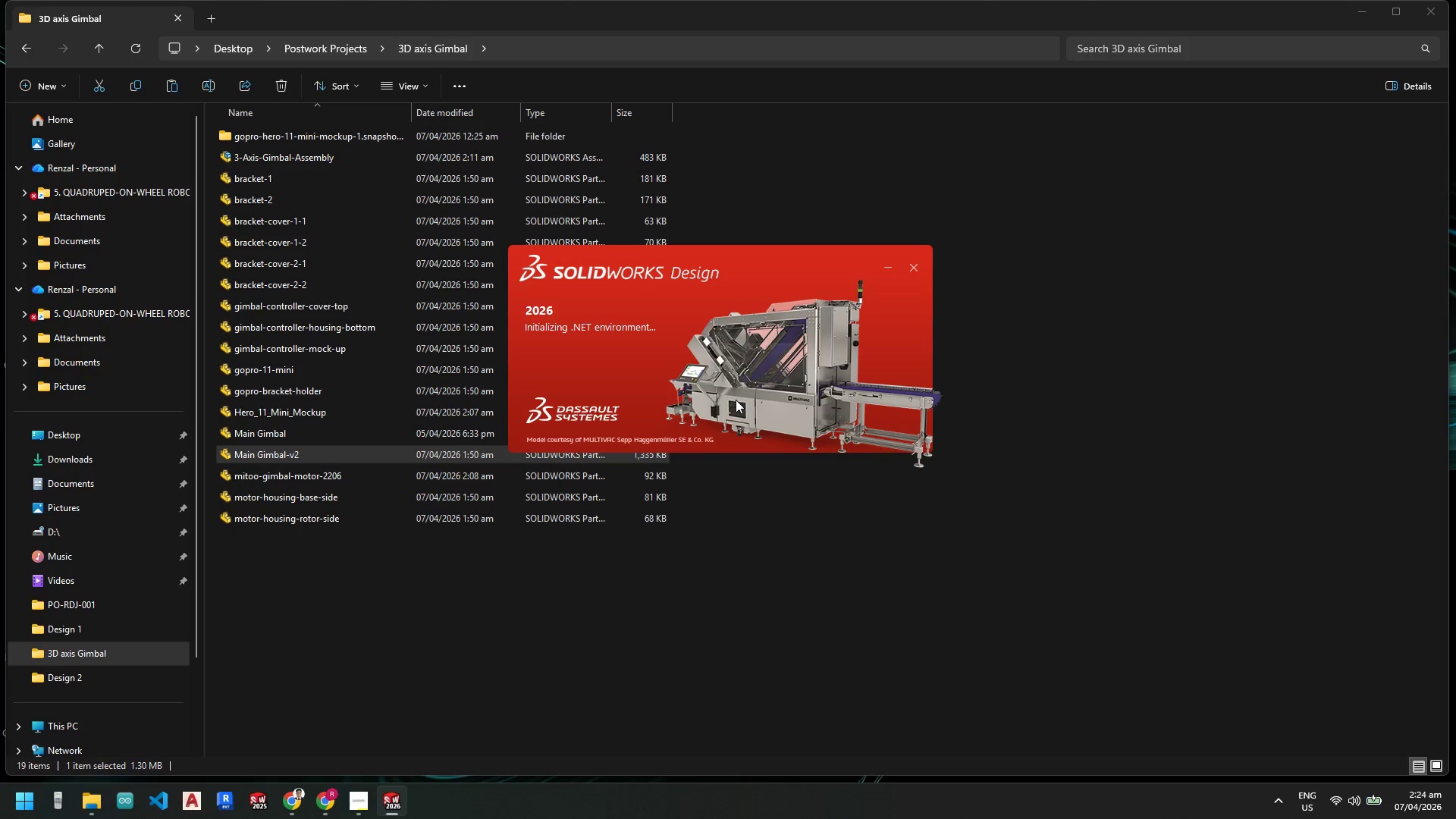 
scroll: coordinate [940, 509], scroll_direction: up, amount: 8.0
 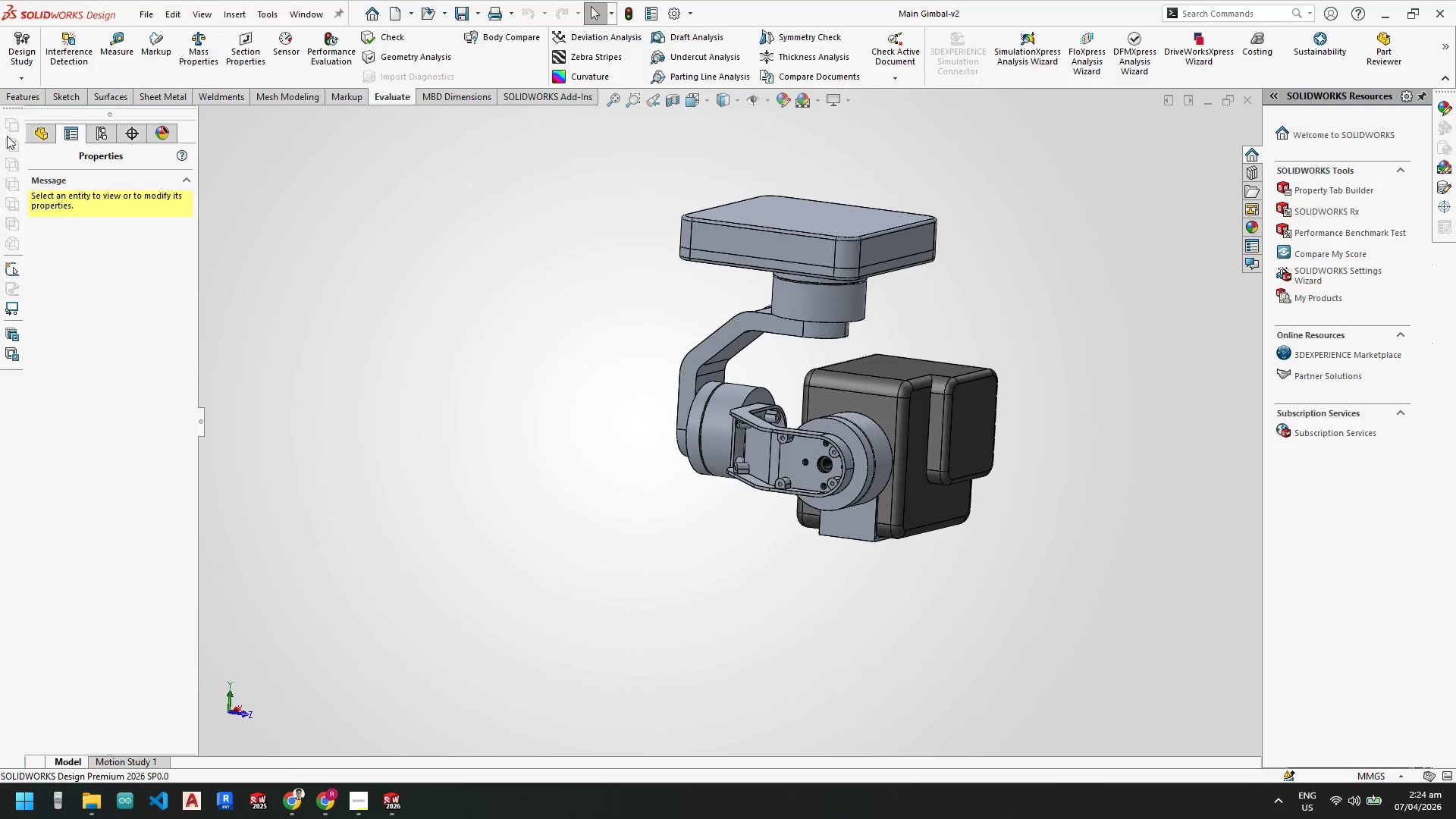 
left_click([44, 133])
 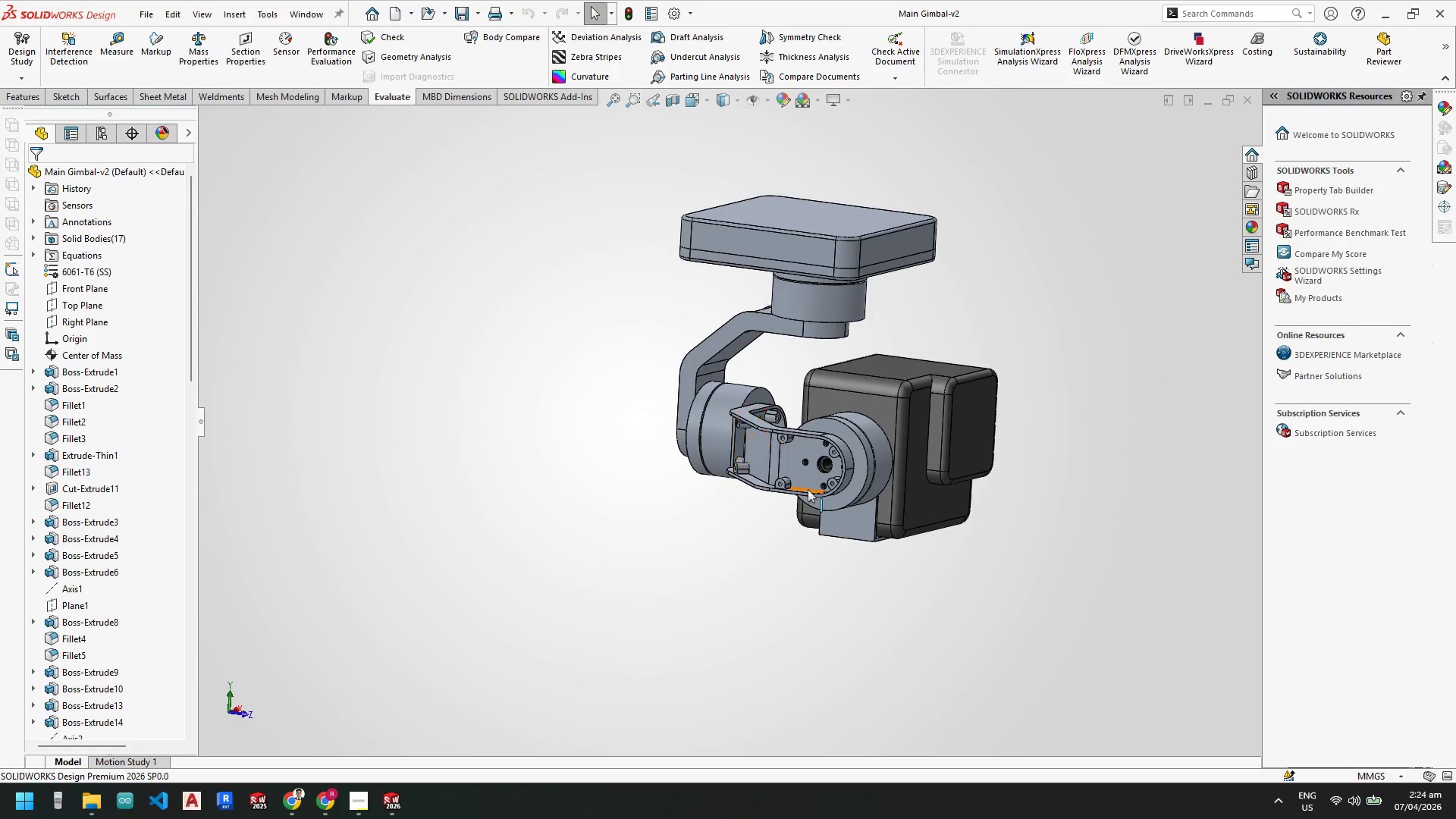 
scroll: coordinate [725, 363], scroll_direction: down, amount: 12.0
 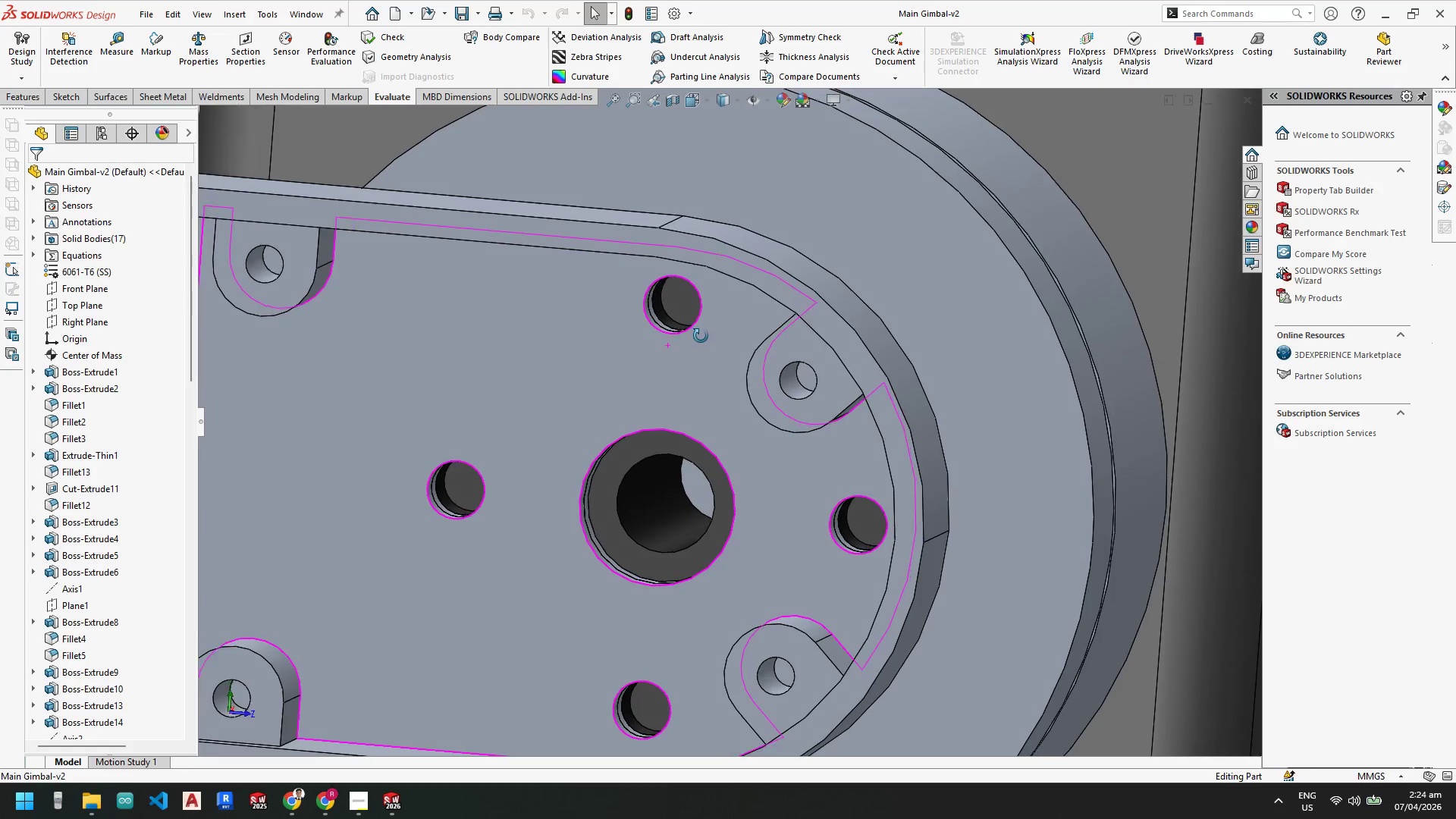 
right_click([708, 327])
 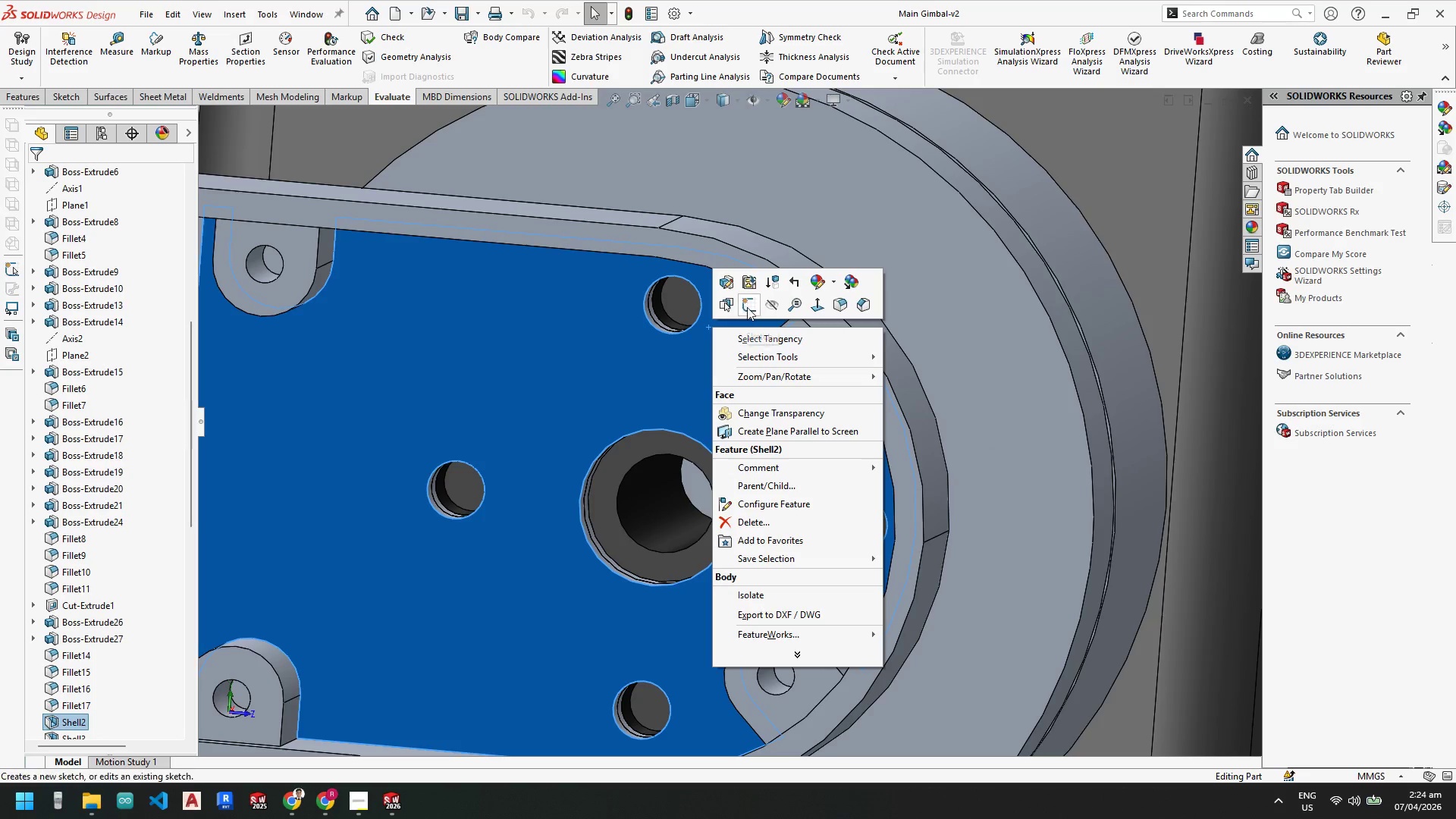 
left_click([747, 306])
 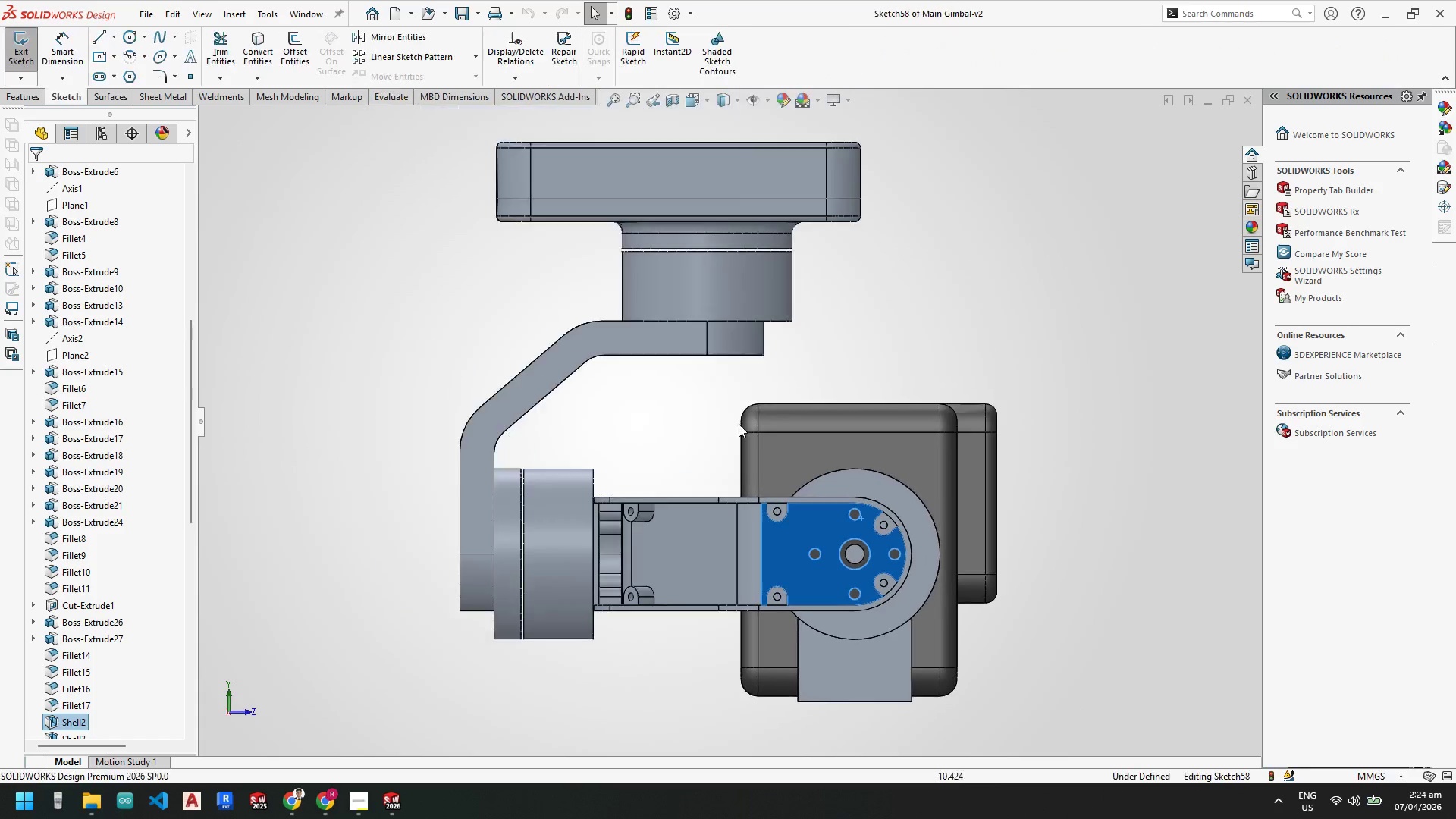 
scroll: coordinate [851, 515], scroll_direction: down, amount: 9.0
 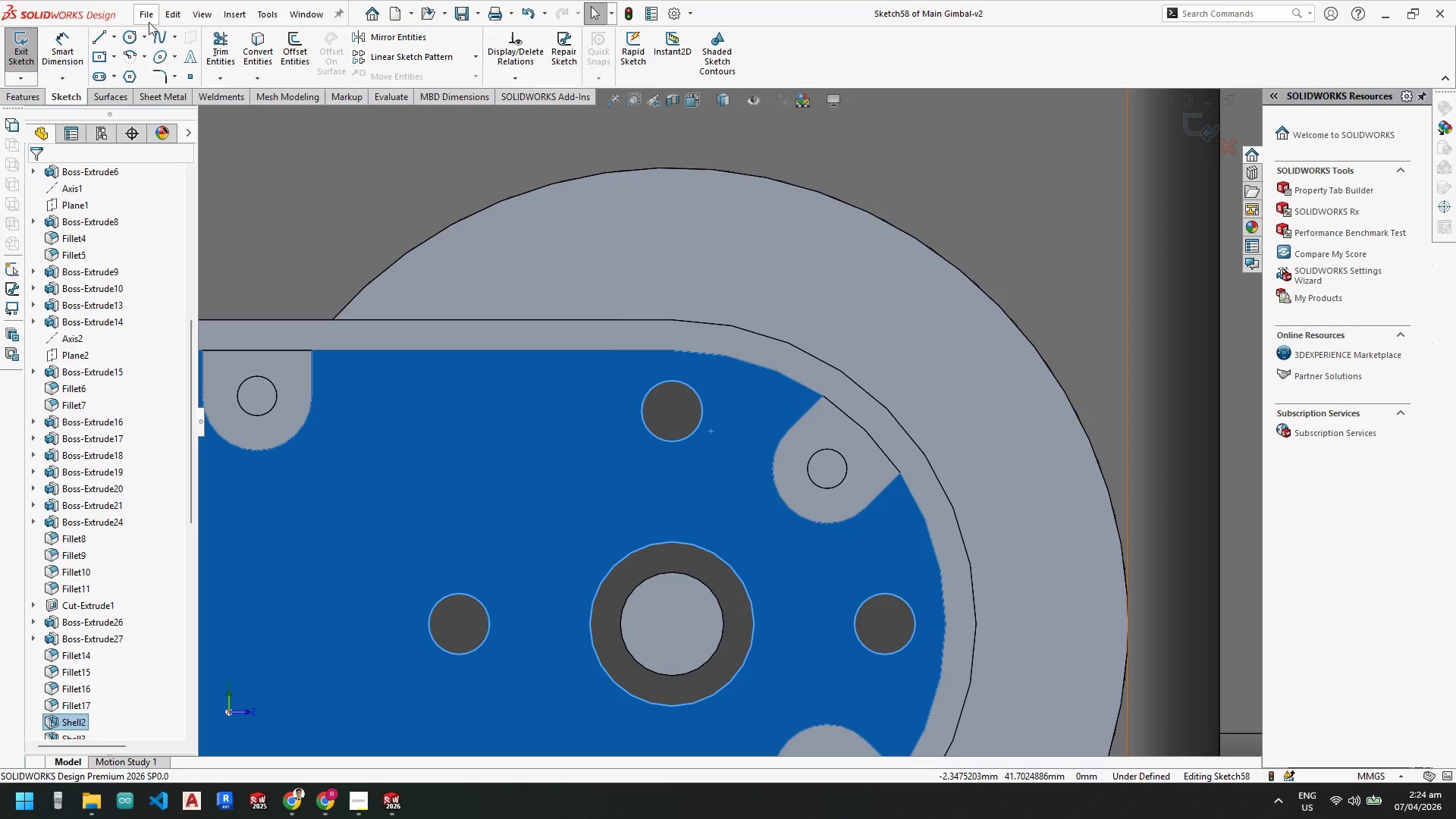 
left_click([125, 36])
 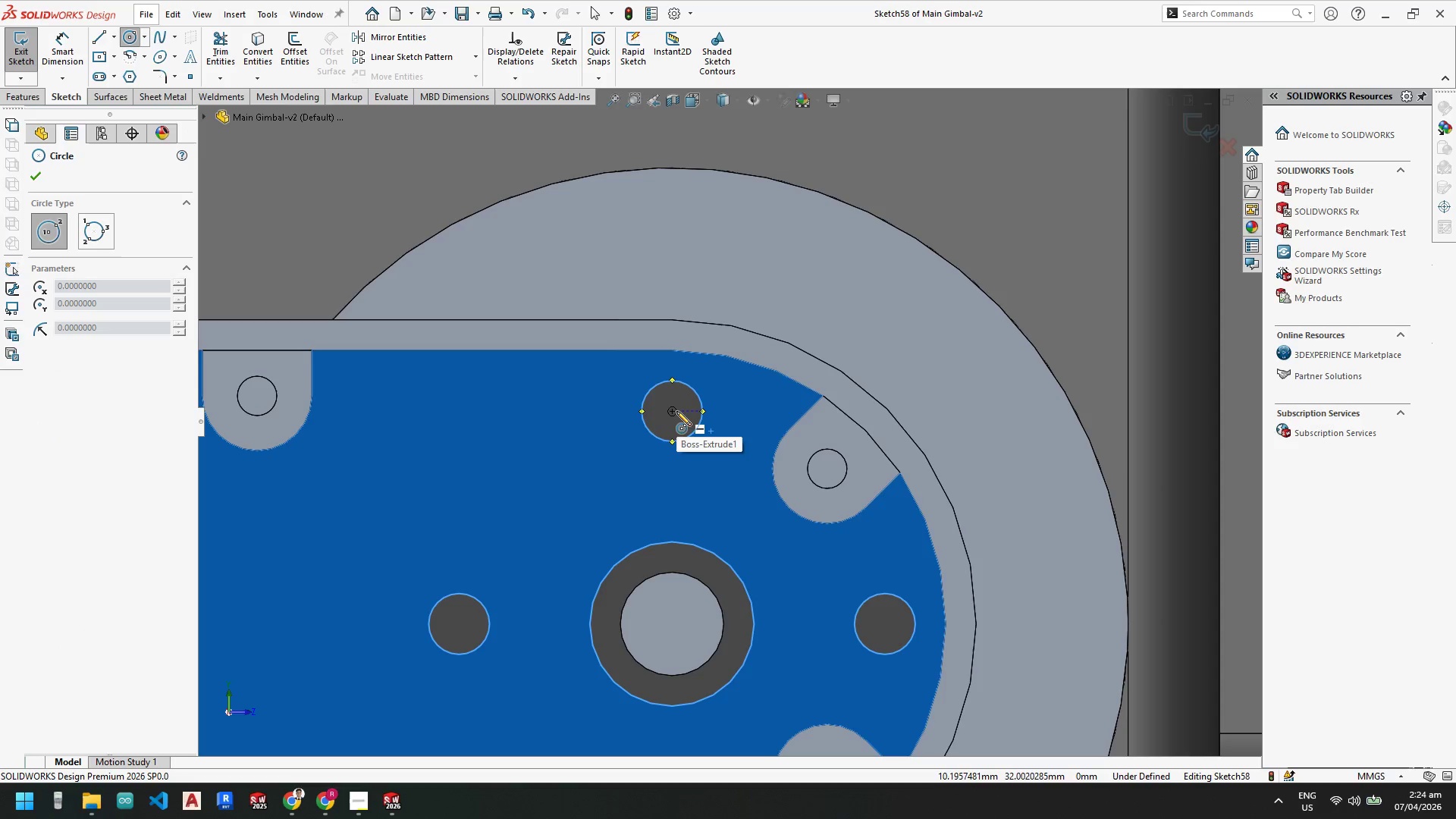 
left_click([673, 412])
 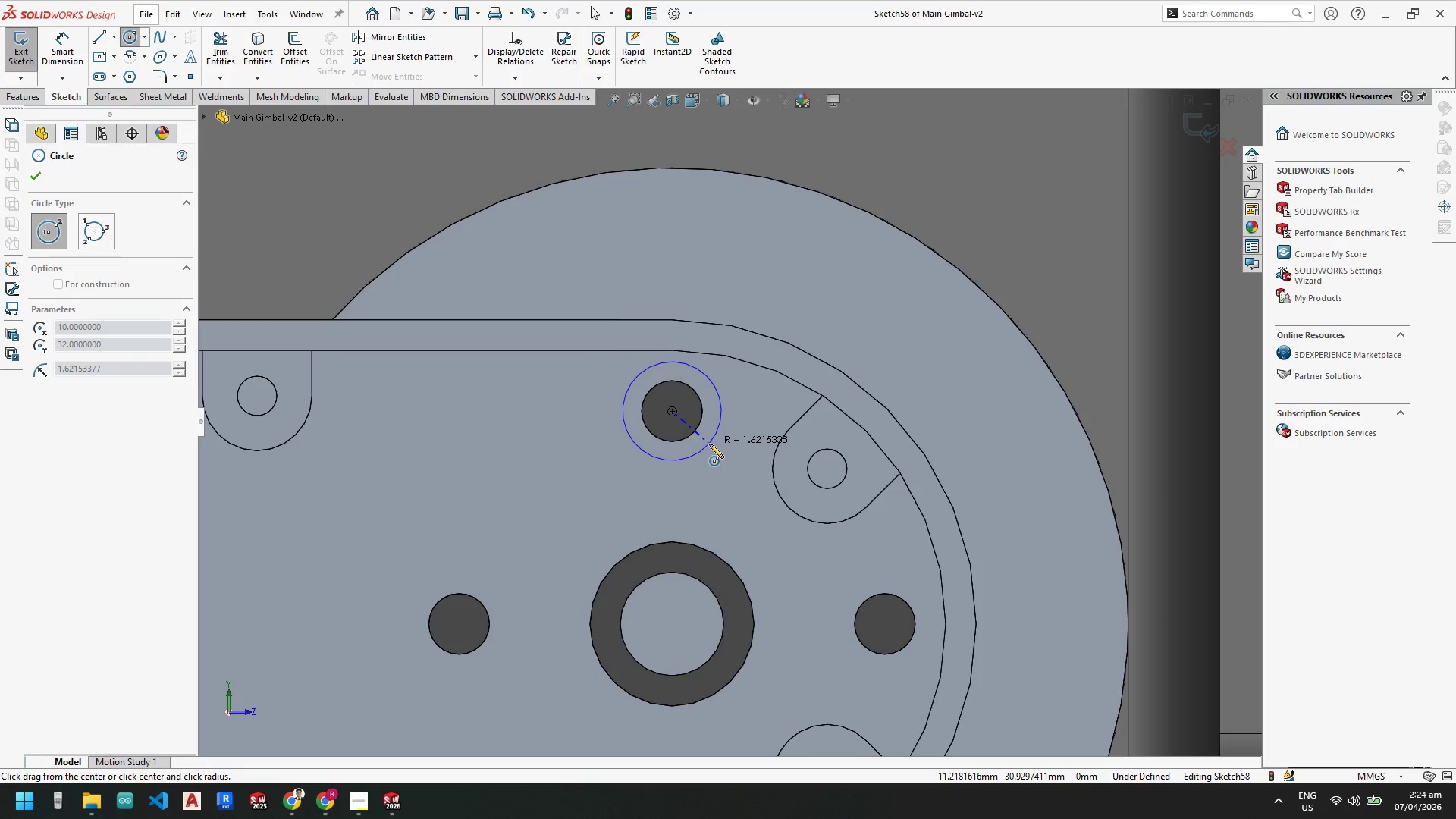 
left_click([709, 444])
 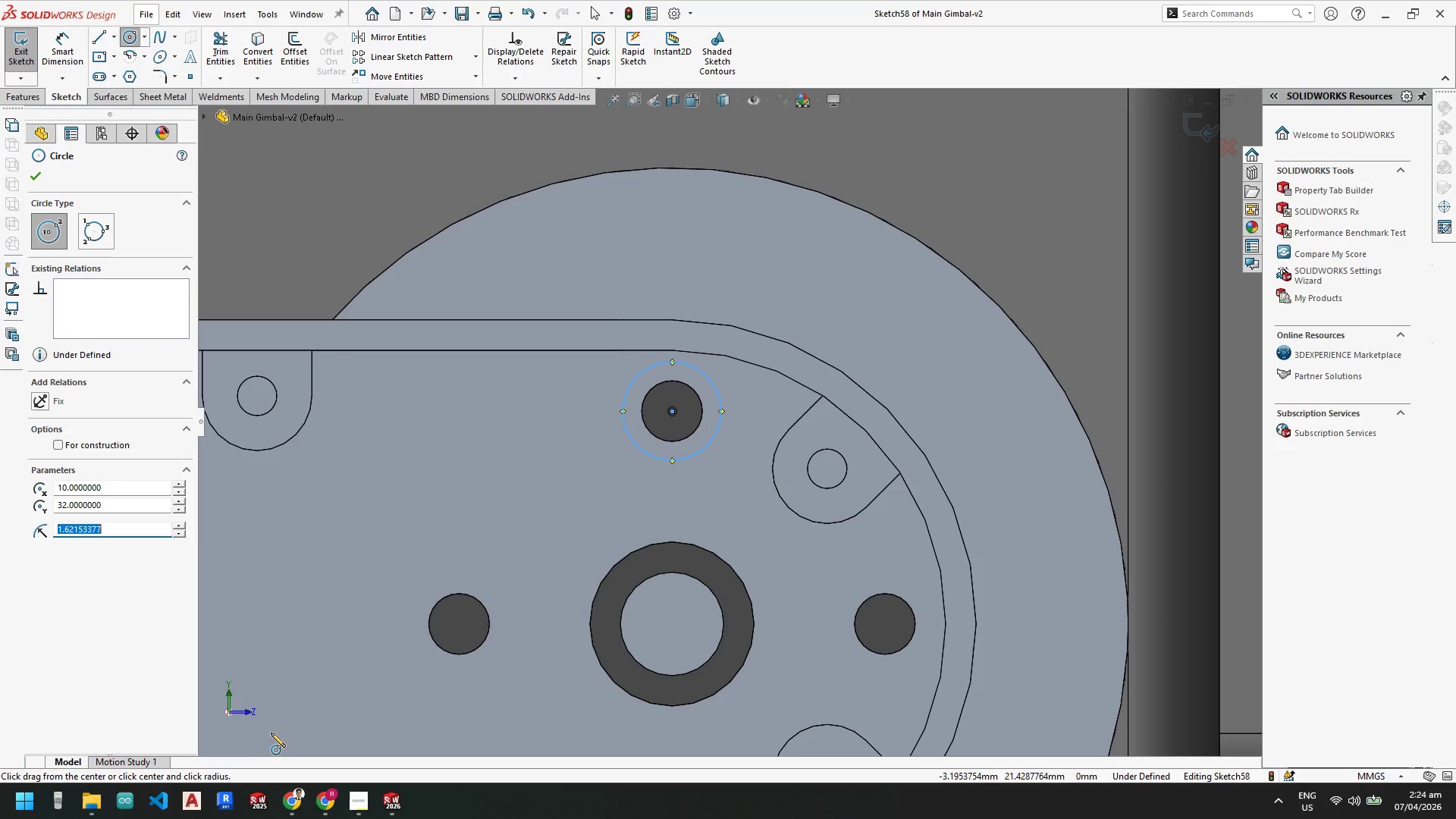 
key(Escape)
 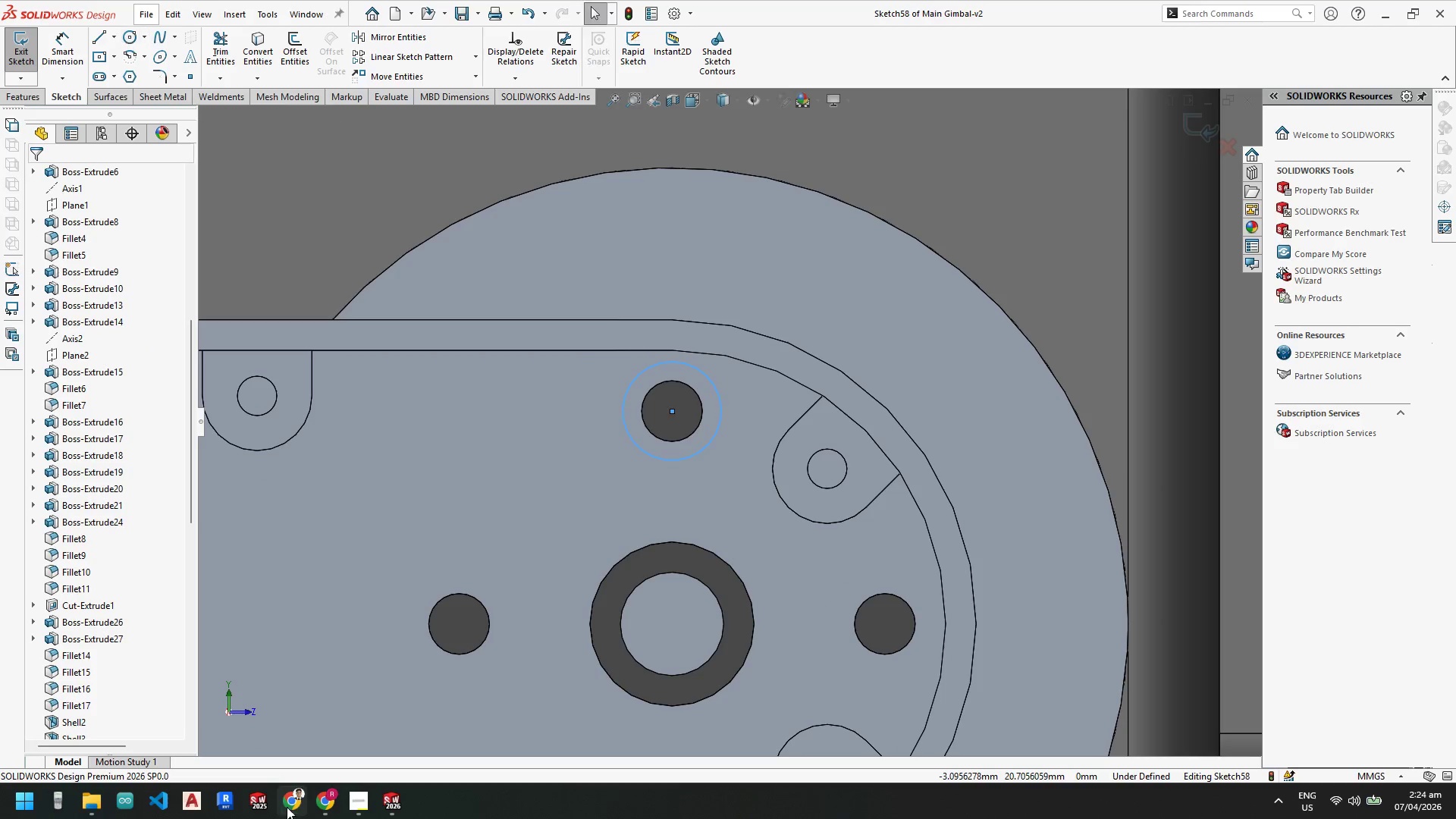 
left_click([293, 805])
 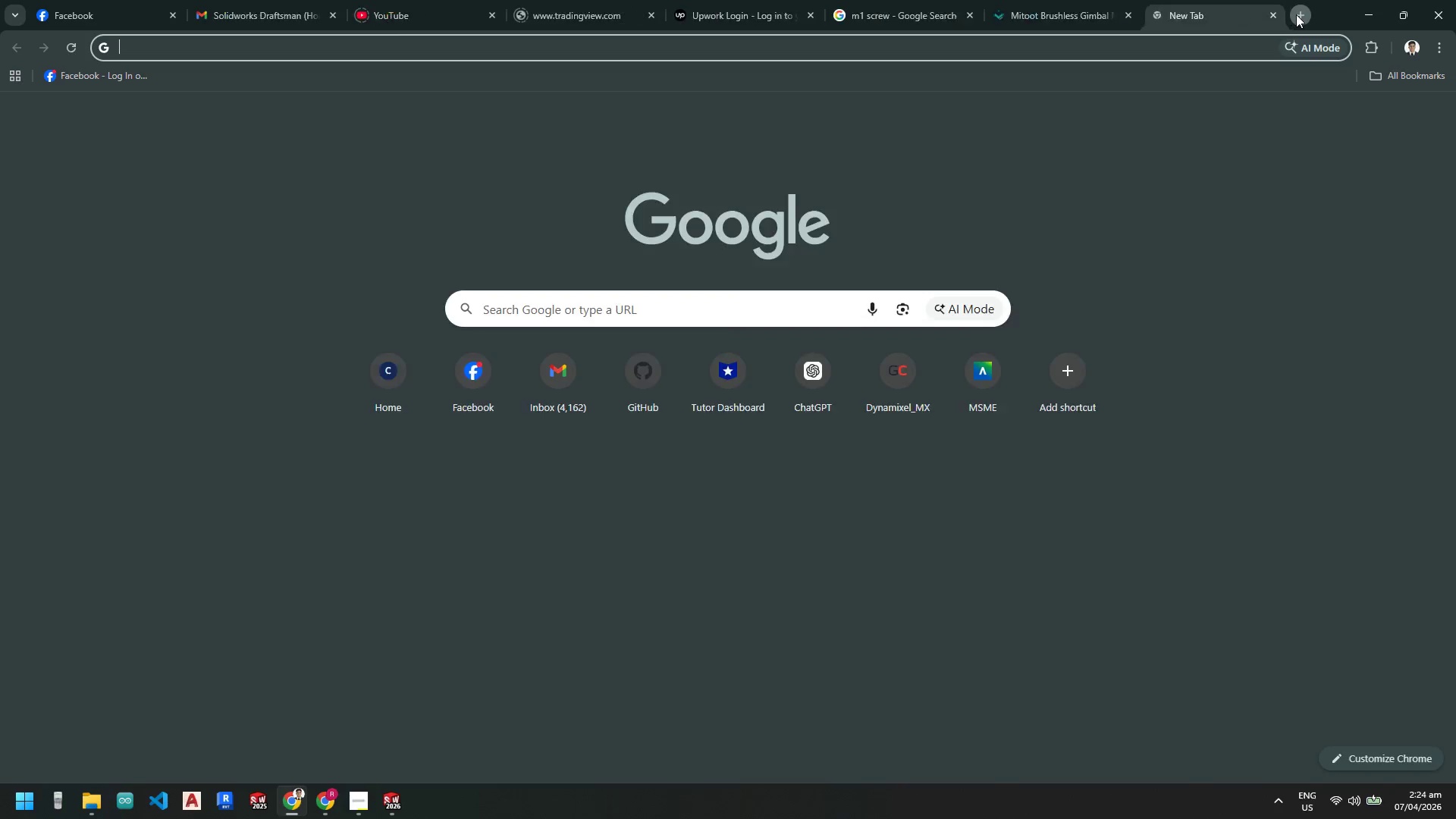 
type(m2 screw dimensions)
 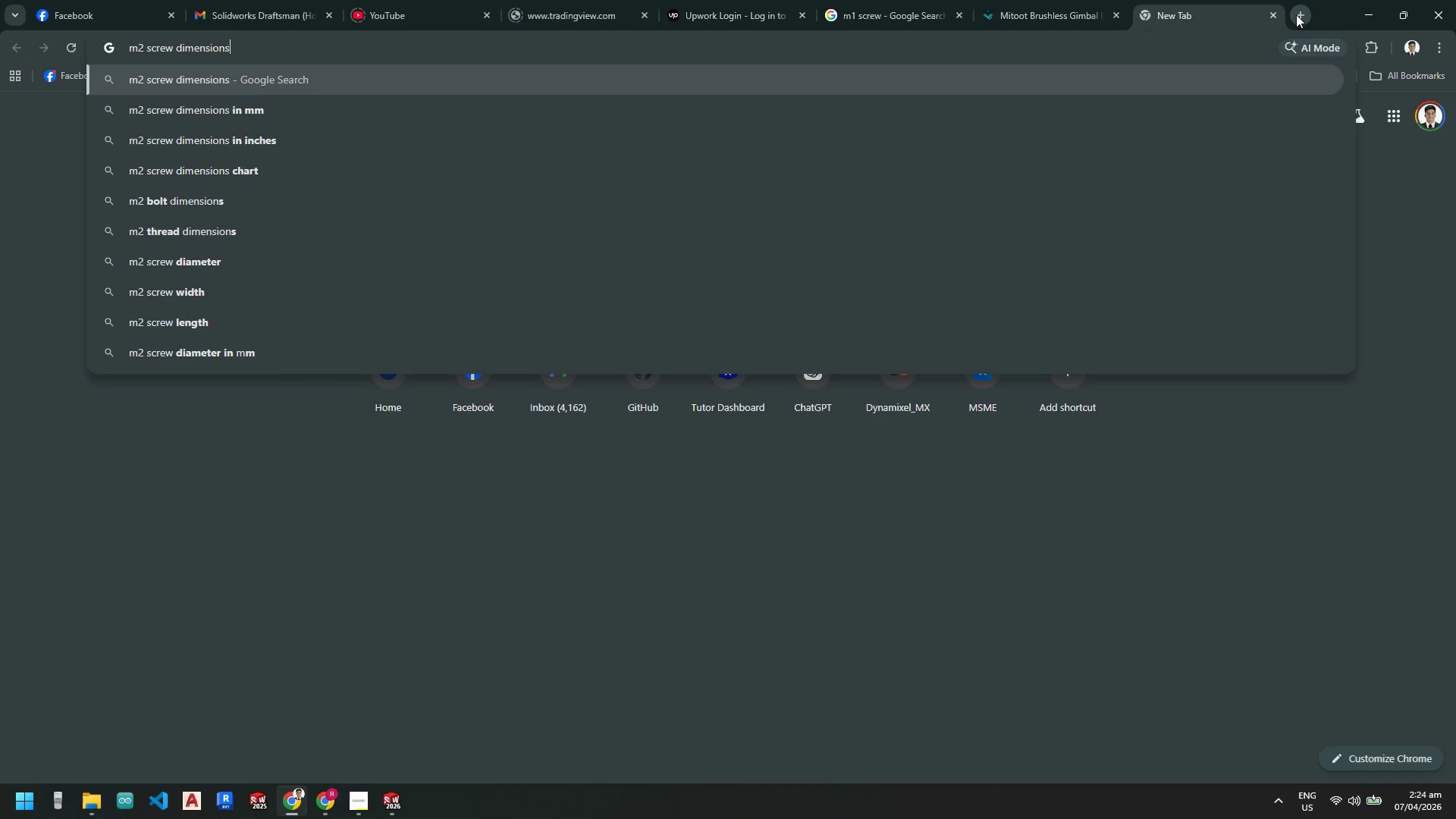 
key(Enter)
 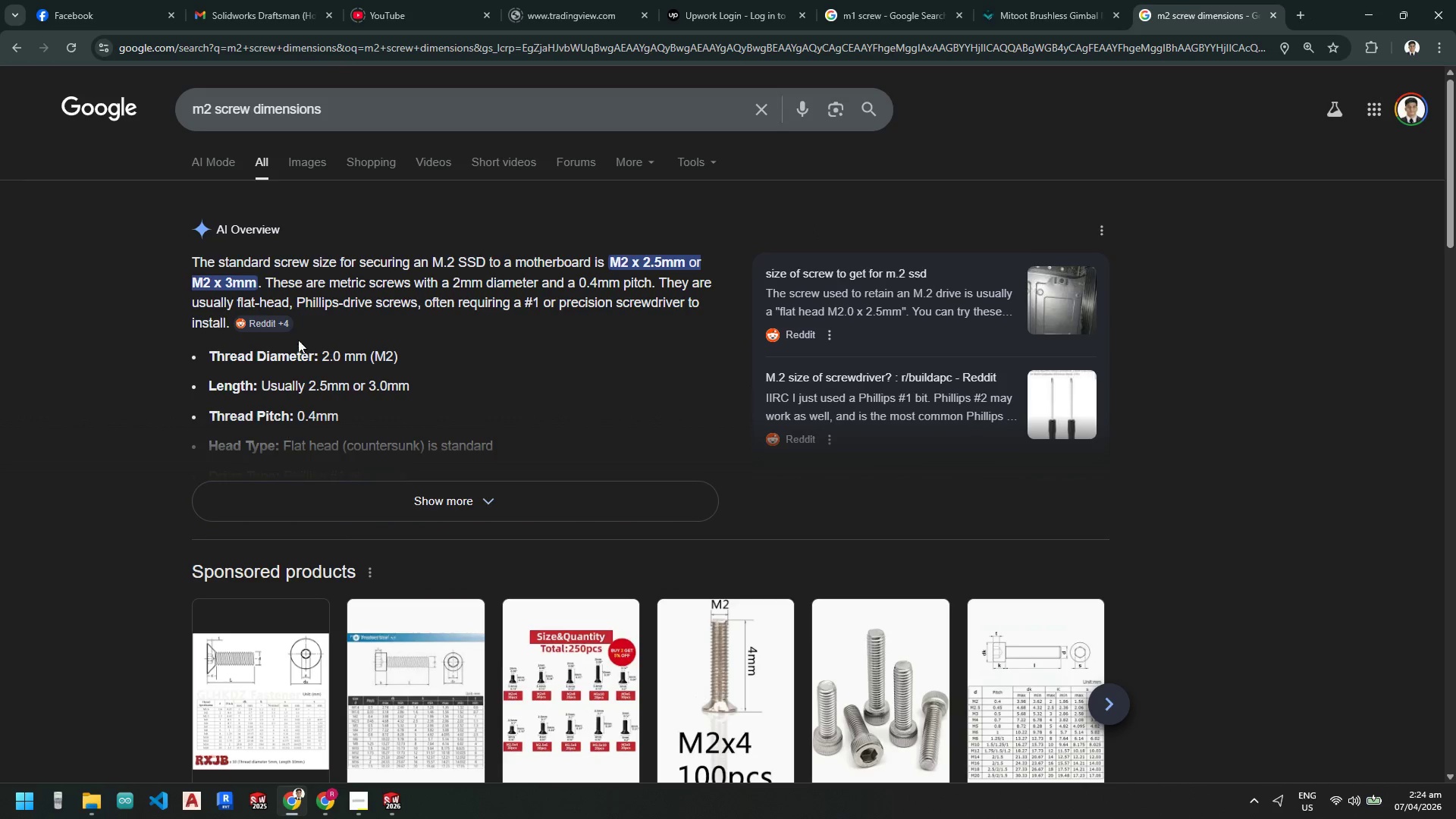 
left_click([255, 686])
 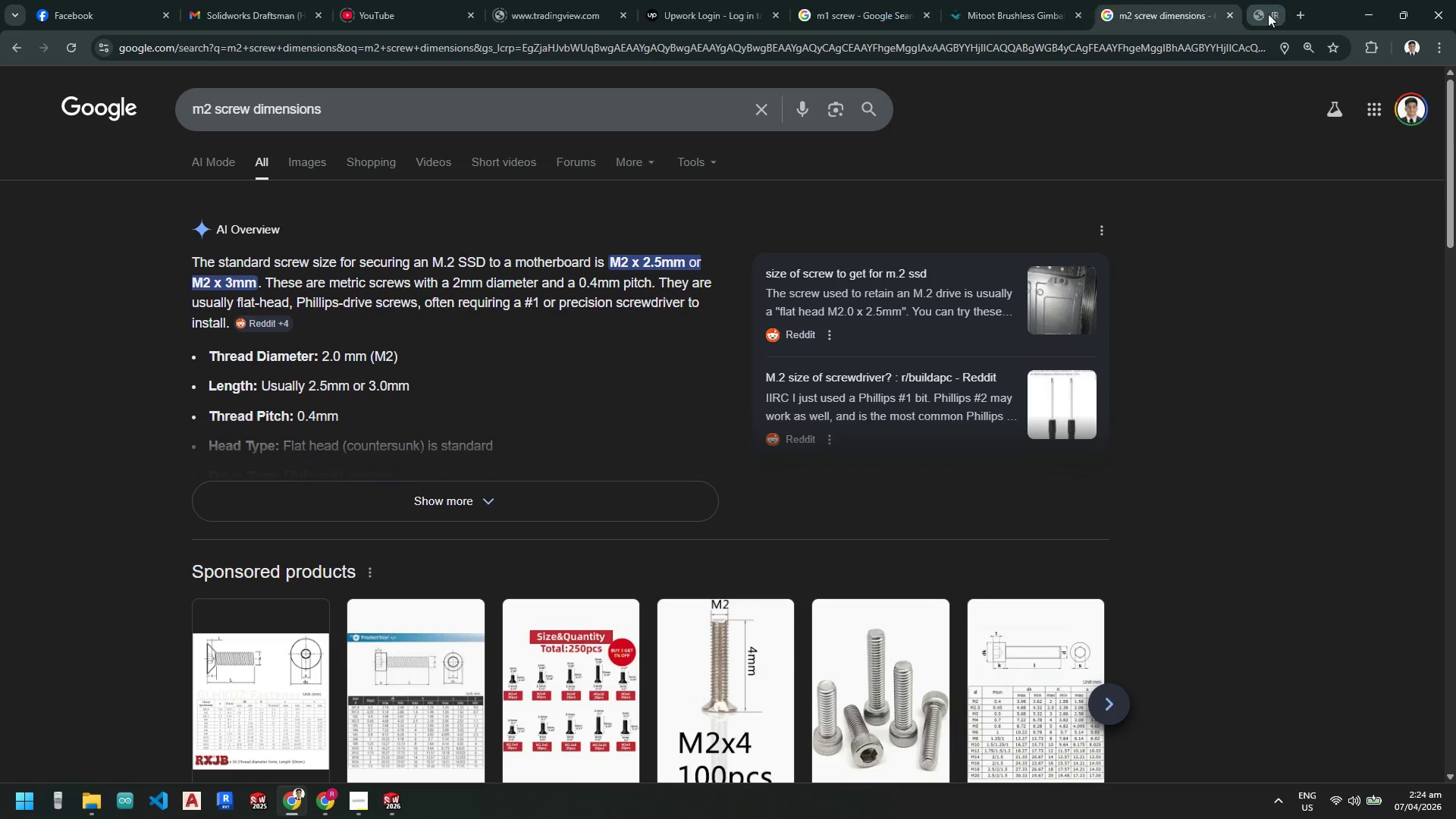 
wait(7.11)
 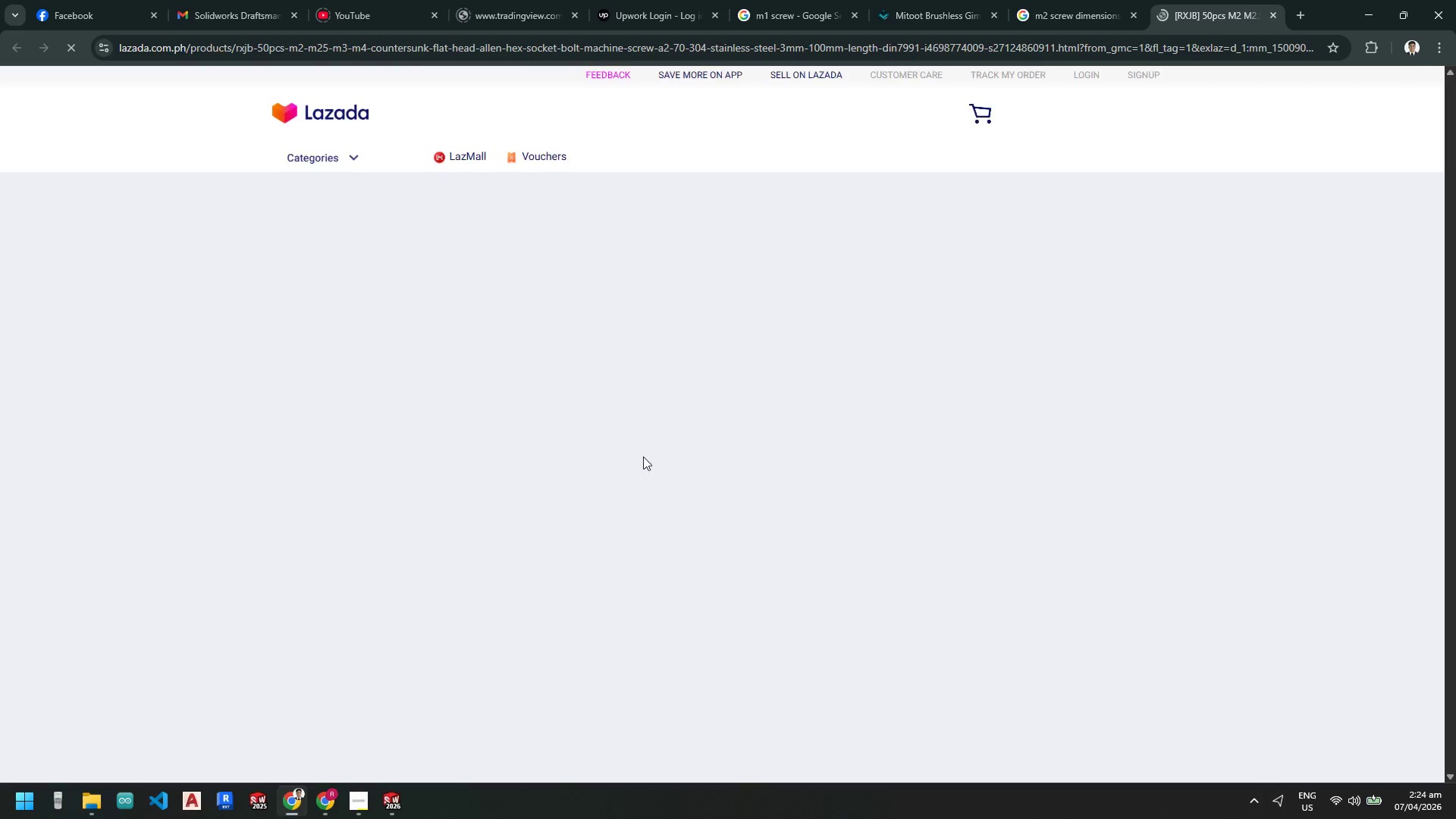 
left_click_drag(start_coordinate=[373, 113], to_coordinate=[253, 118])
 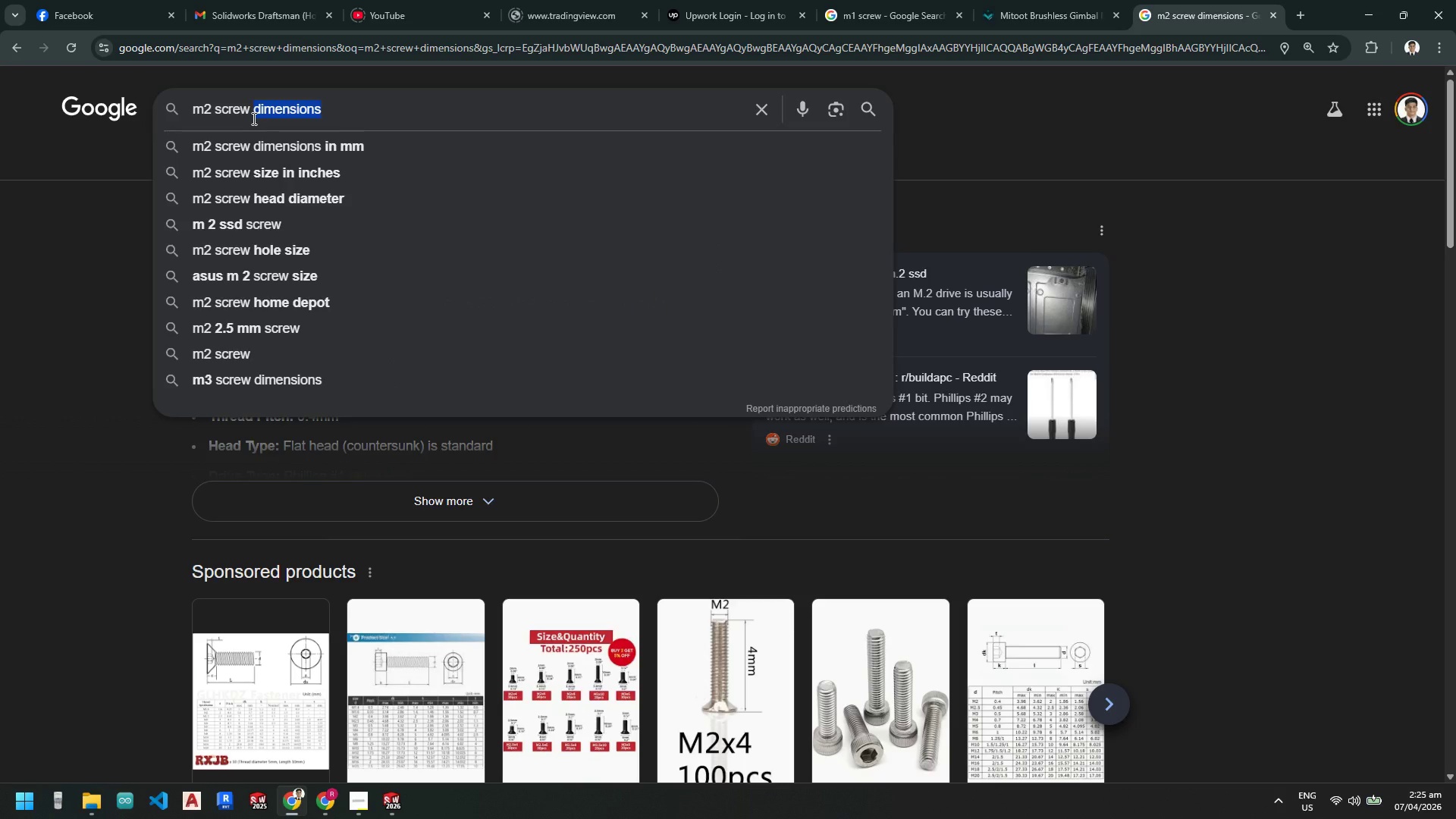 
key(Backspace)
type(cad)
 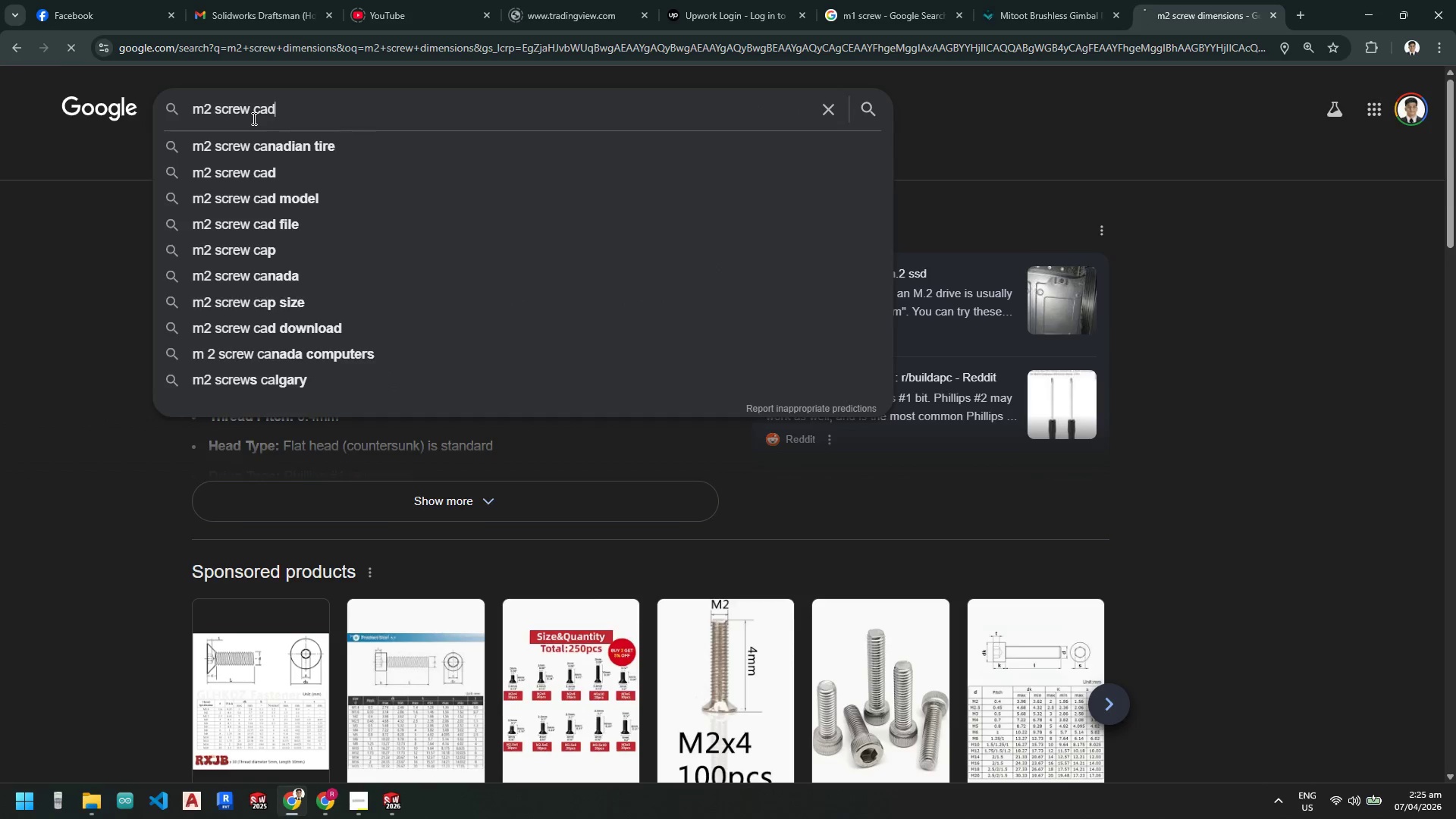 
key(Enter)
 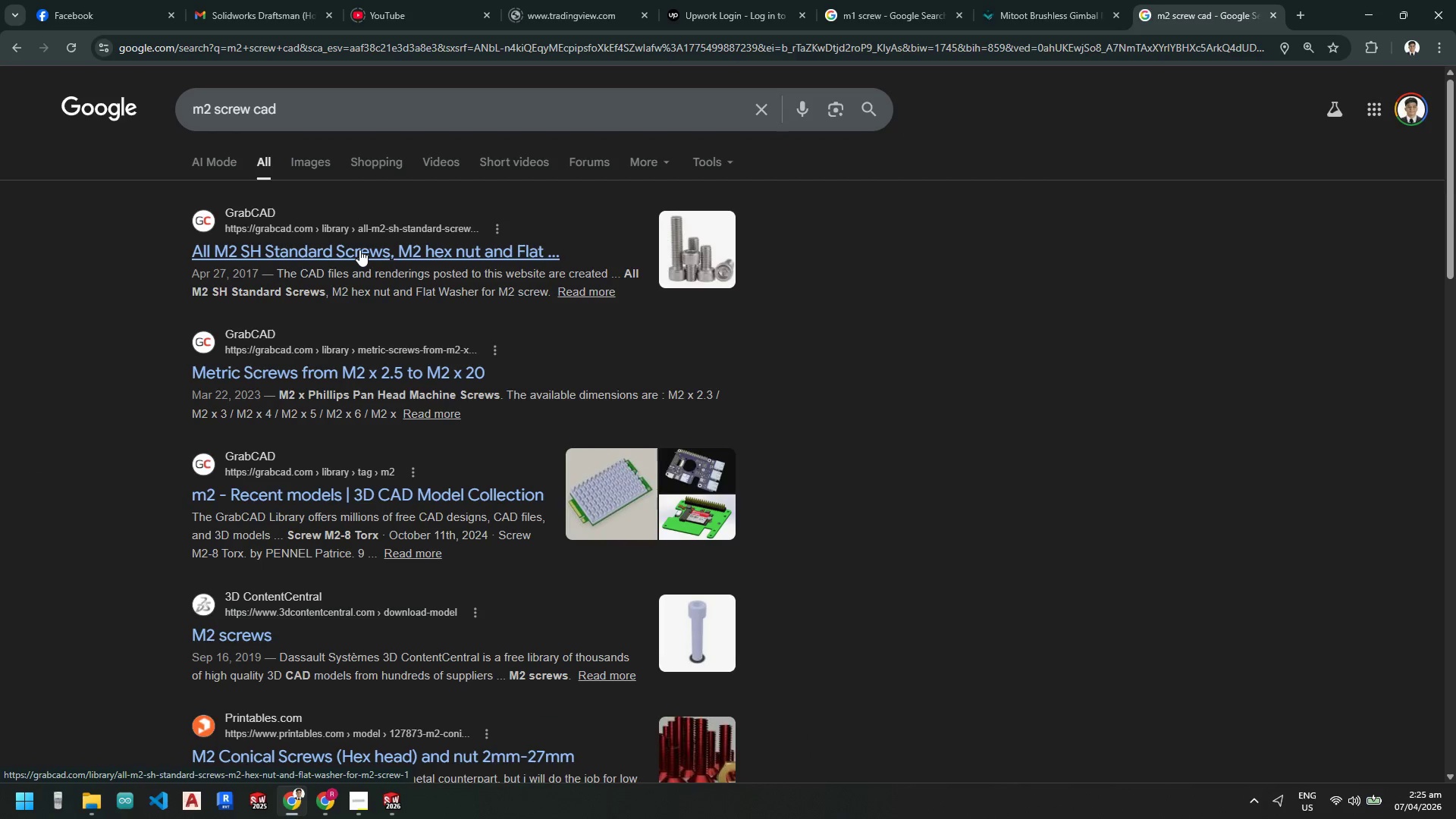 
left_click([359, 249])
 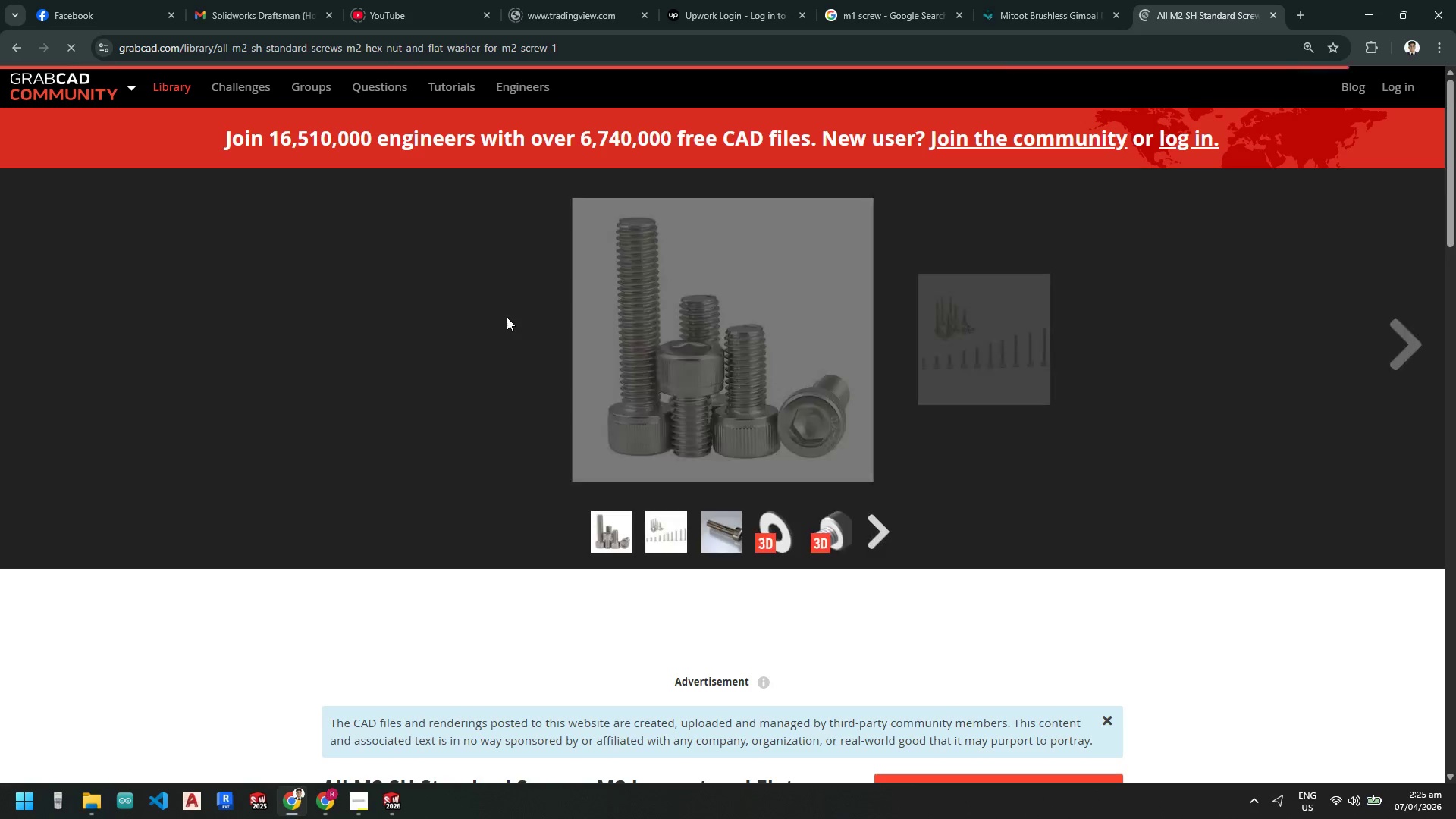 
scroll: coordinate [883, 553], scroll_direction: down, amount: 3.0
 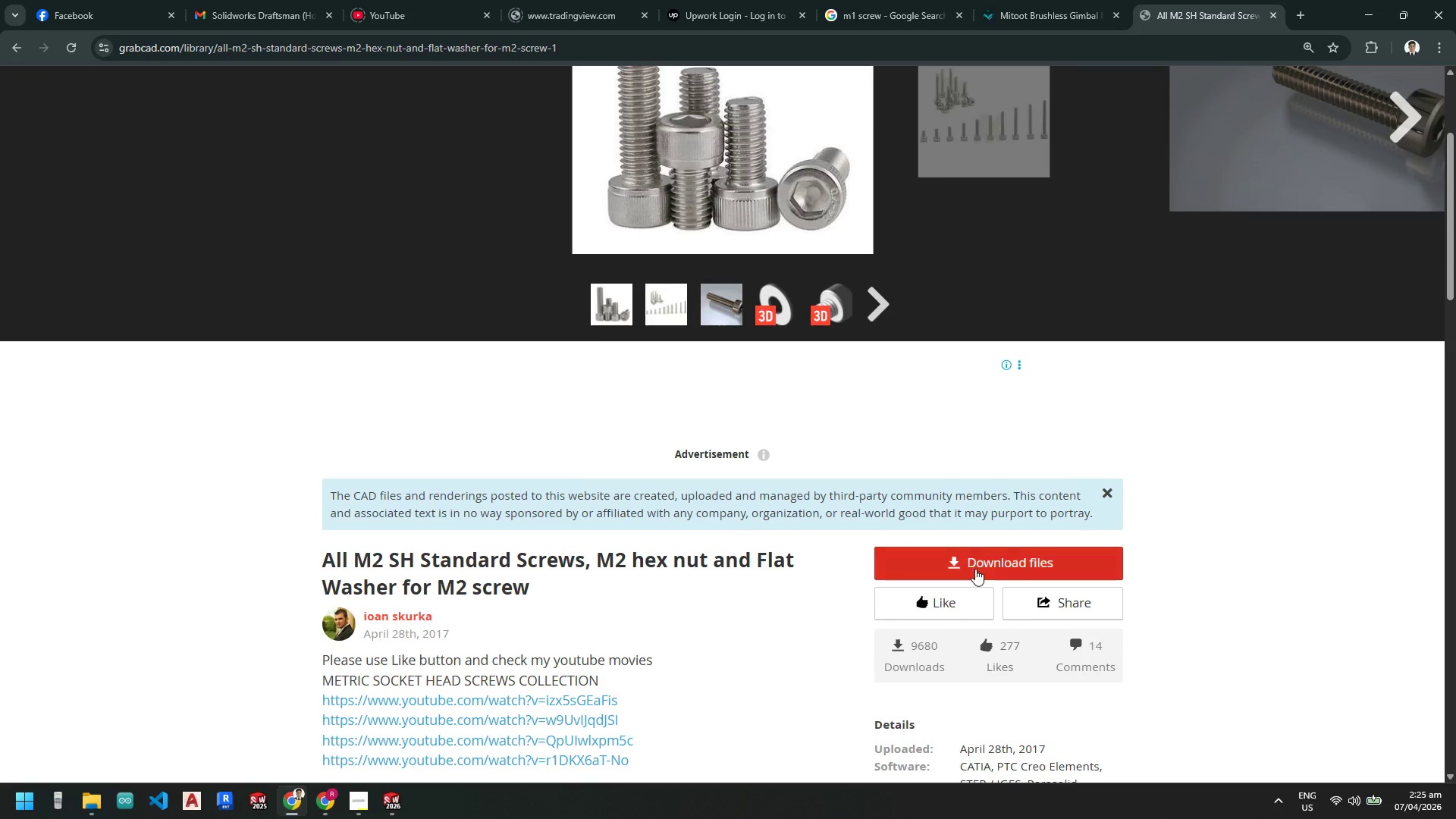 
left_click([976, 569])
 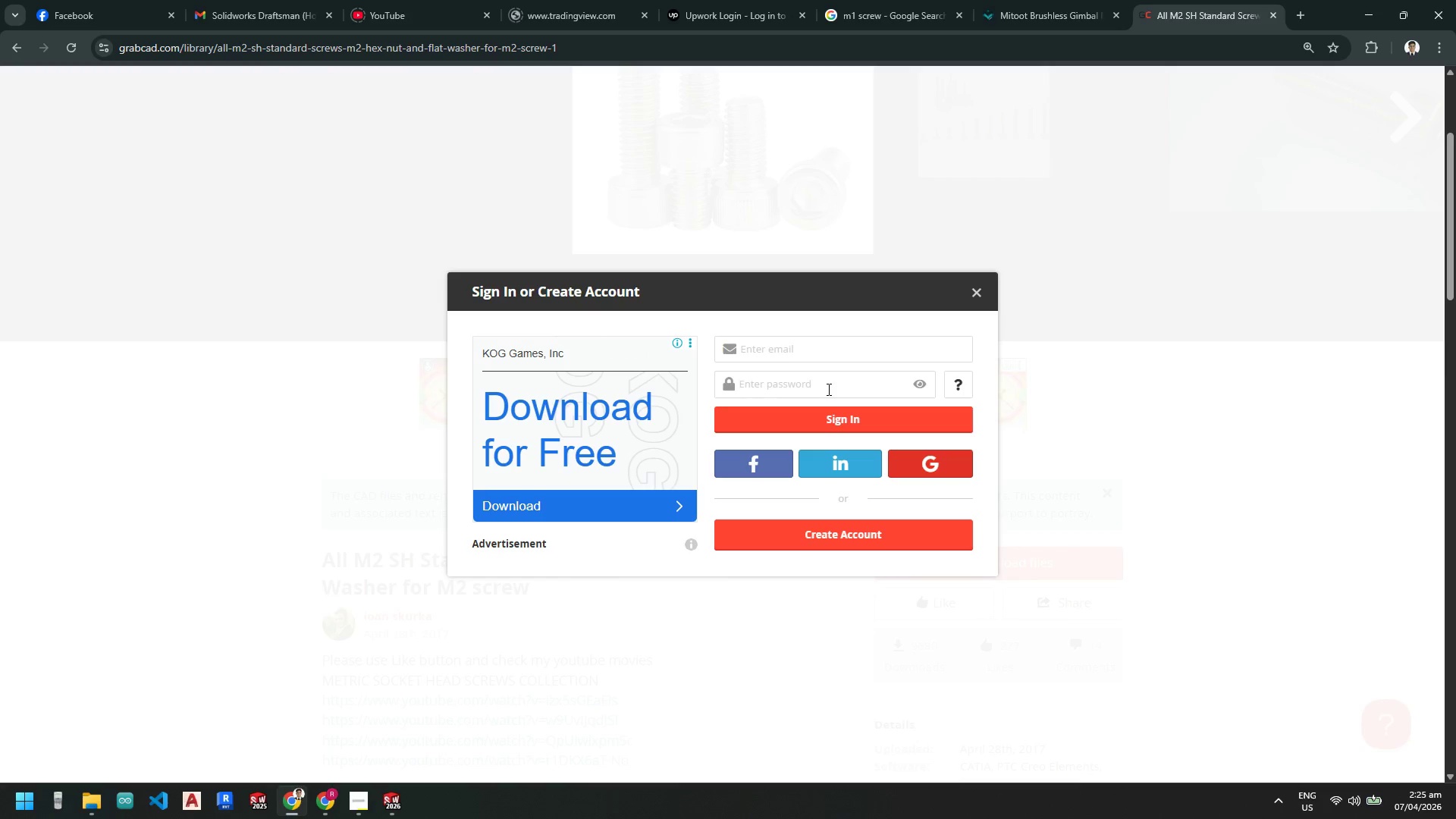 
double_click([426, 48])
 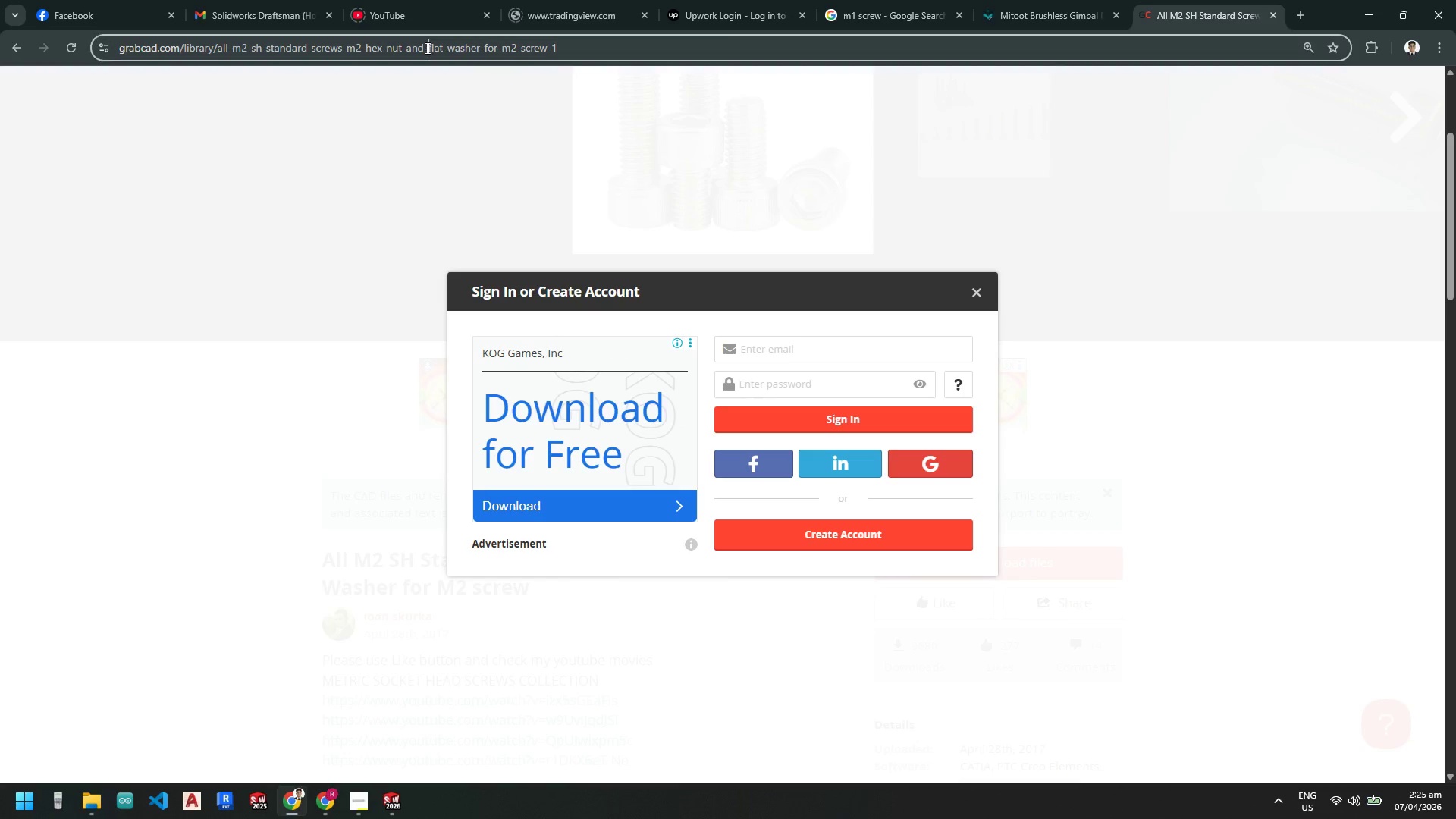 
key(Control+C)
 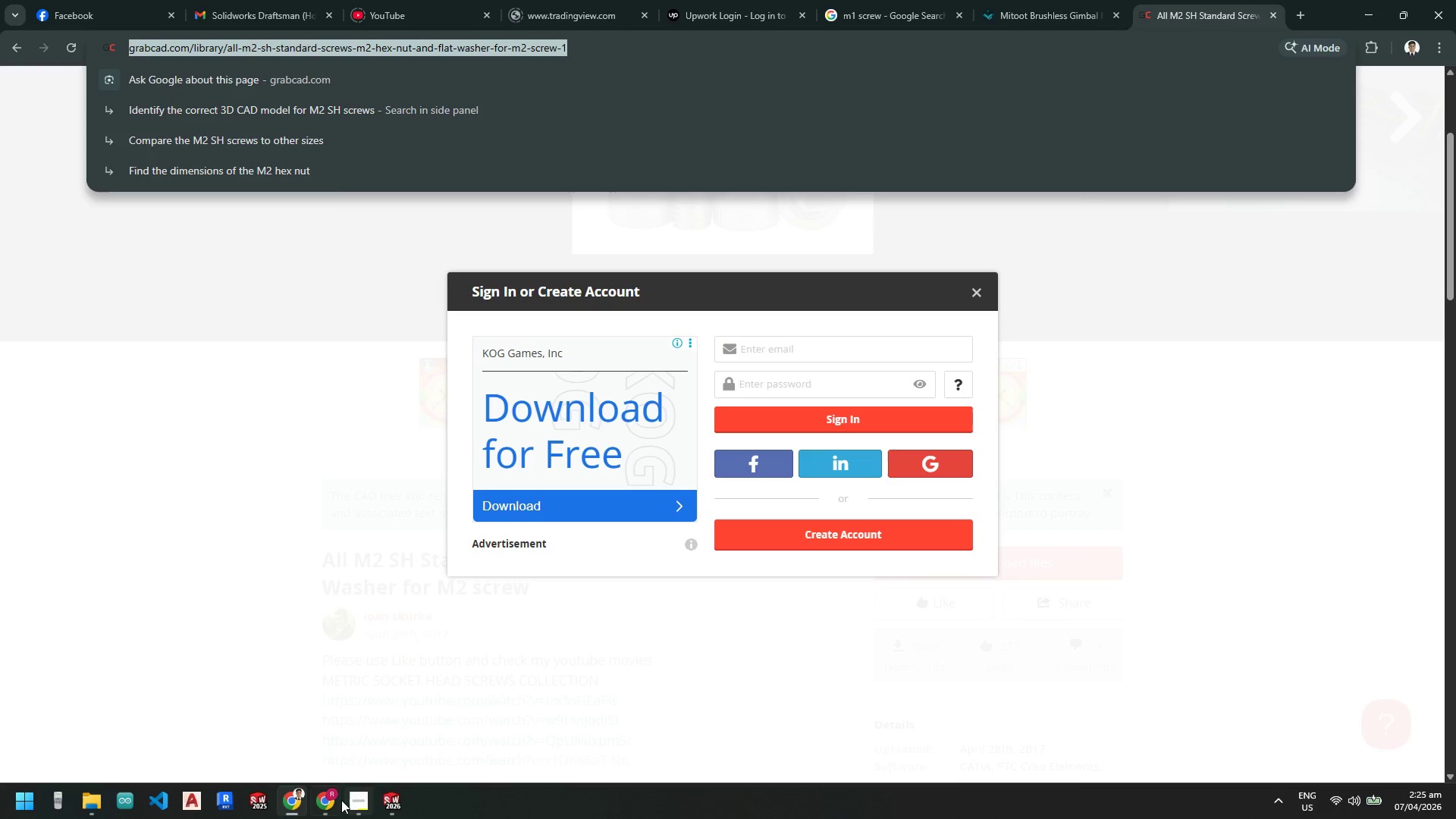 
left_click([328, 803])
 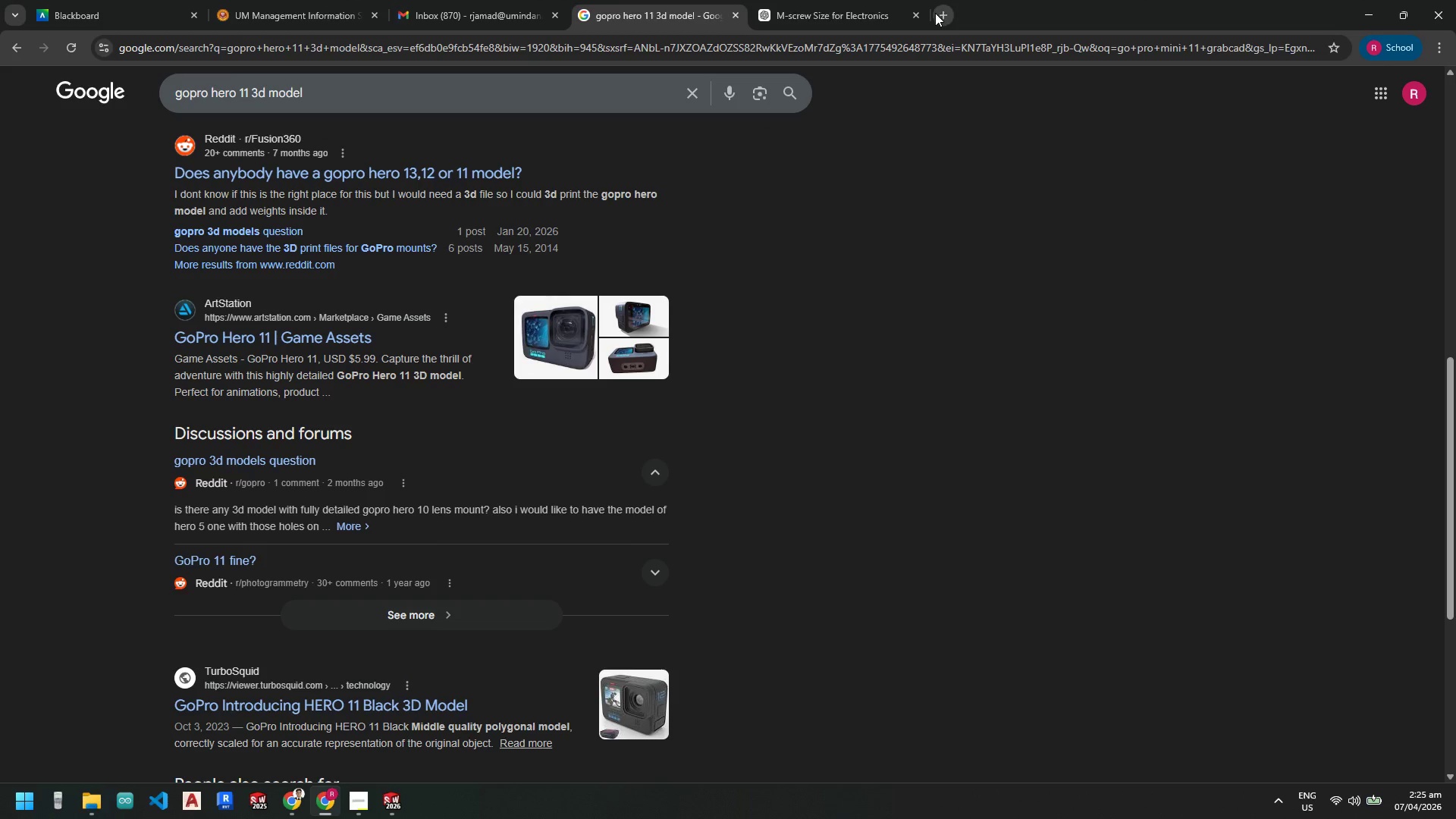 
left_click([946, 16])
 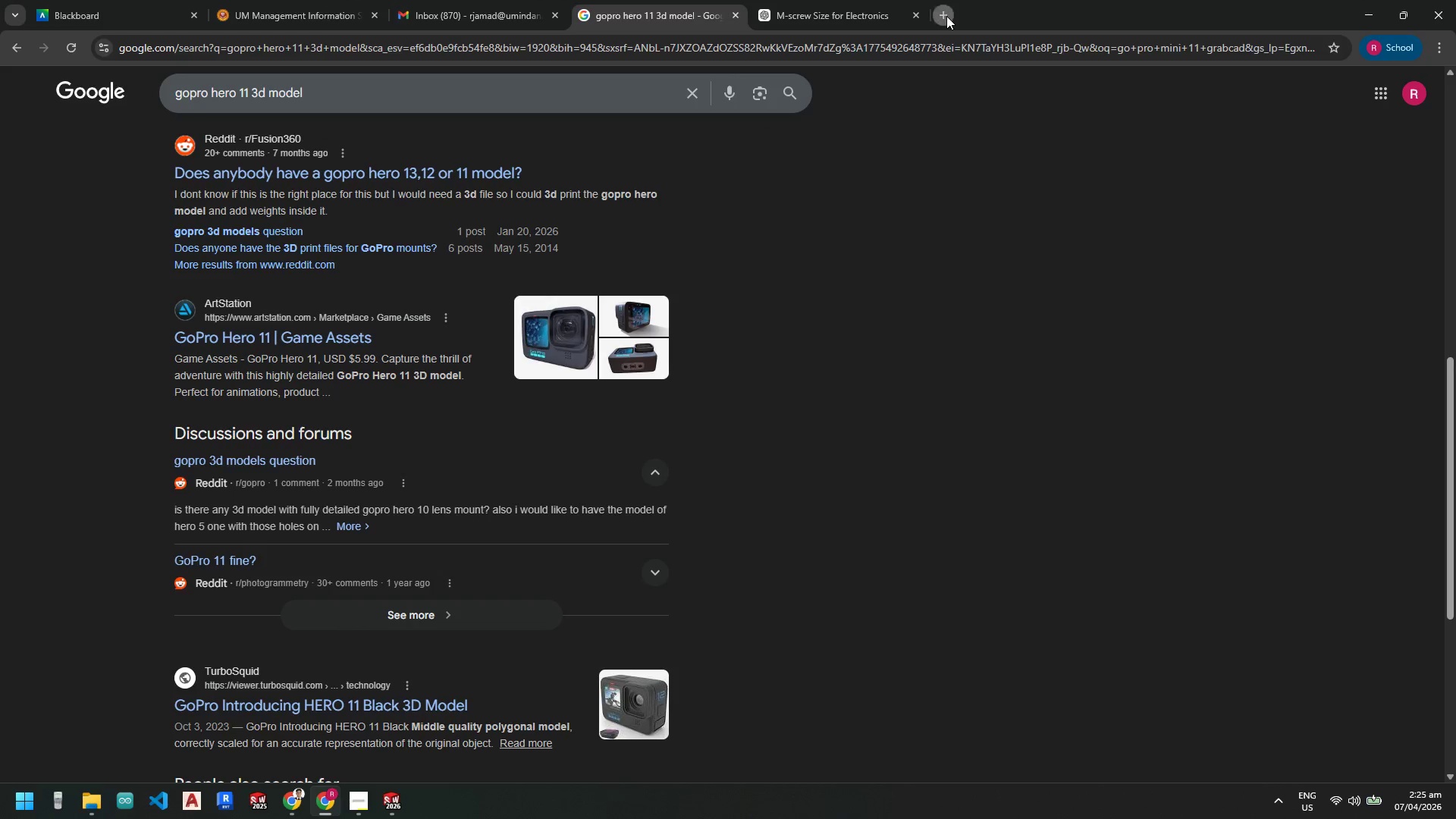 
key(Control+V)
 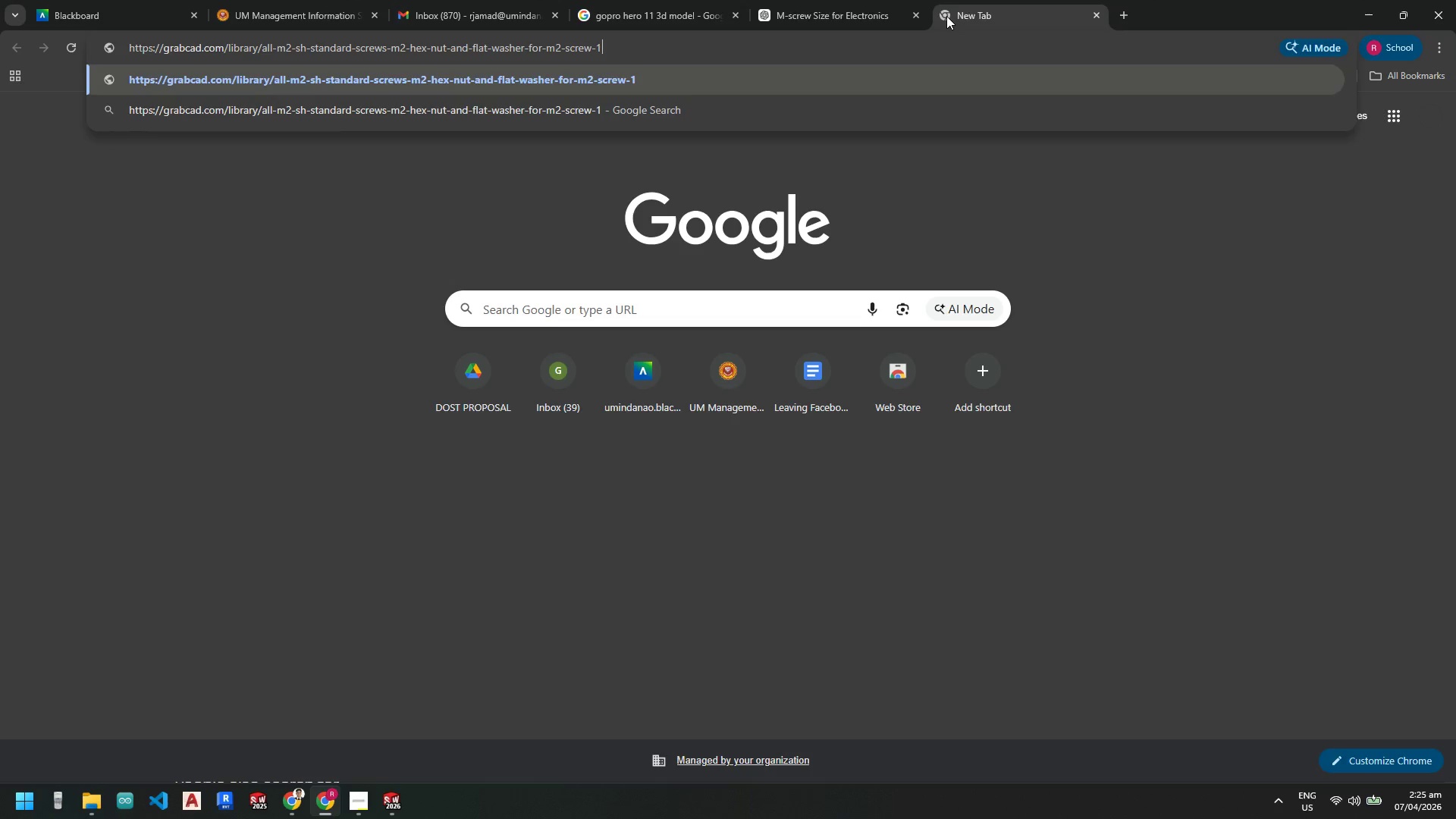 
key(NumpadEnter)
 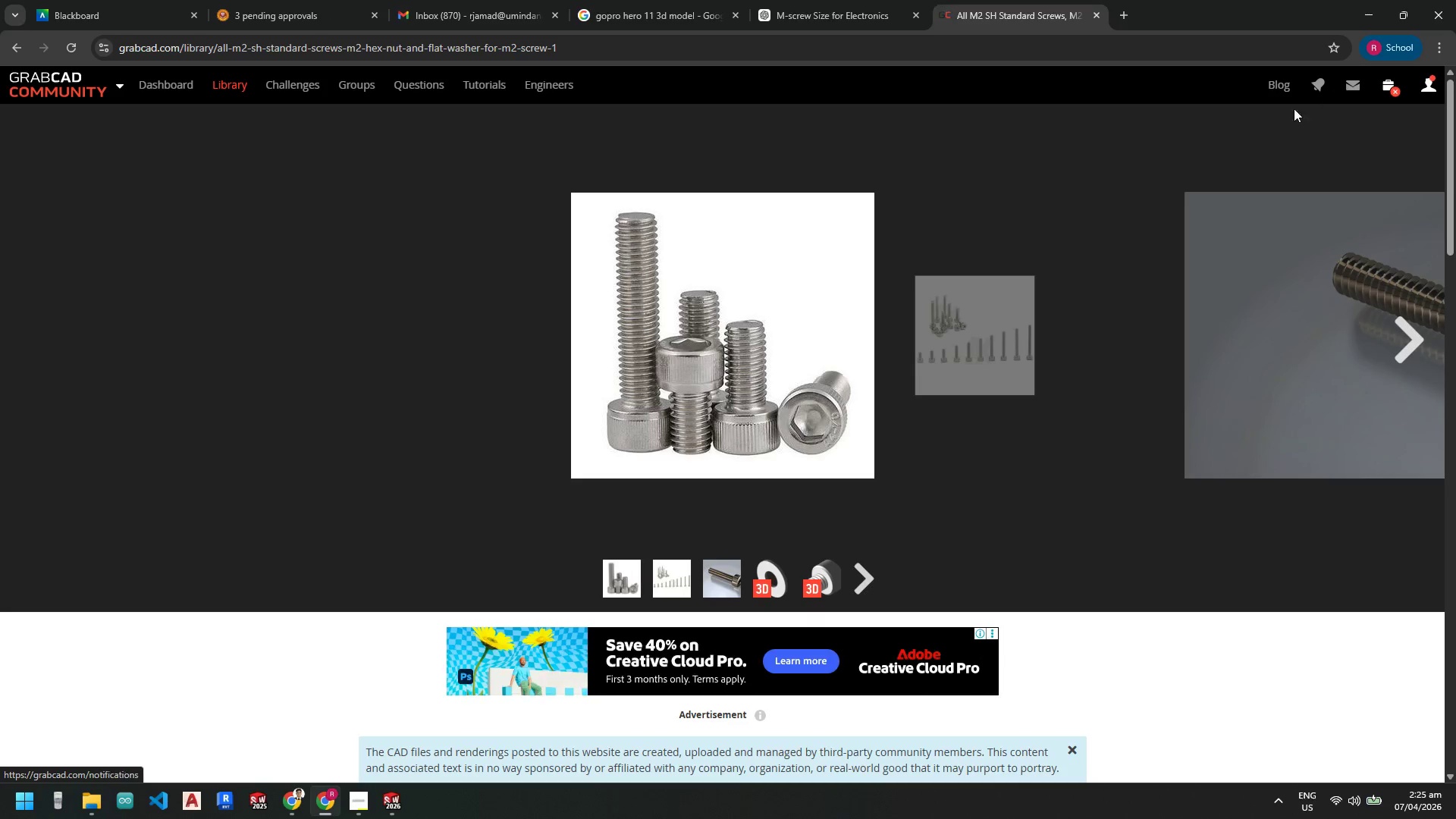 
wait(6.62)
 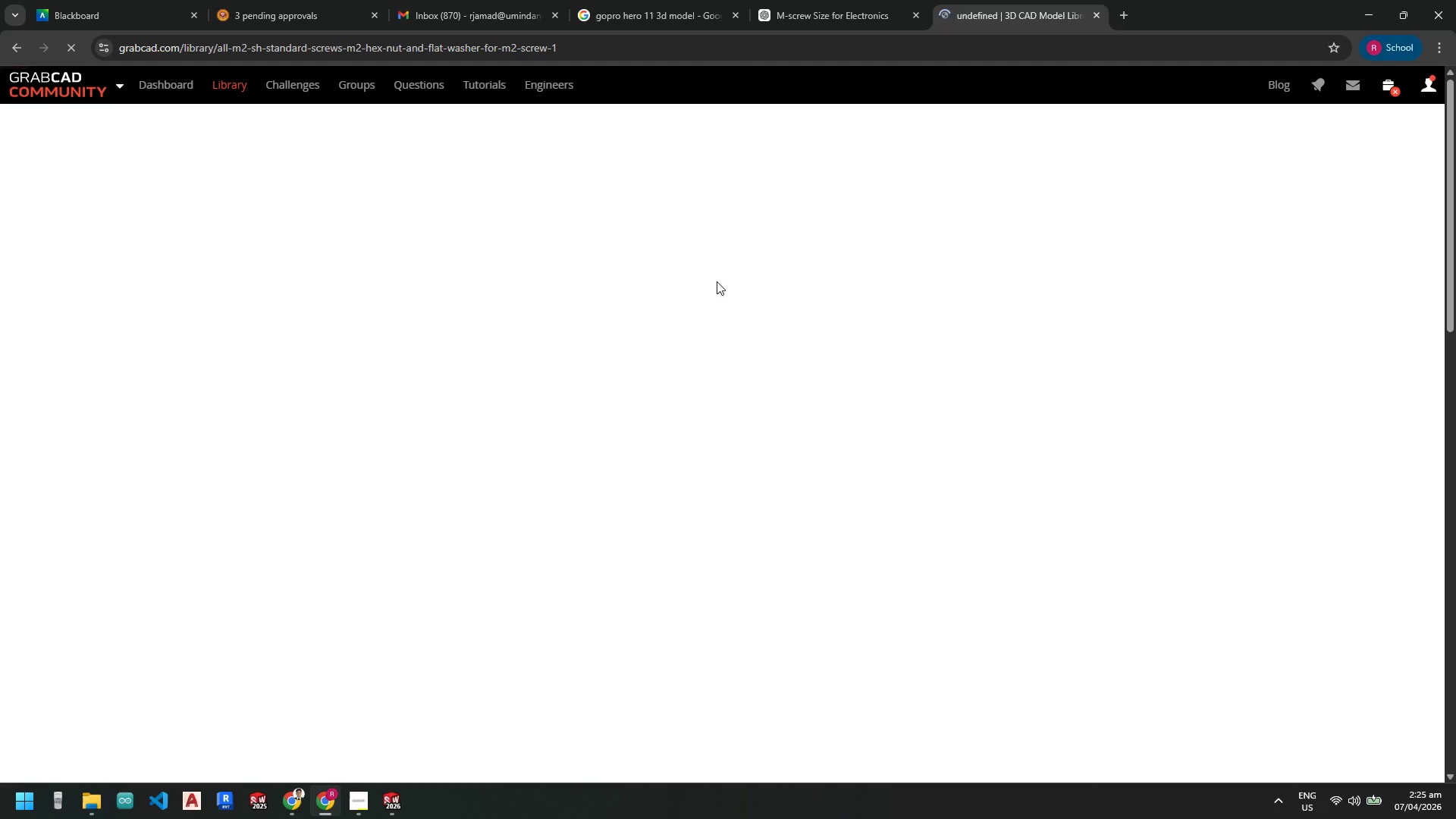 
scroll: coordinate [907, 458], scroll_direction: down, amount: 3.0
 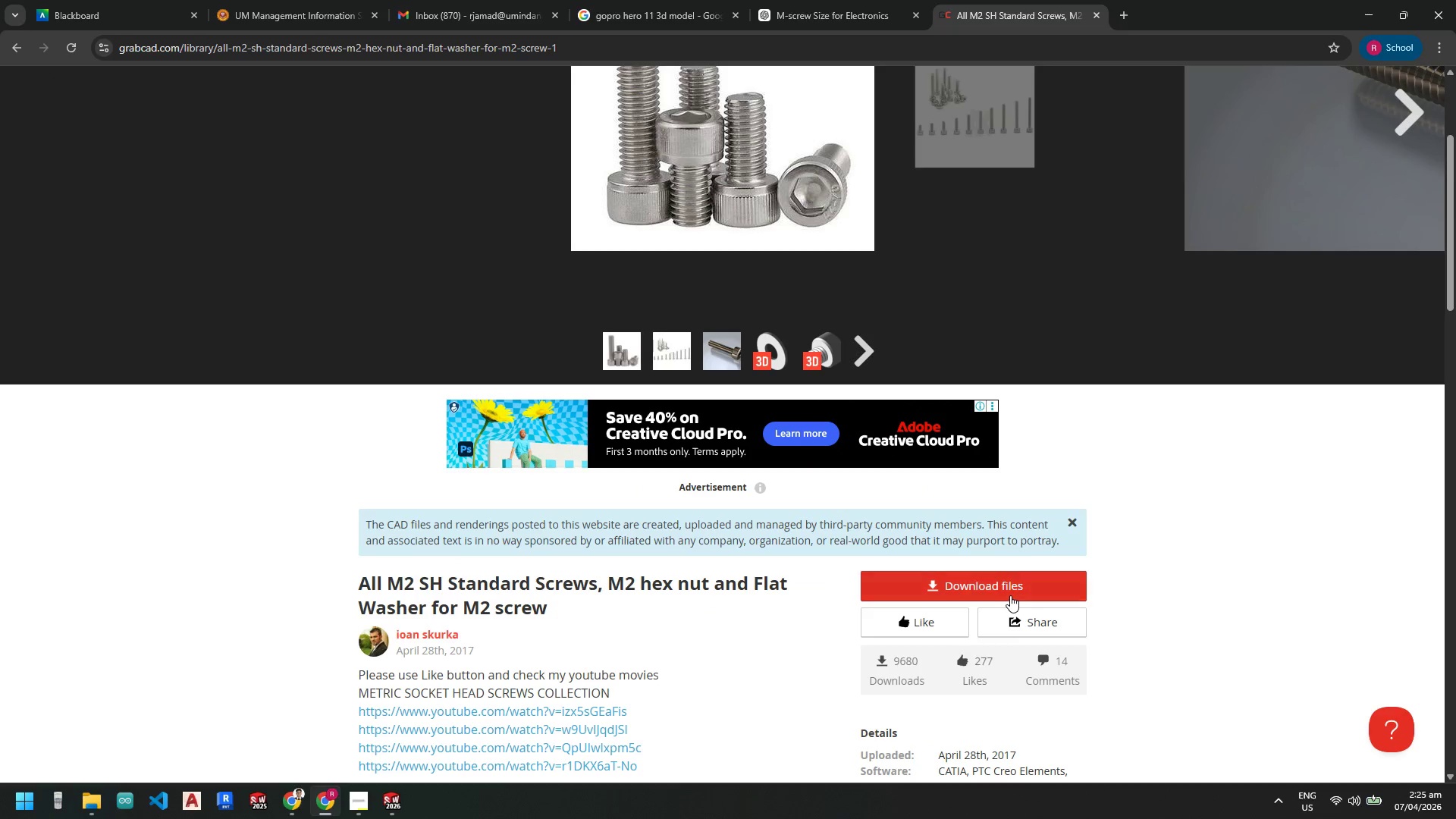 
left_click([1009, 585])
 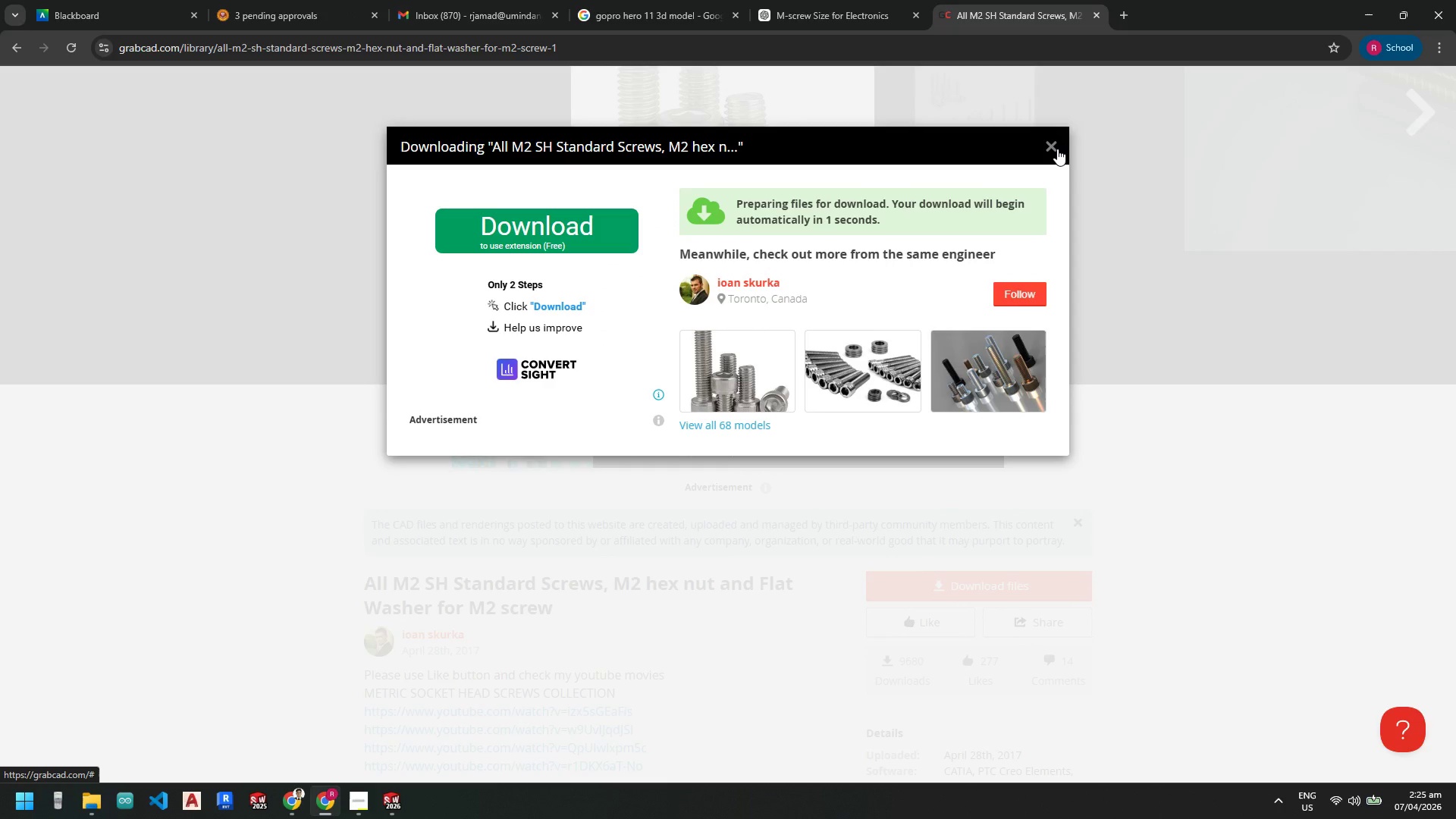 
wait(10.27)
 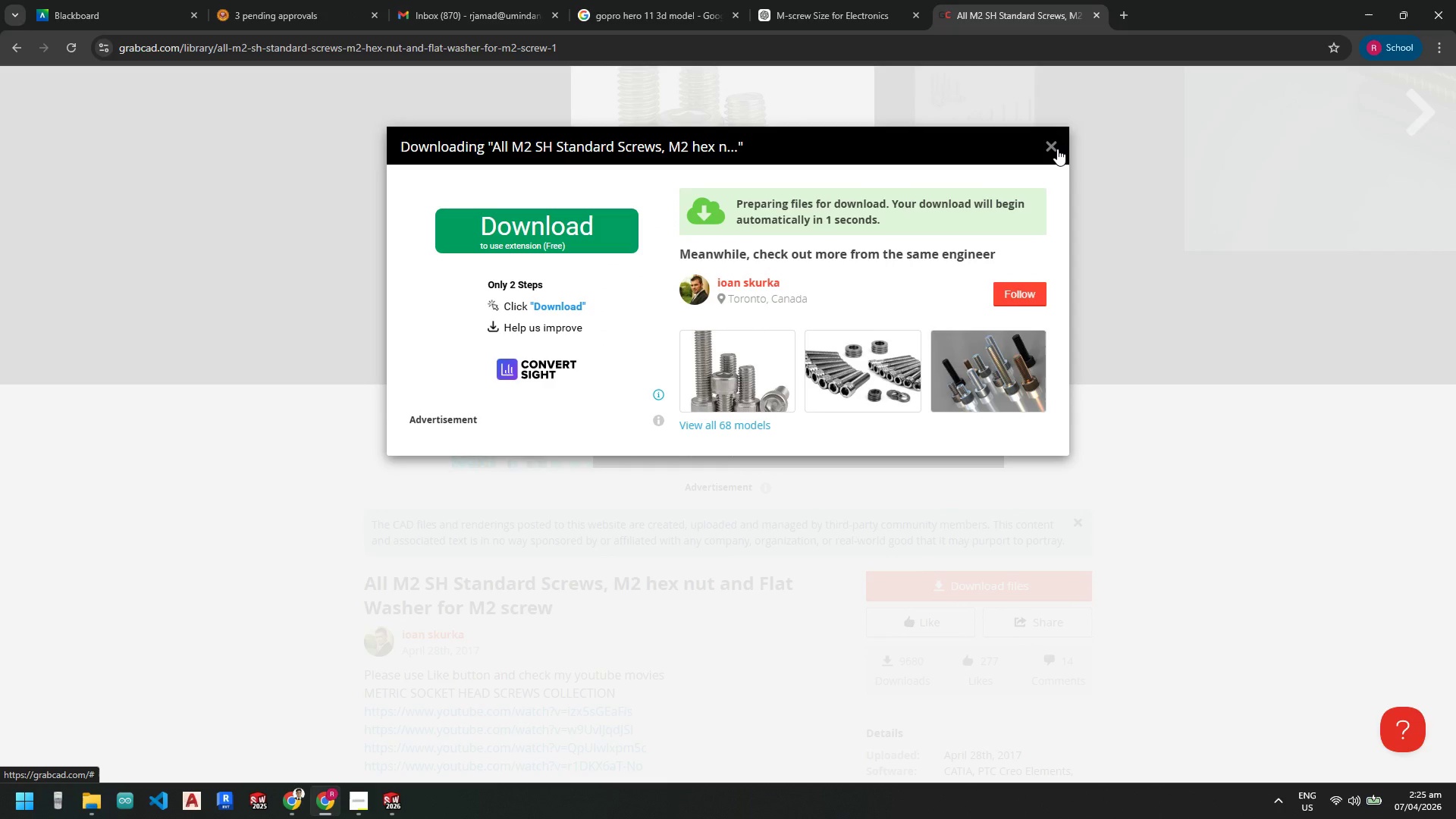 
left_click([1050, 148])
 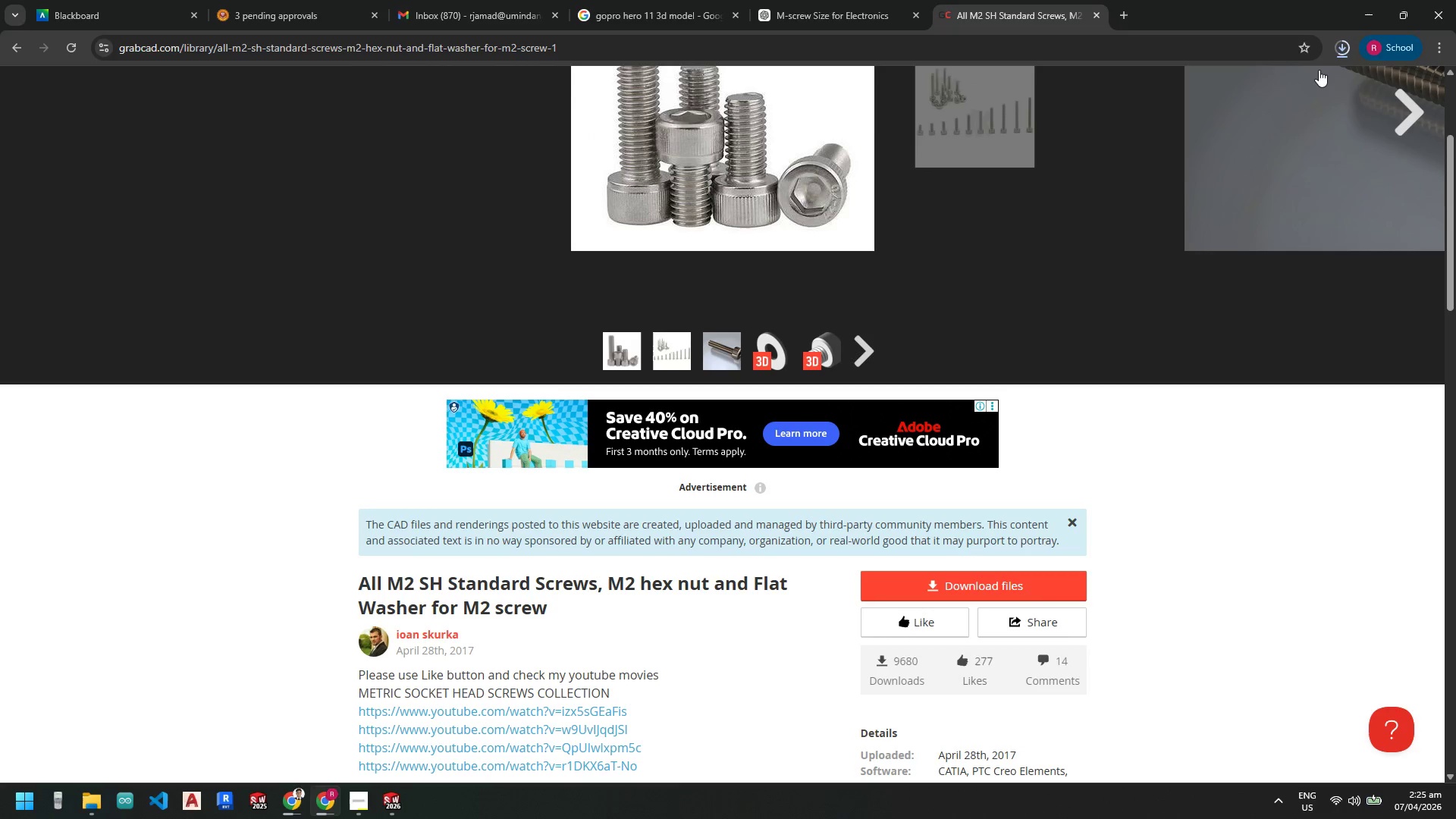 
wait(9.01)
 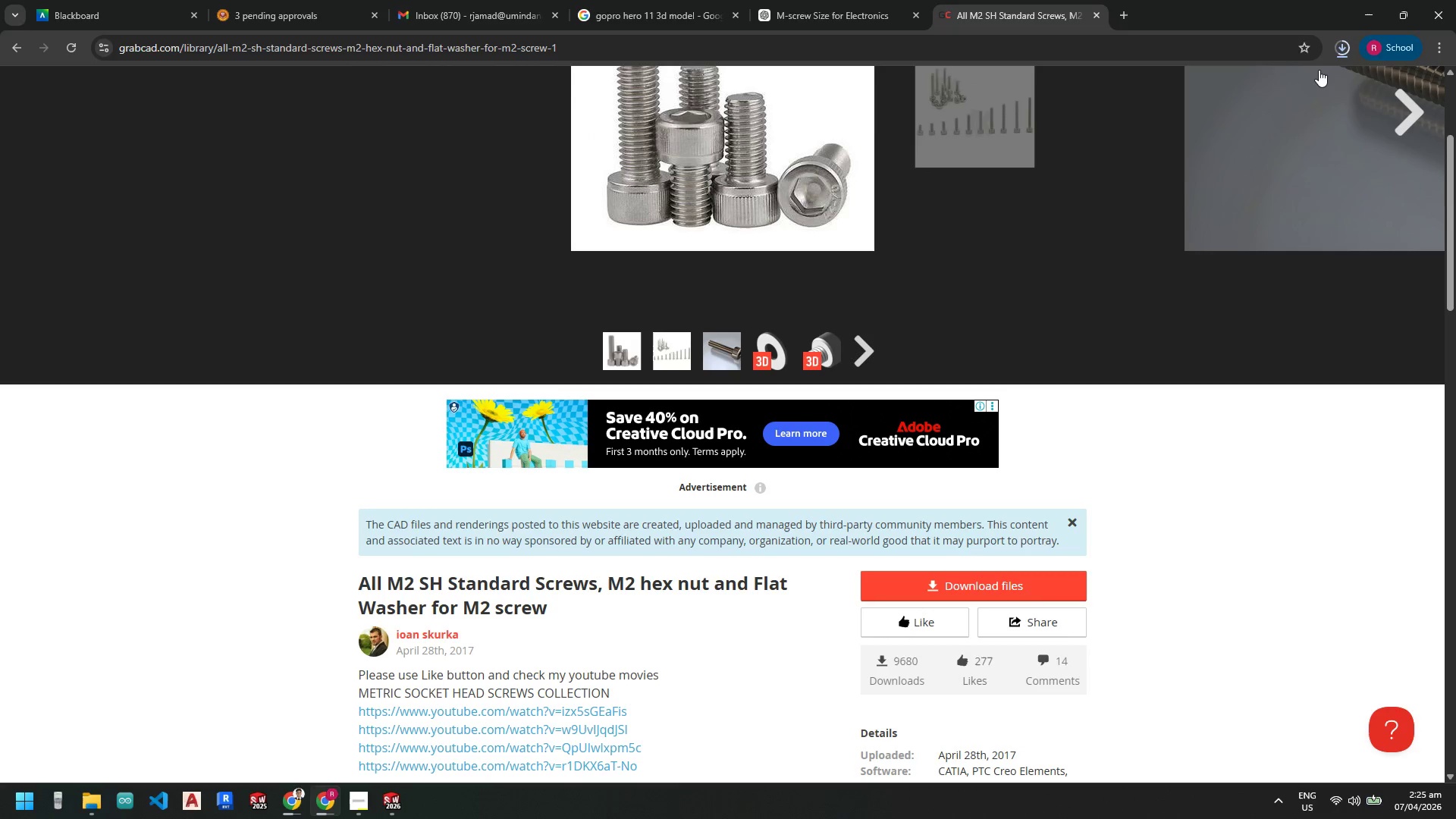 
left_click([1374, 14])
 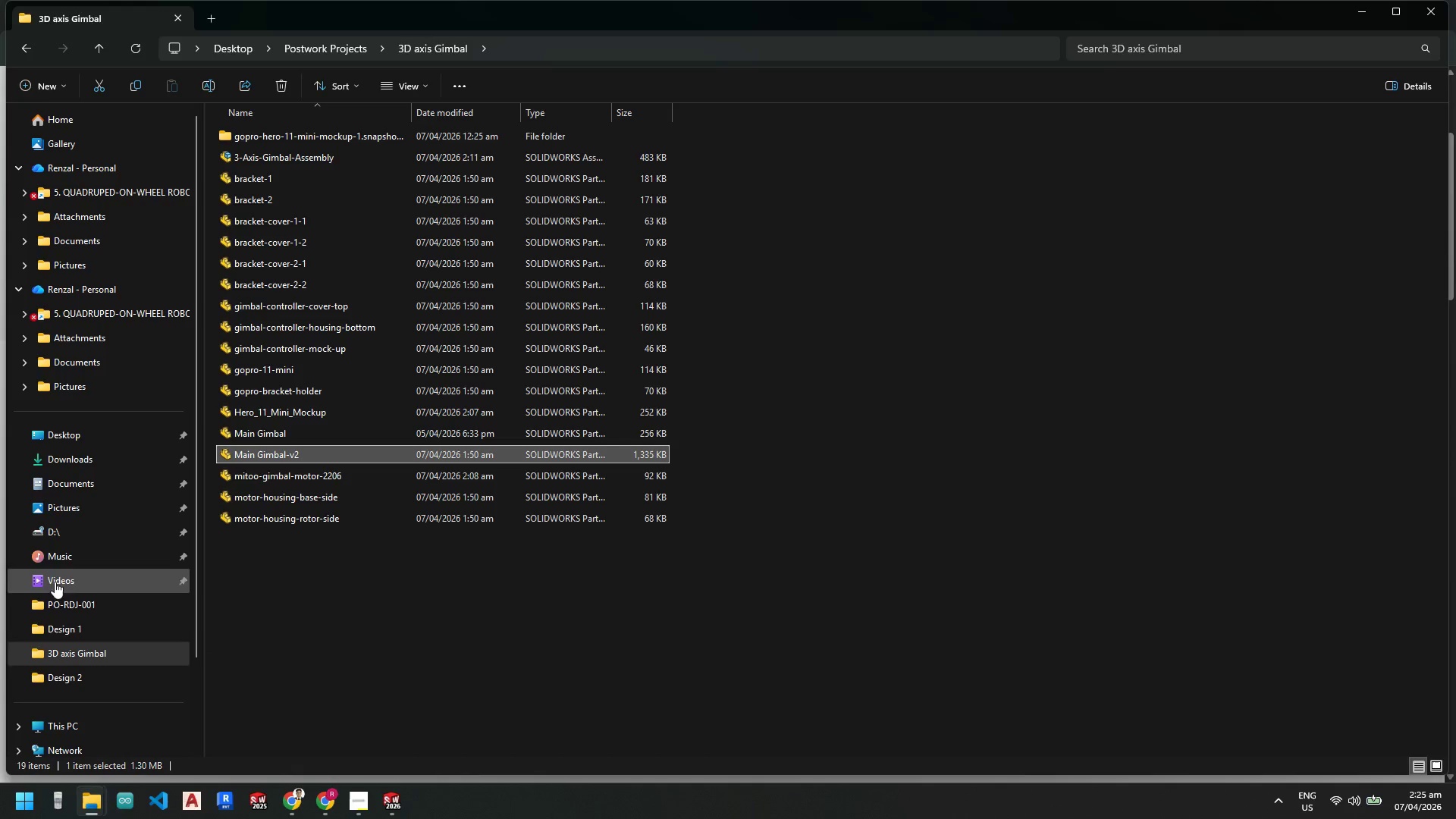 
left_click([77, 457])
 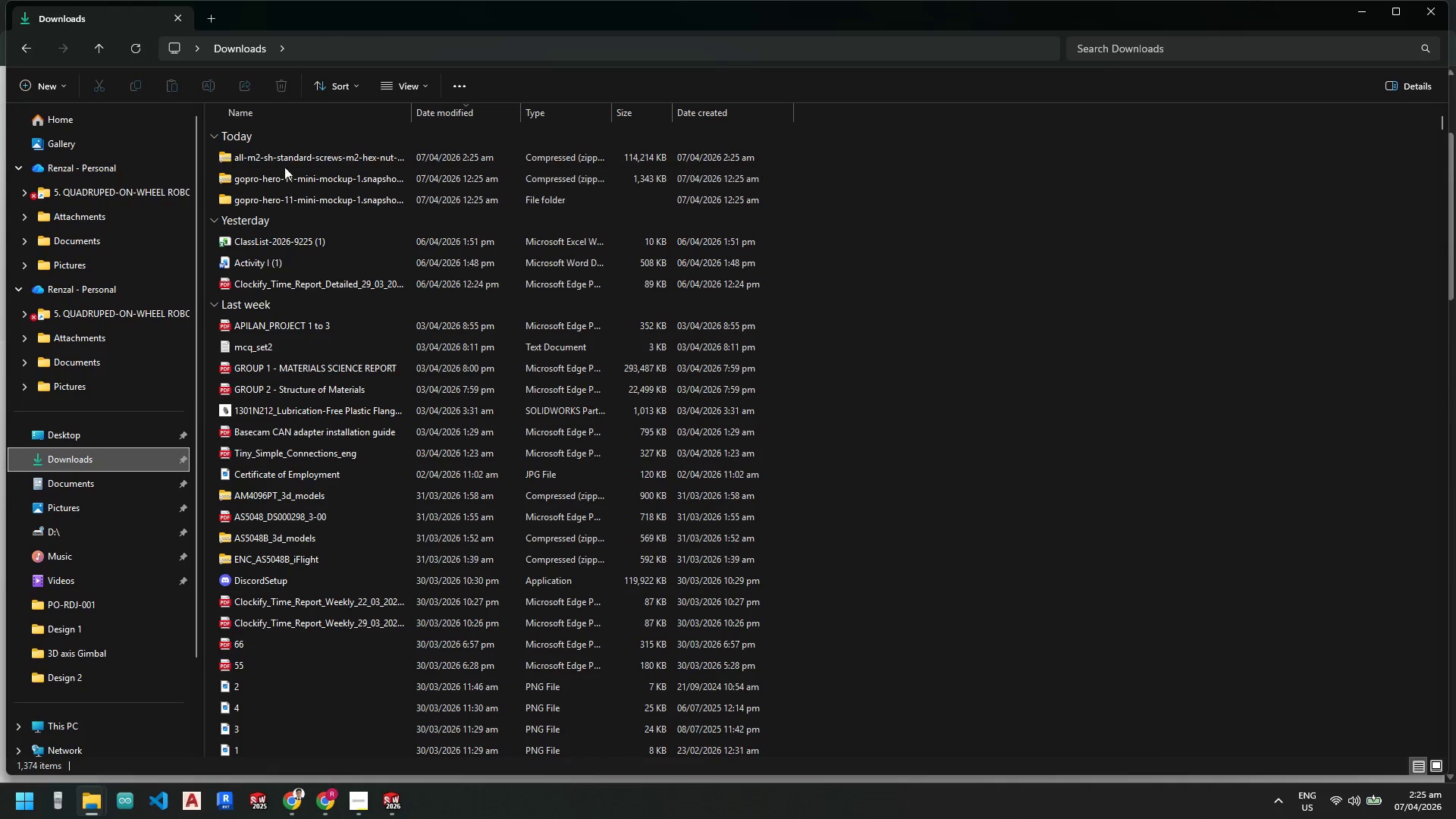 
left_click([291, 155])
 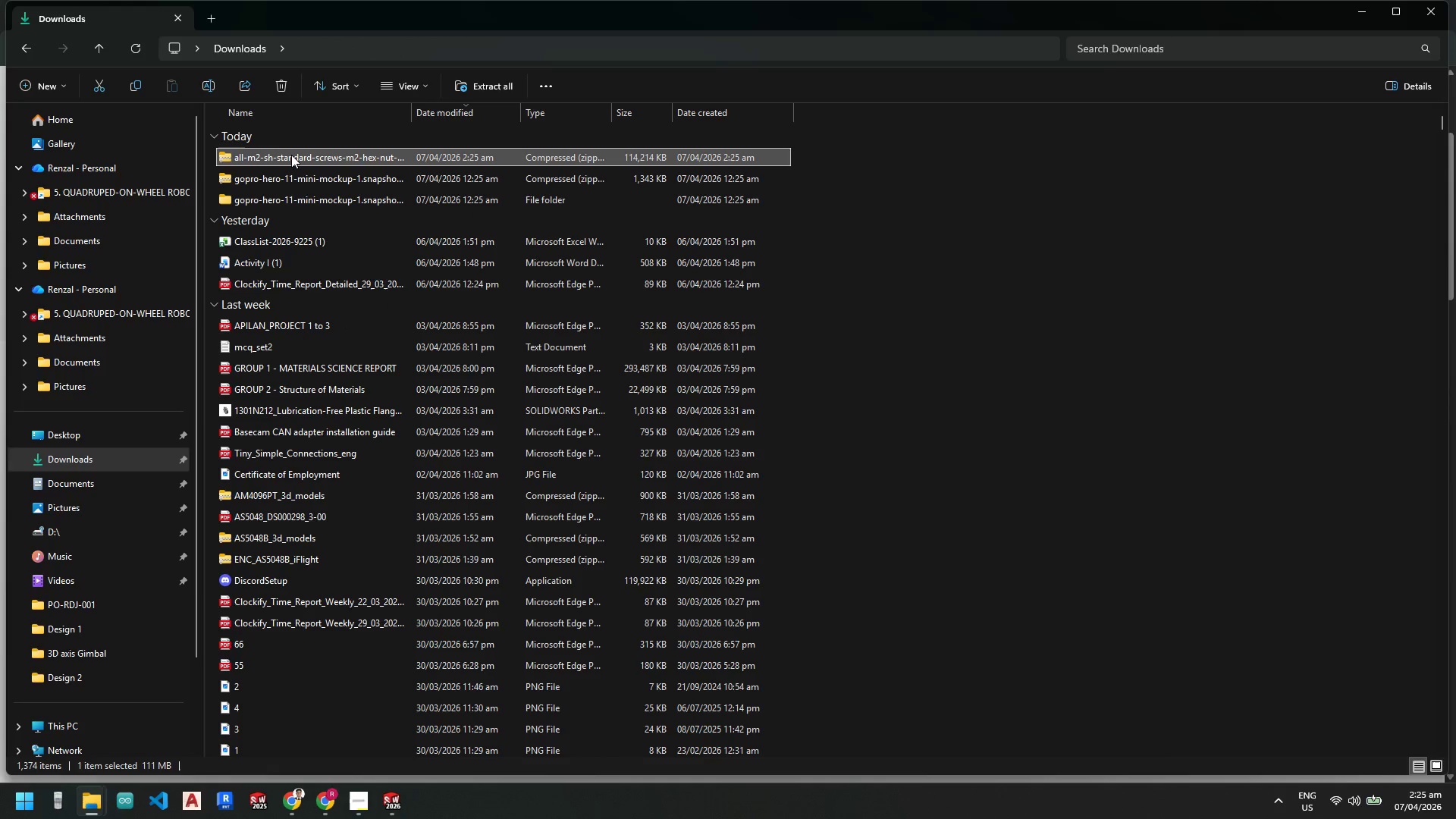 
right_click([291, 155])
 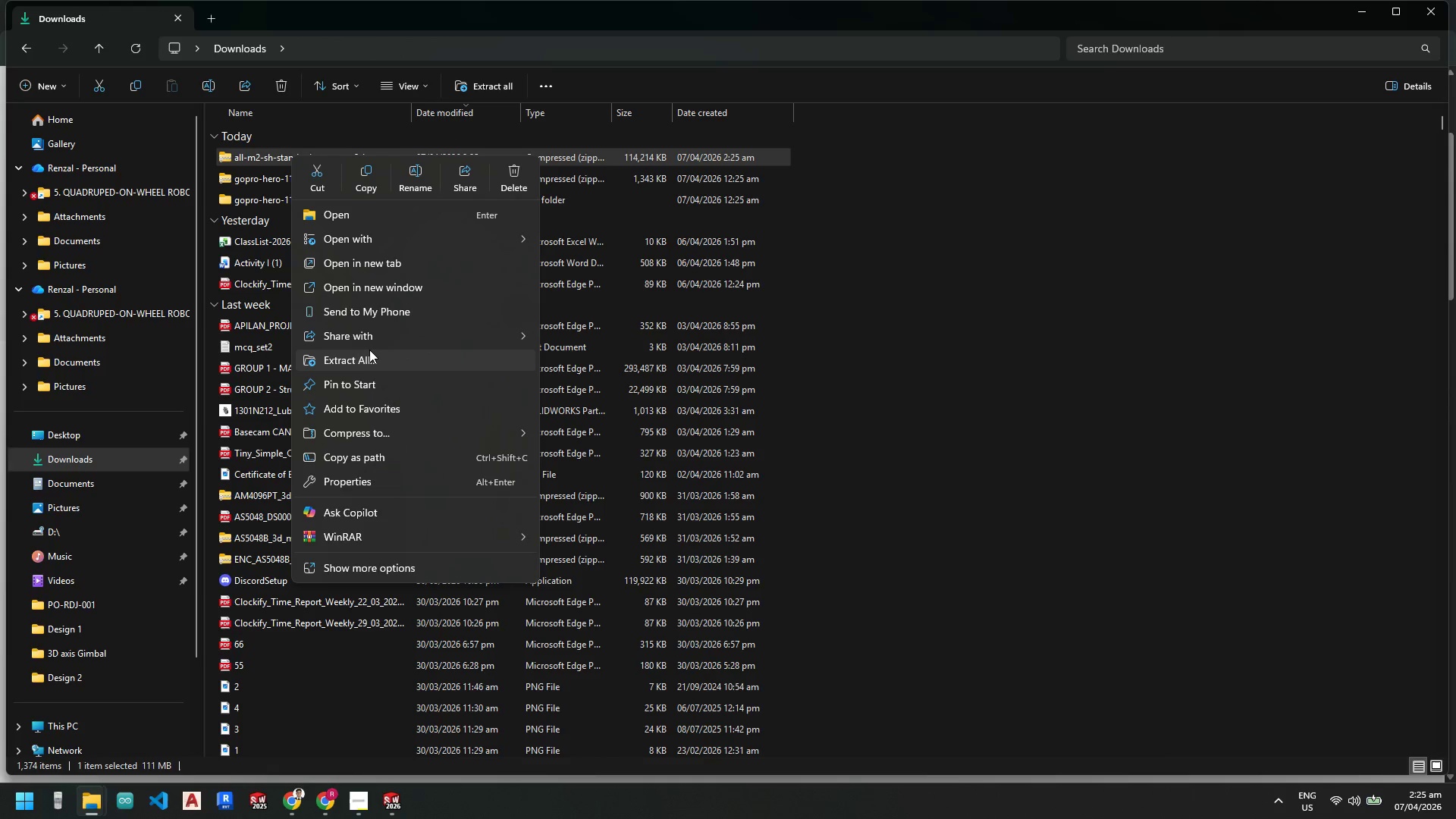 
left_click([371, 353])
 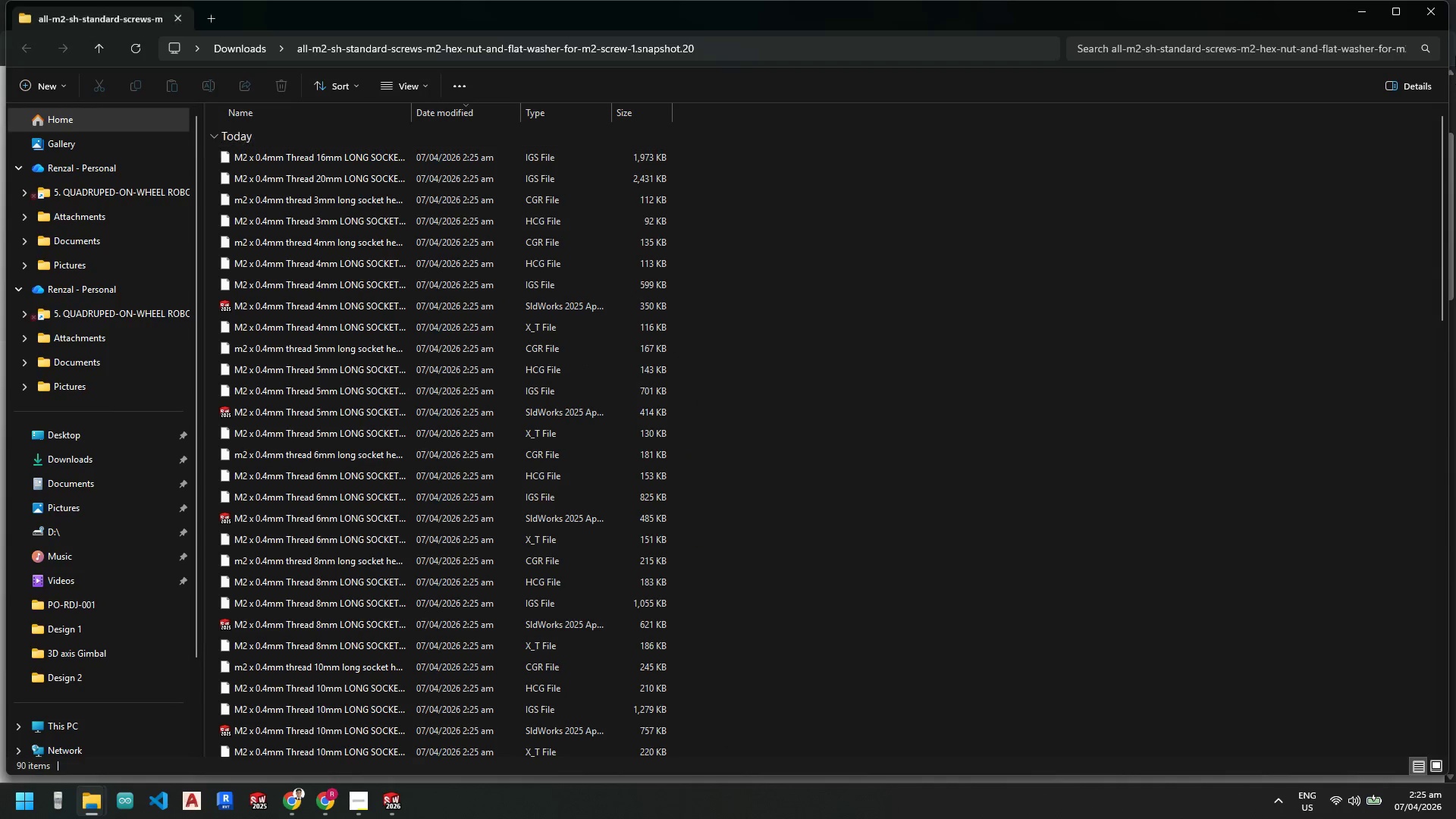 
wait(5.75)
 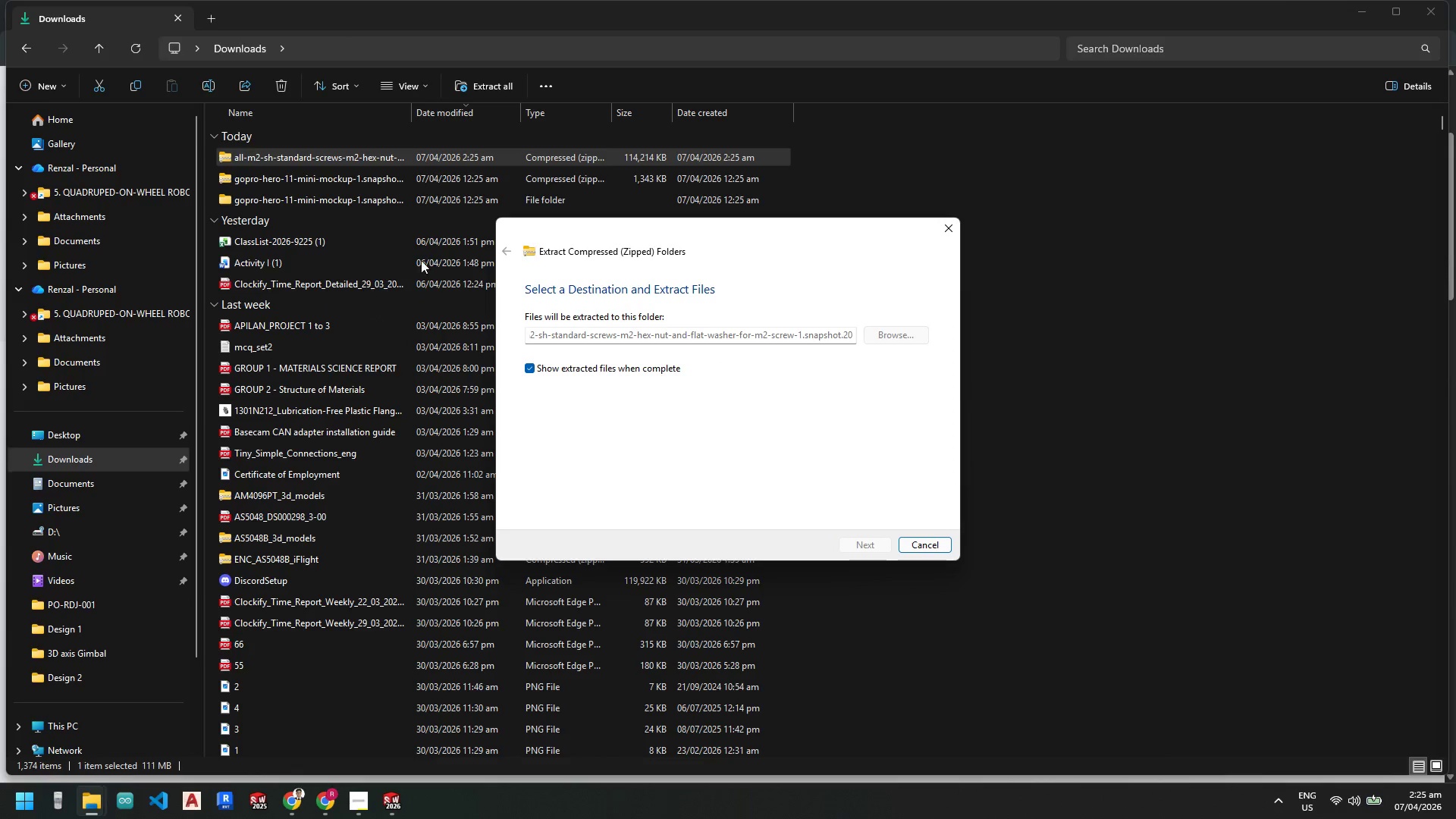 
right_click([1018, 309])
 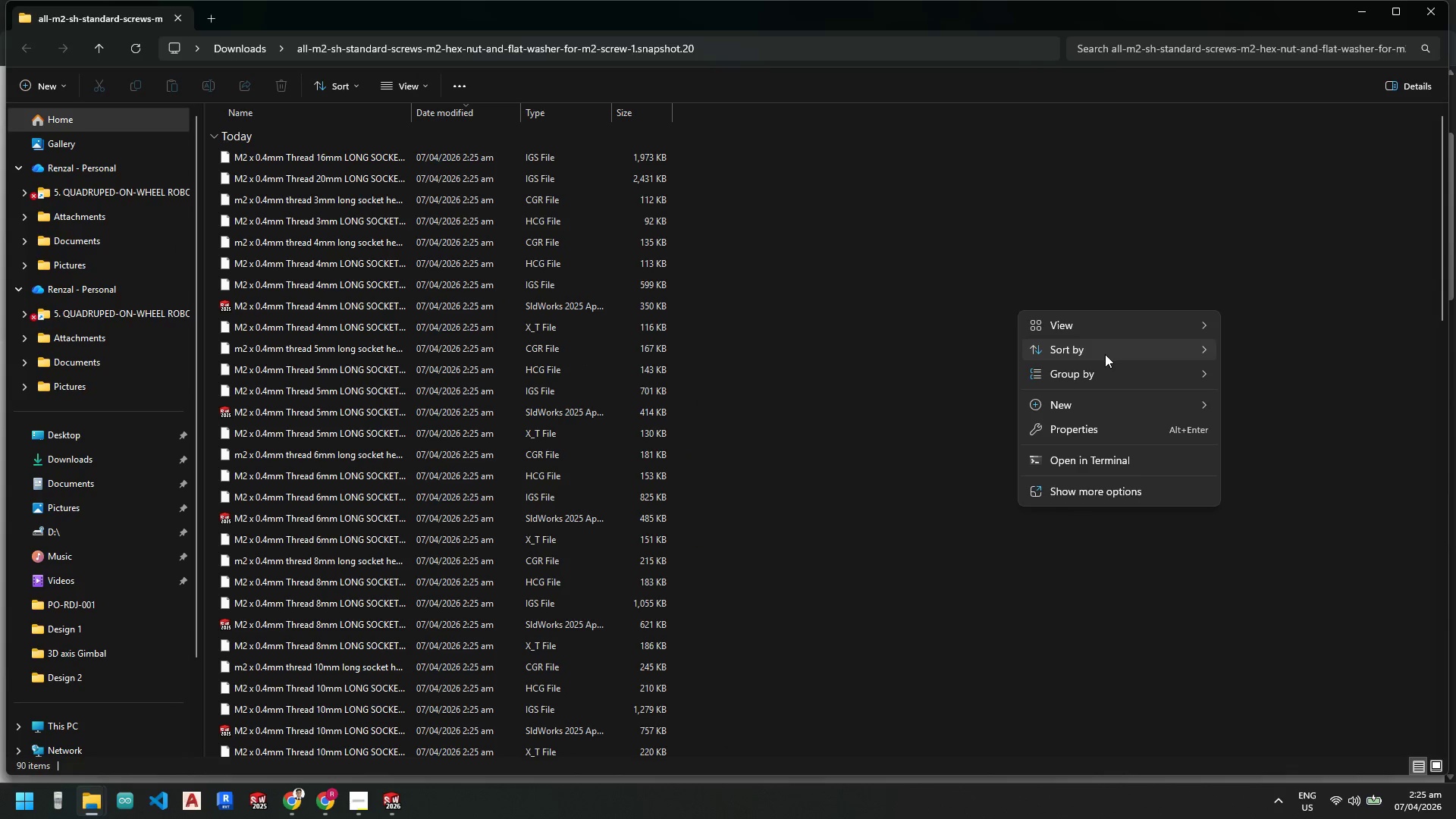 
left_click([1103, 350])
 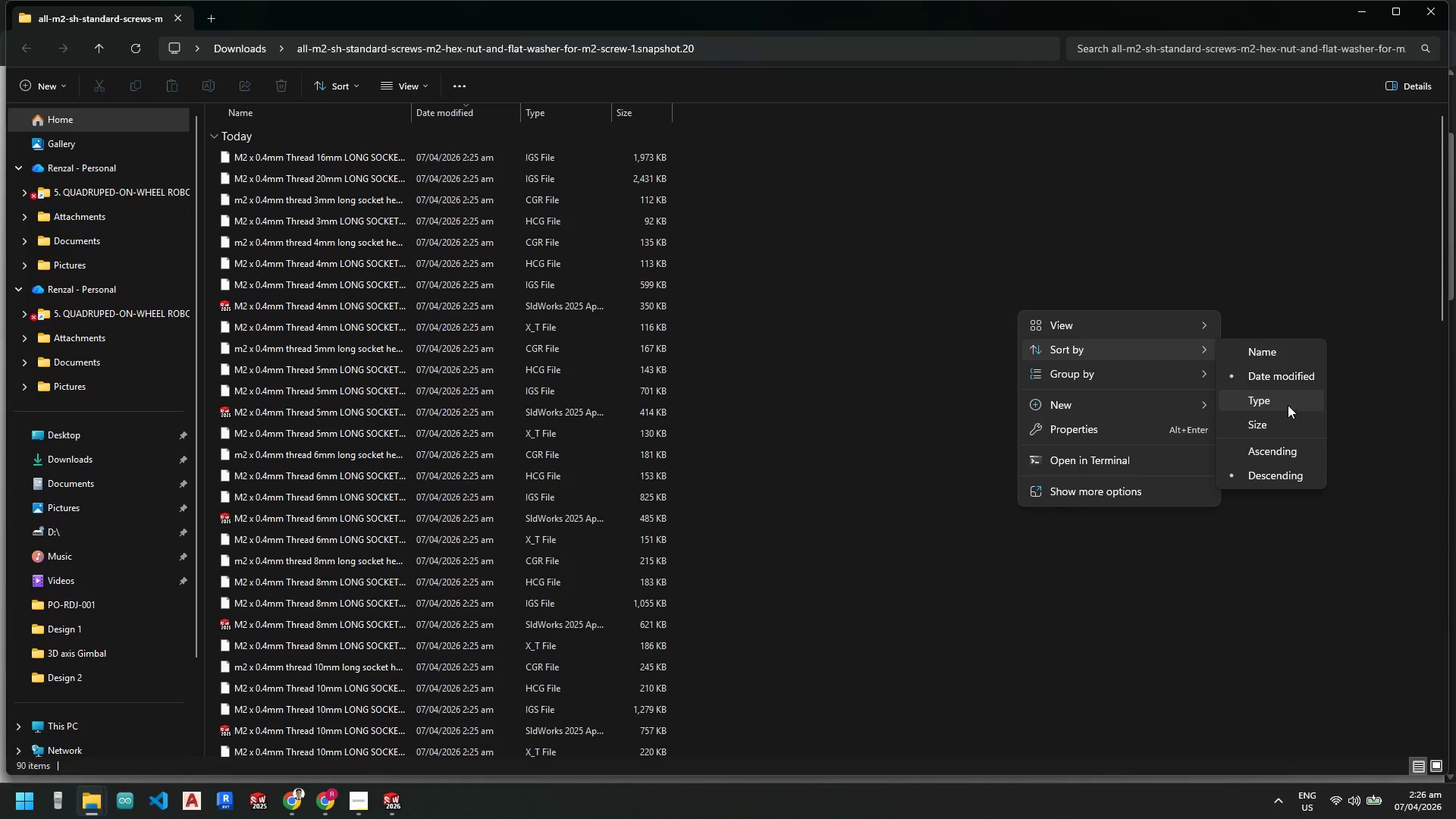 
left_click([1288, 403])
 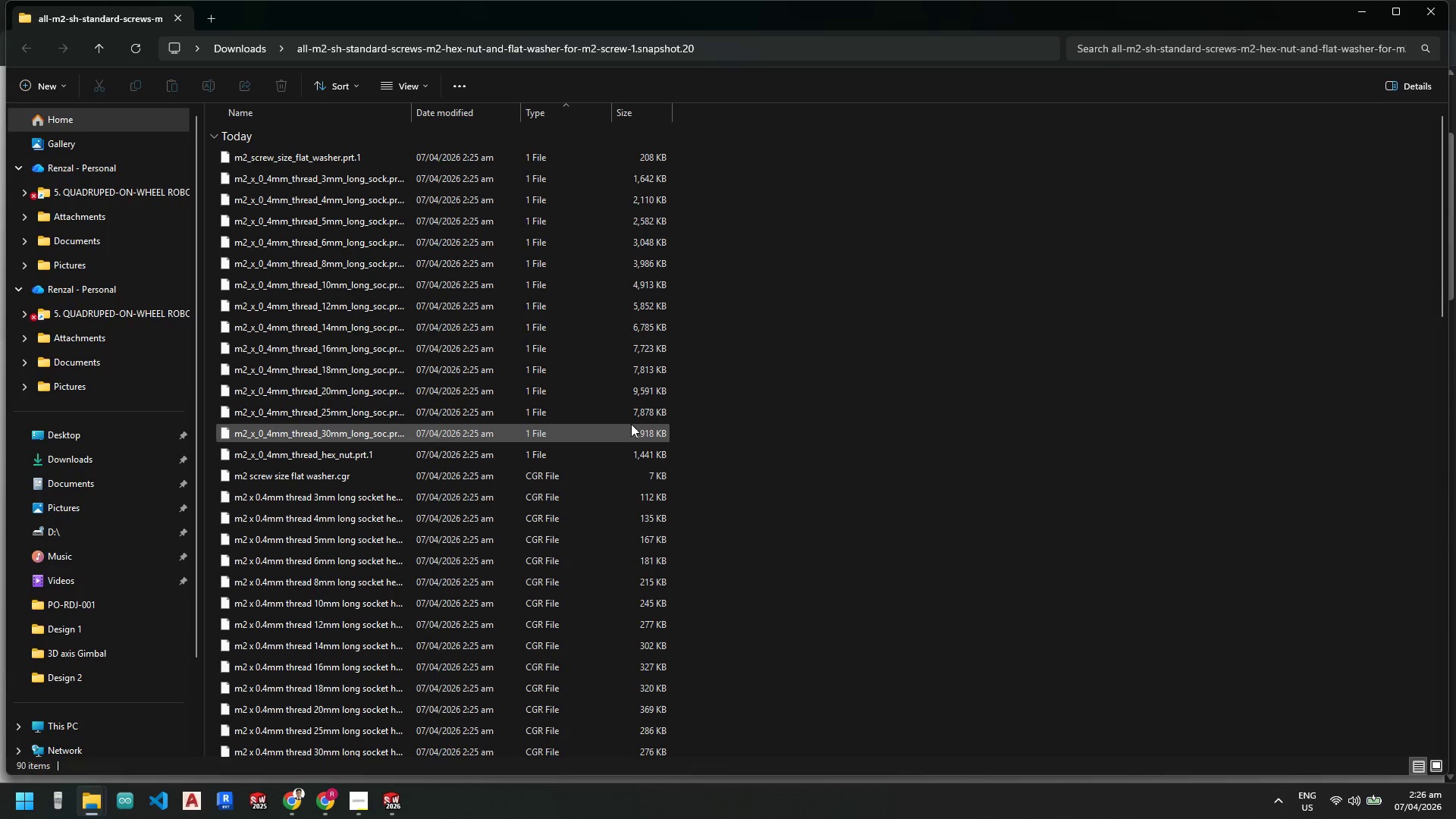 
wait(5.99)
 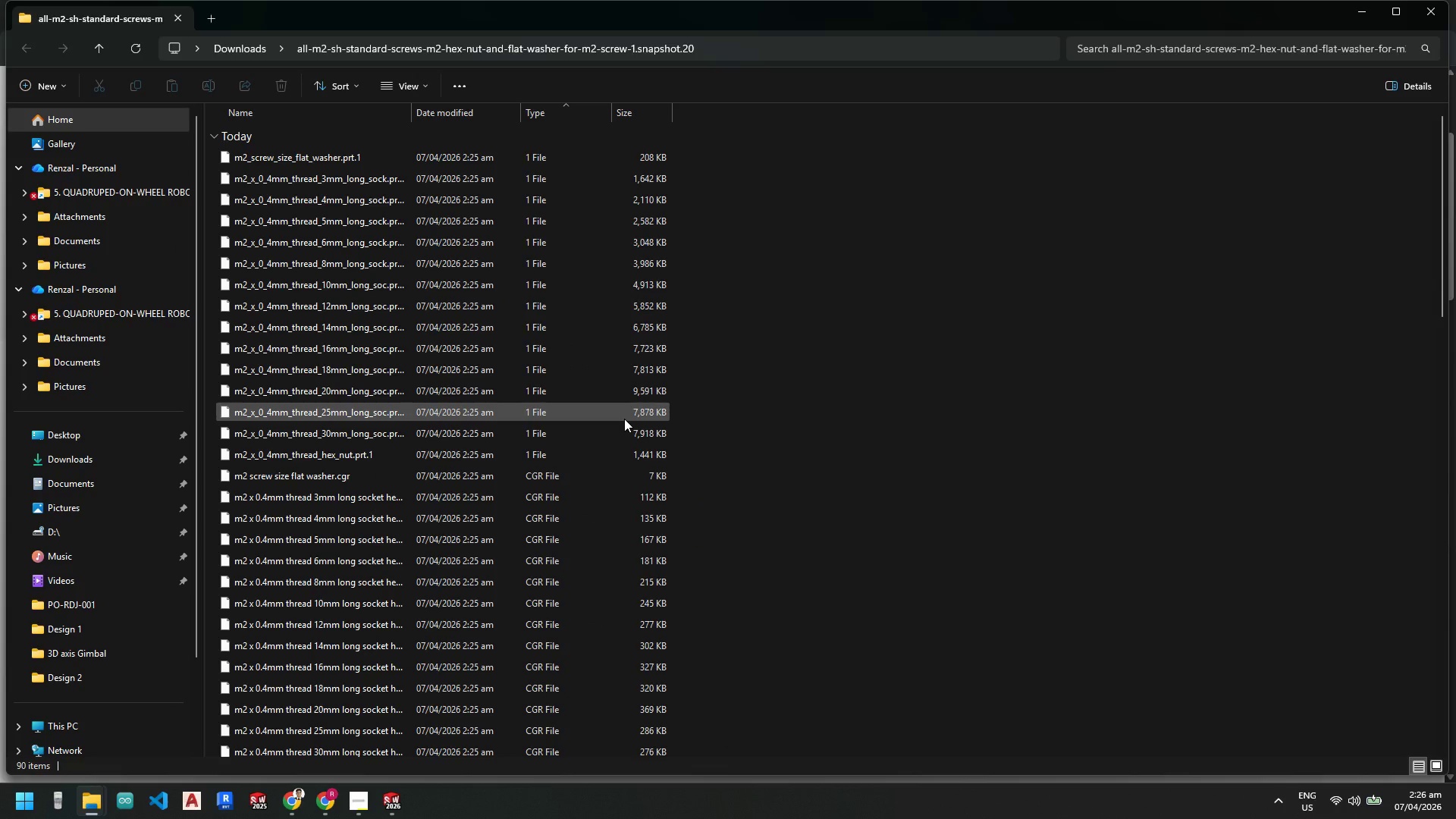 
scroll: coordinate [631, 427], scroll_direction: down, amount: 17.0
 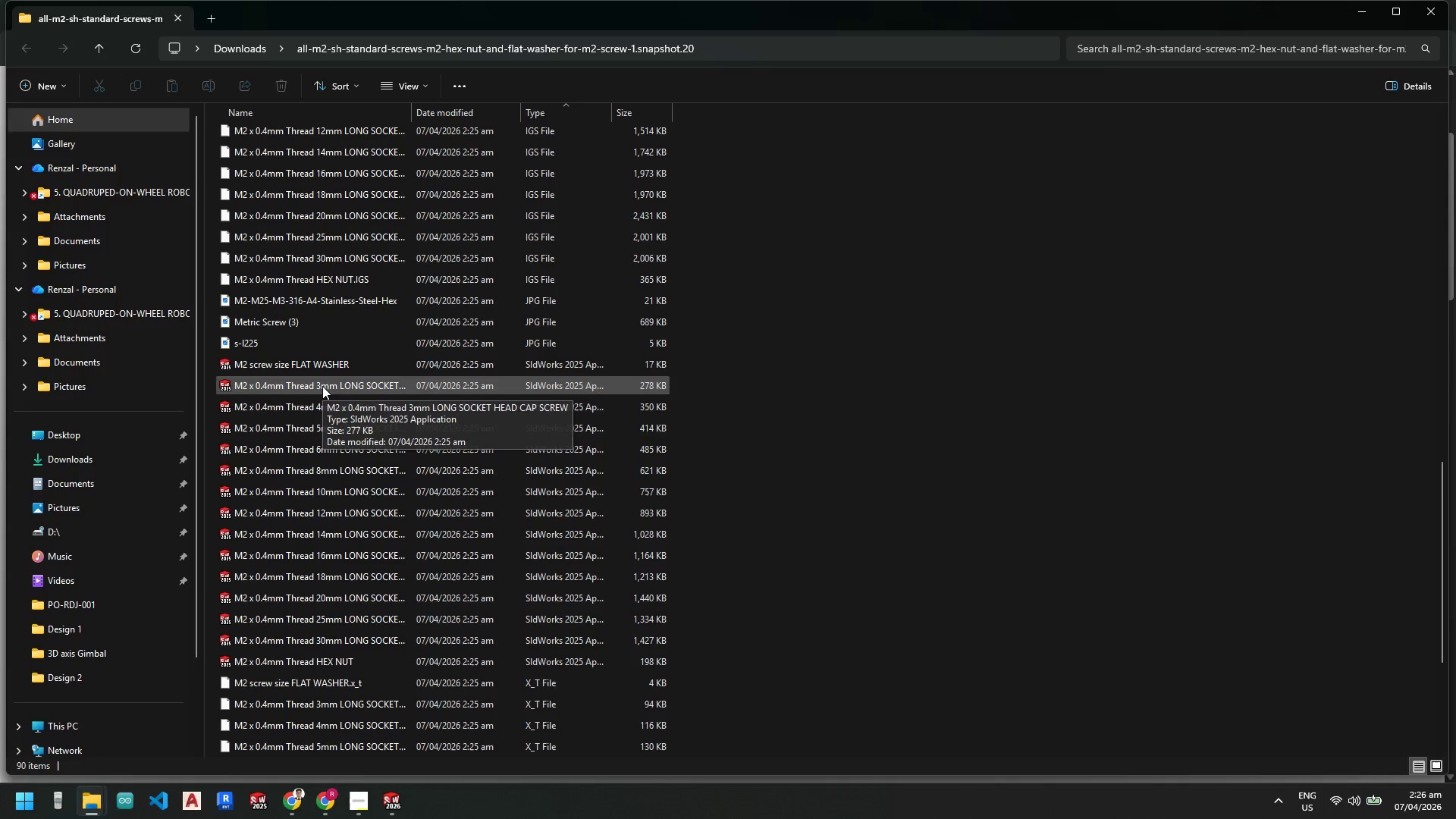 
wait(10.23)
 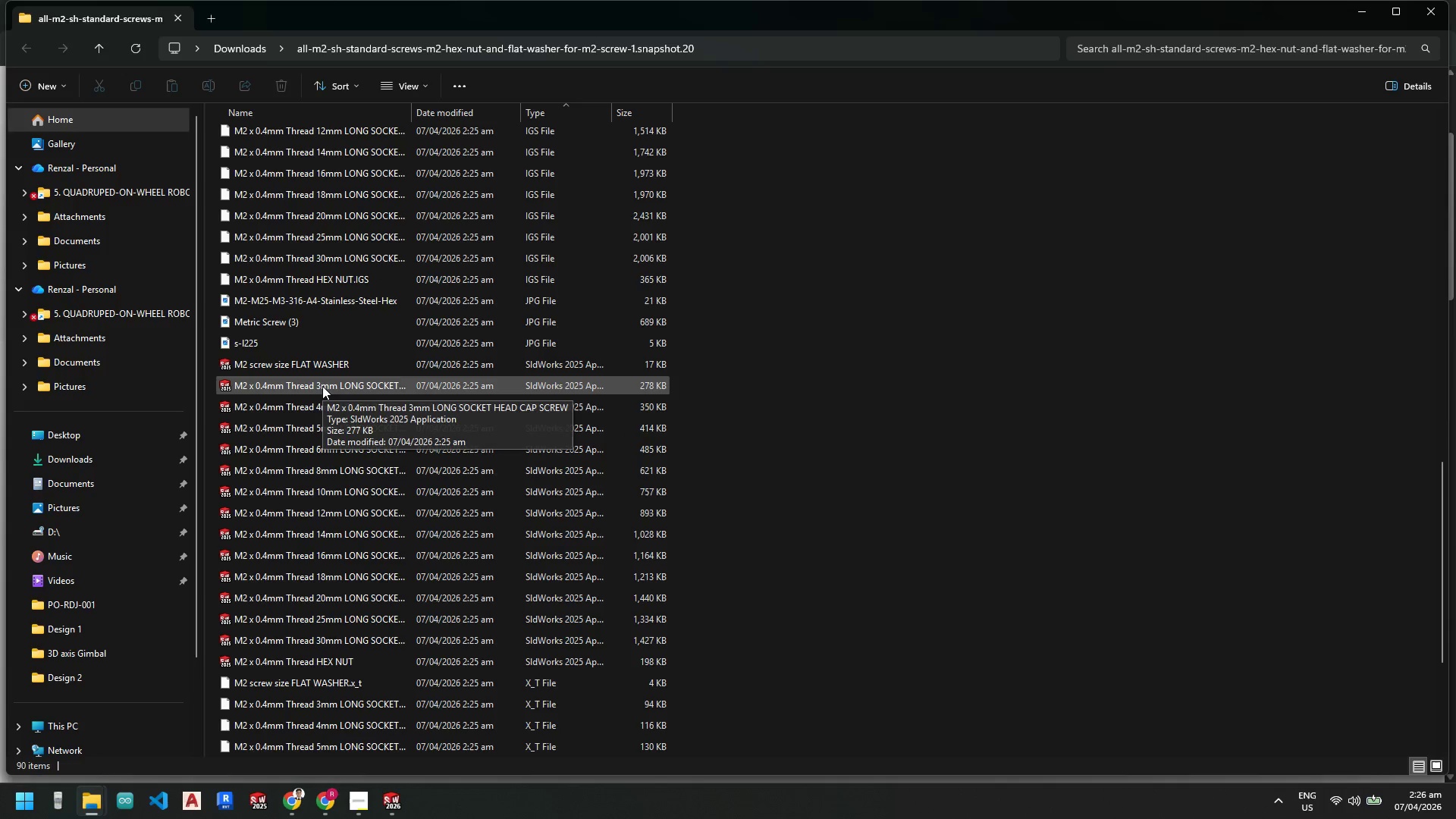 
double_click([322, 386])
 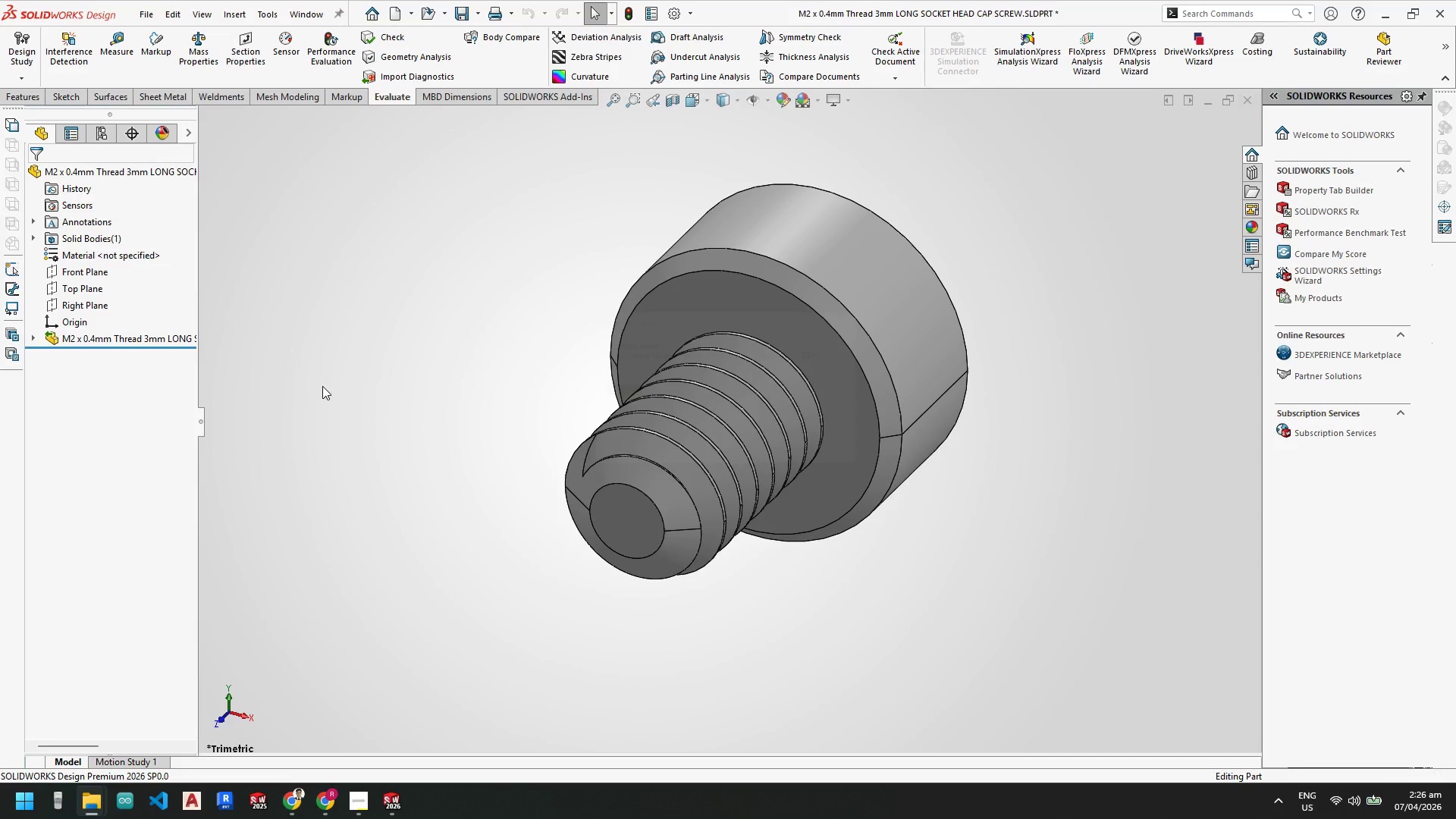 
scroll: coordinate [751, 477], scroll_direction: up, amount: 3.0
 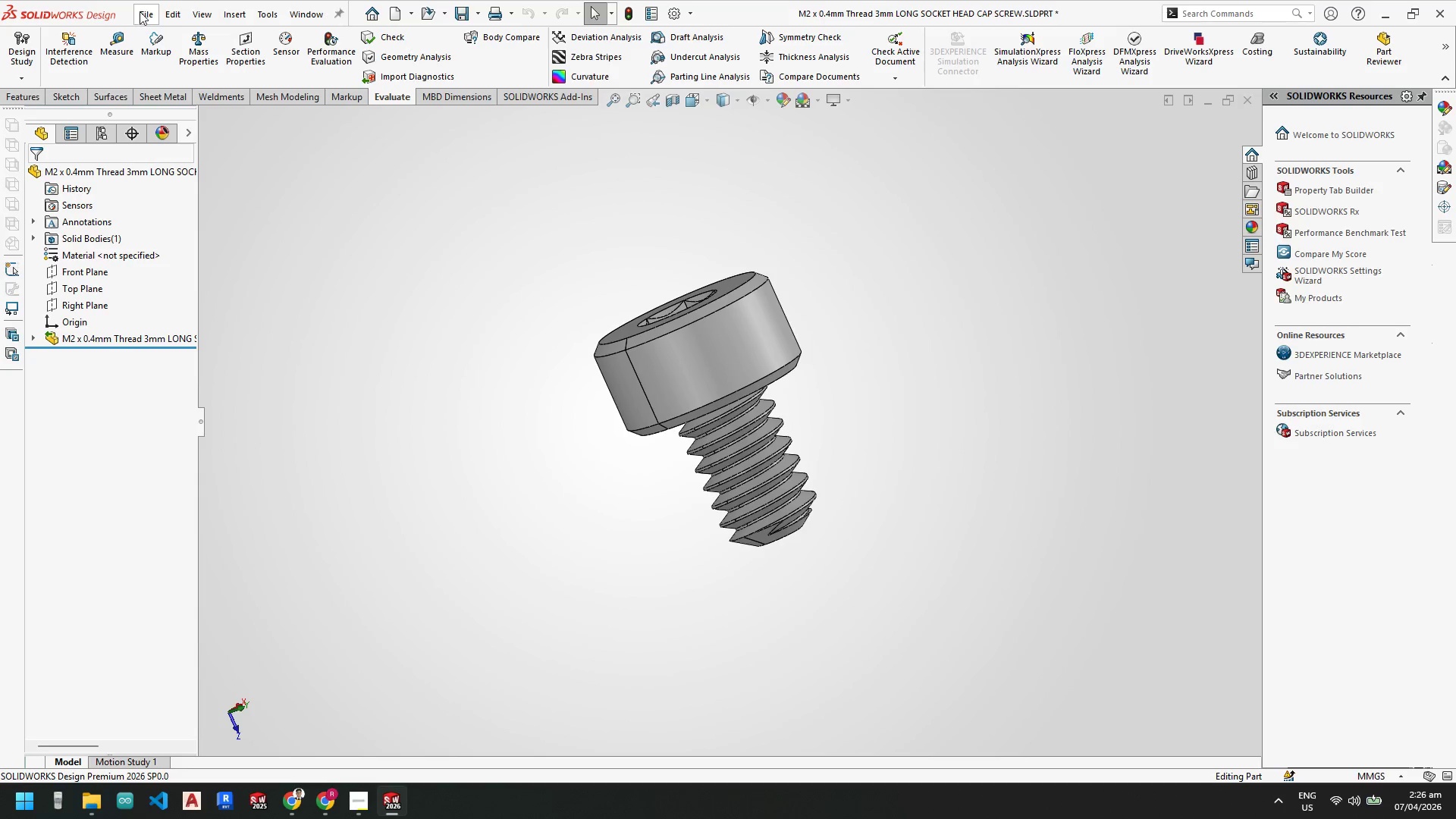 
left_click([142, 11])
 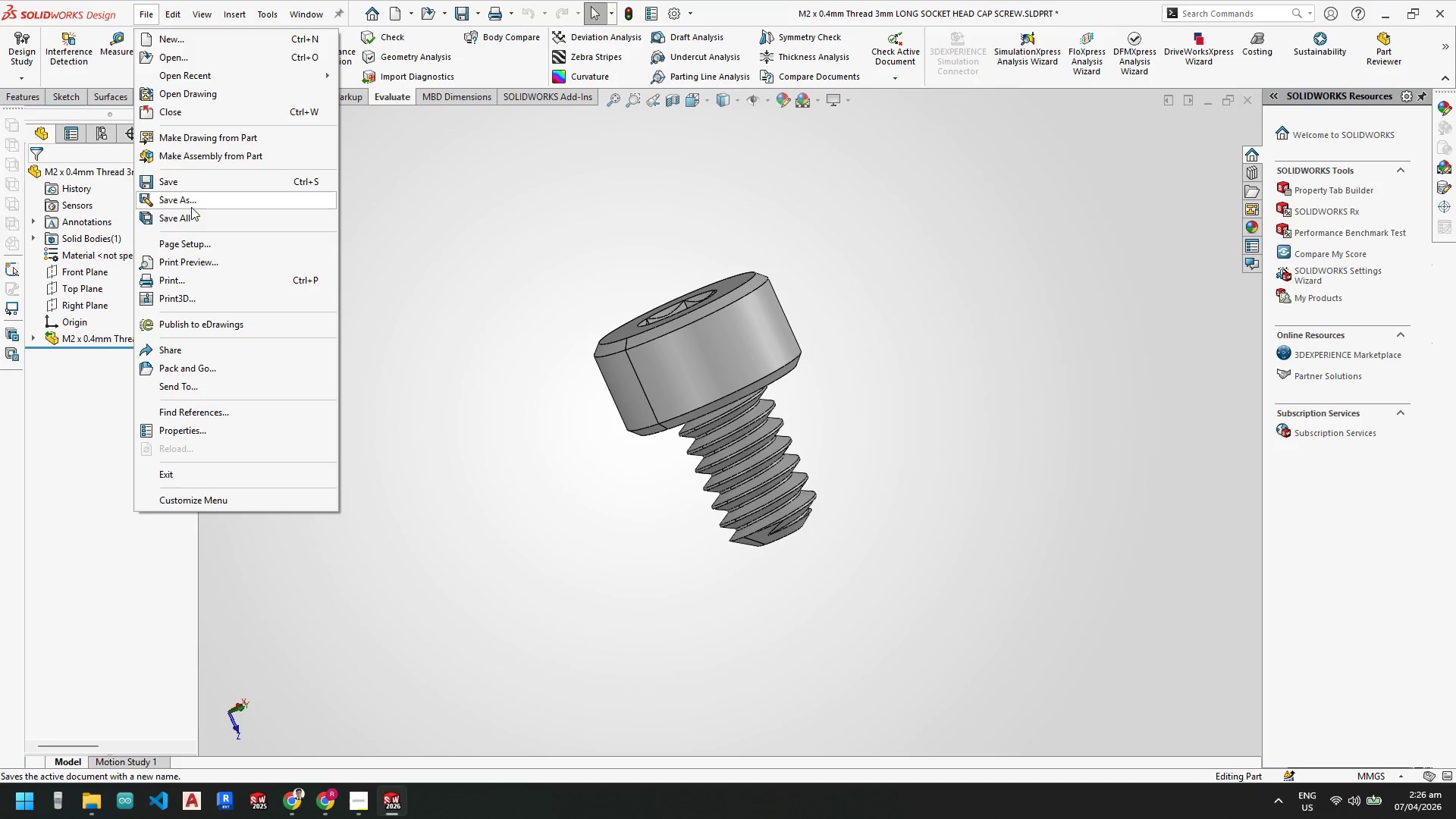 
left_click([193, 196])
 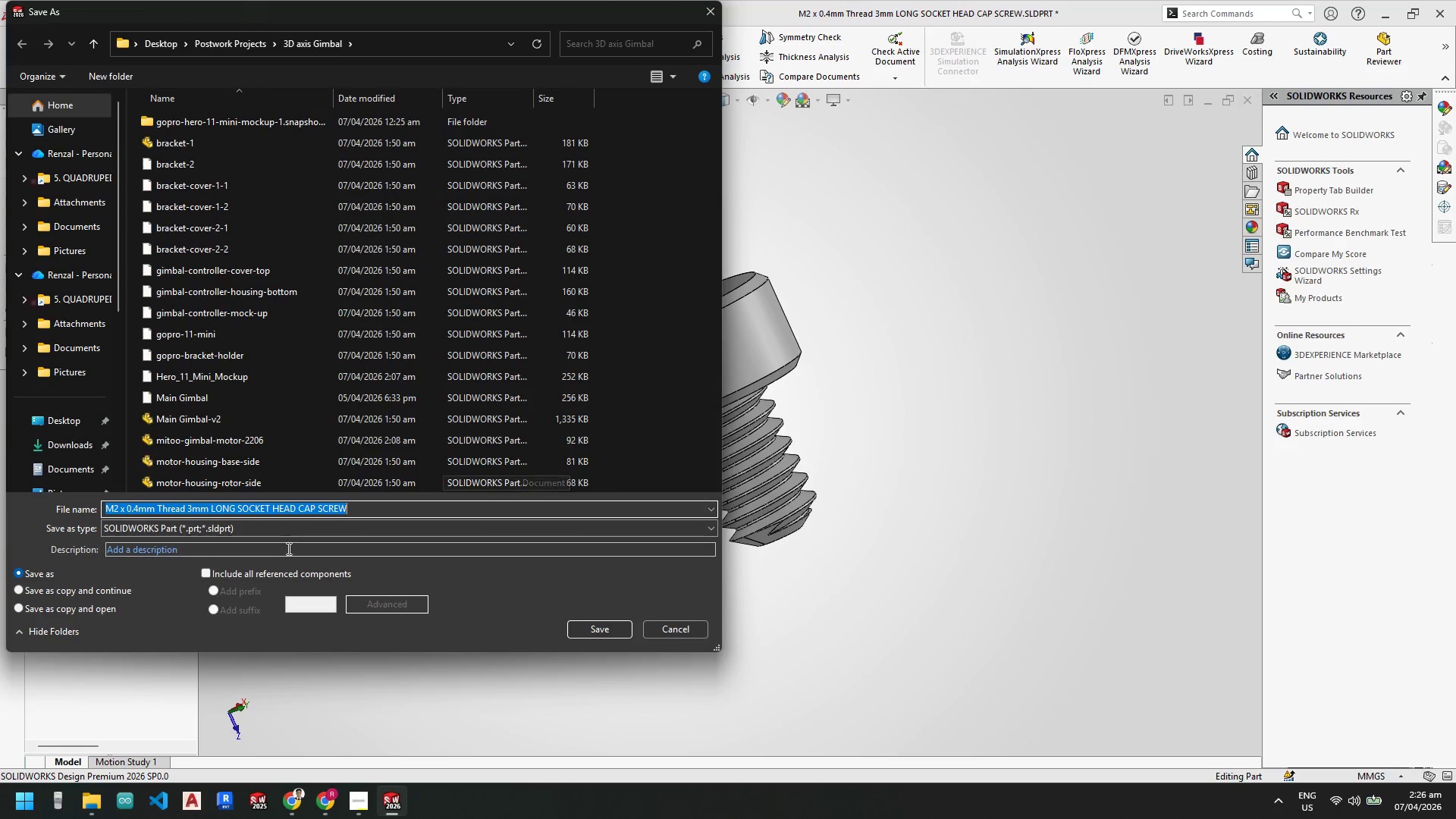 
left_click([268, 531])
 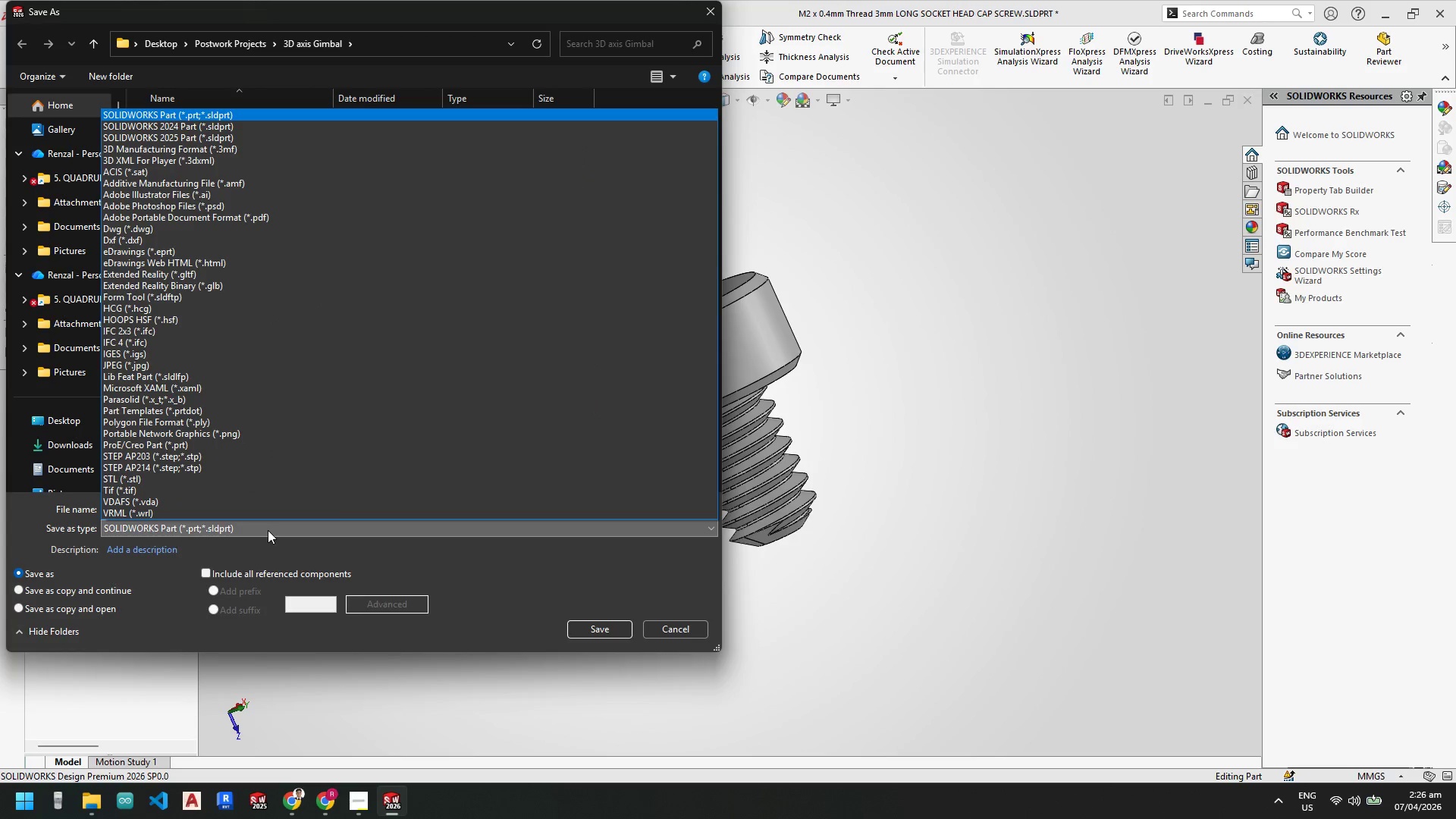 
left_click([268, 530])
 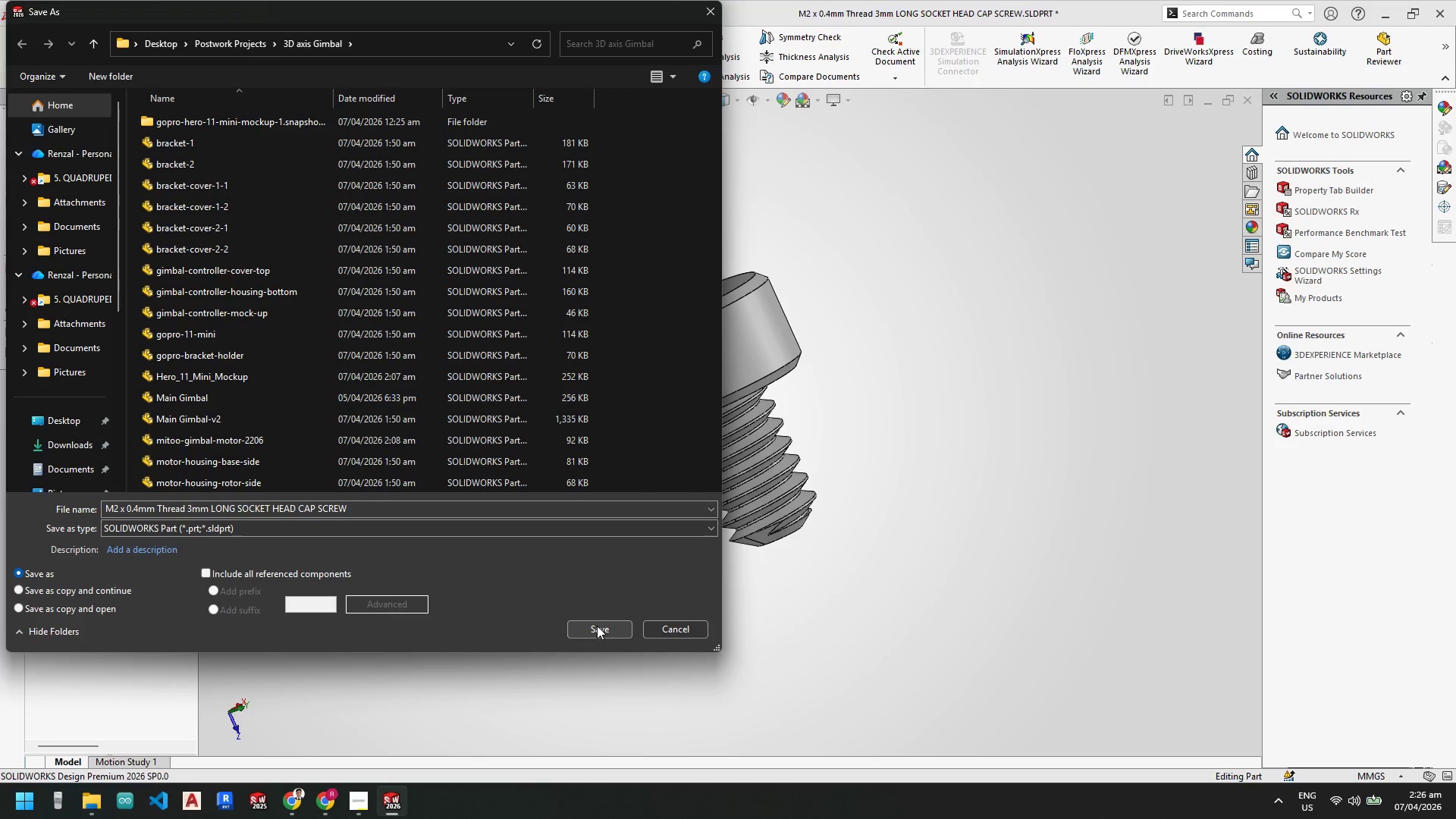 
left_click([596, 626])
 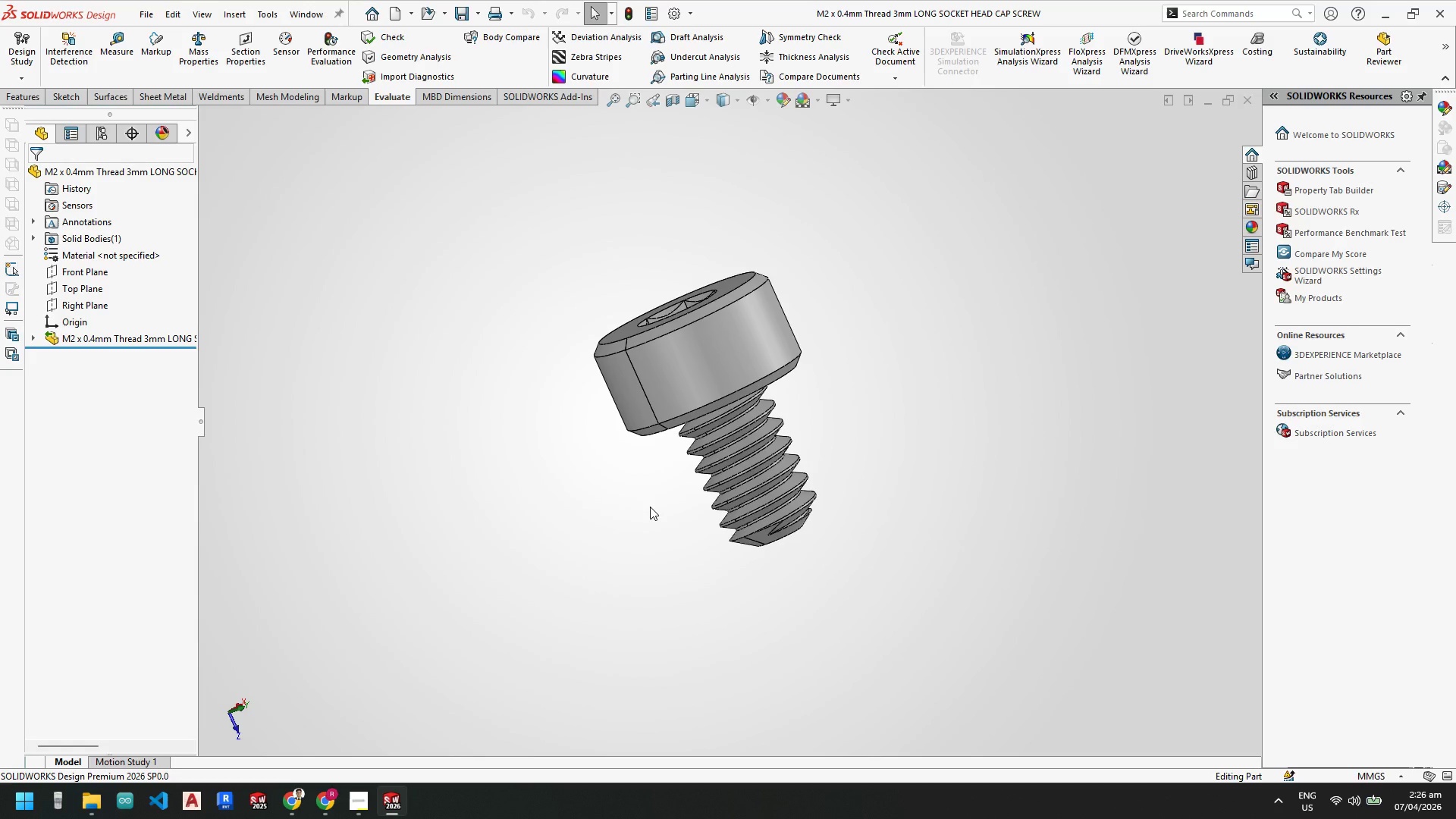 
scroll: coordinate [719, 391], scroll_direction: up, amount: 1.0
 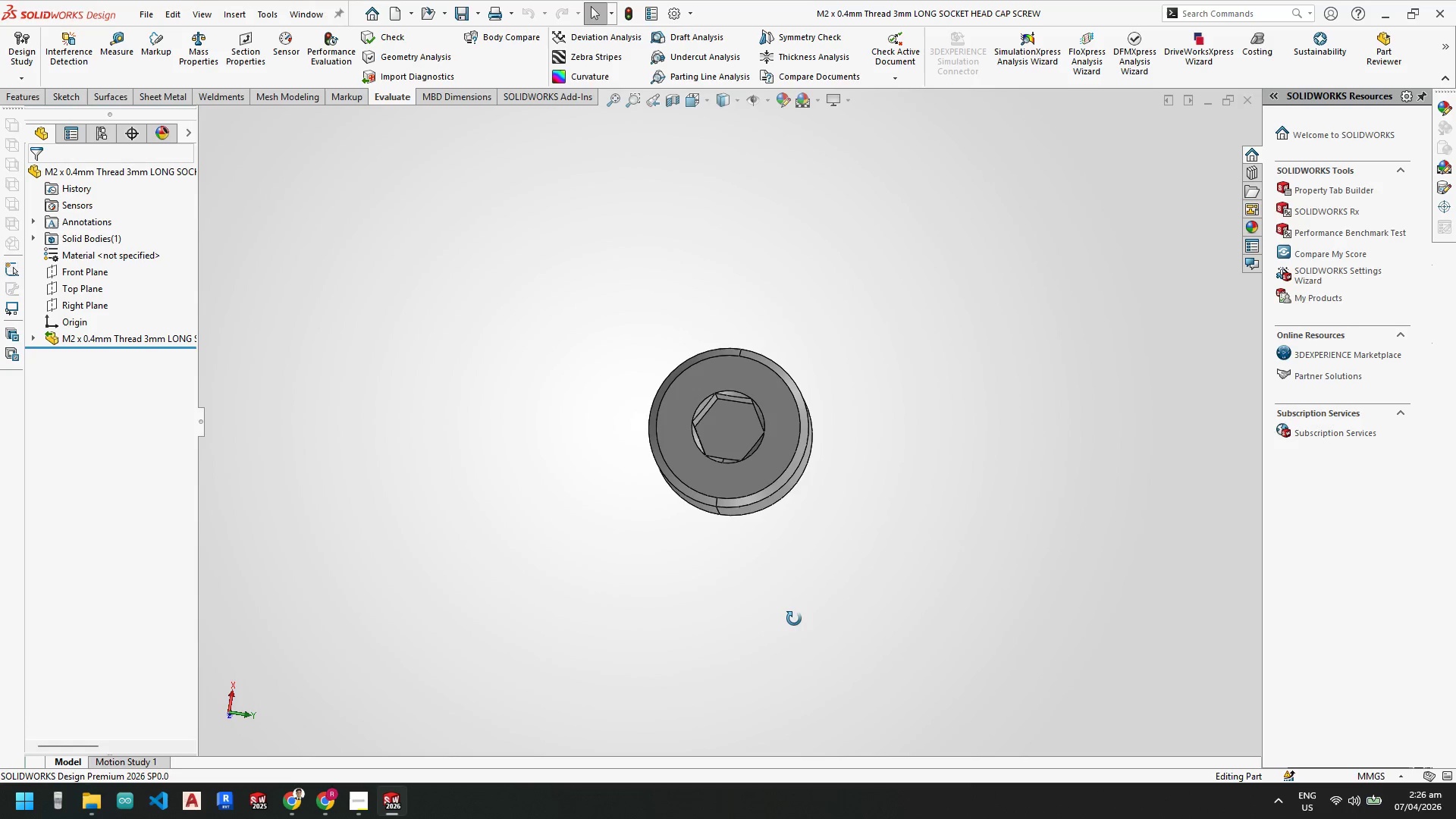 
scroll: coordinate [799, 557], scroll_direction: down, amount: 1.0
 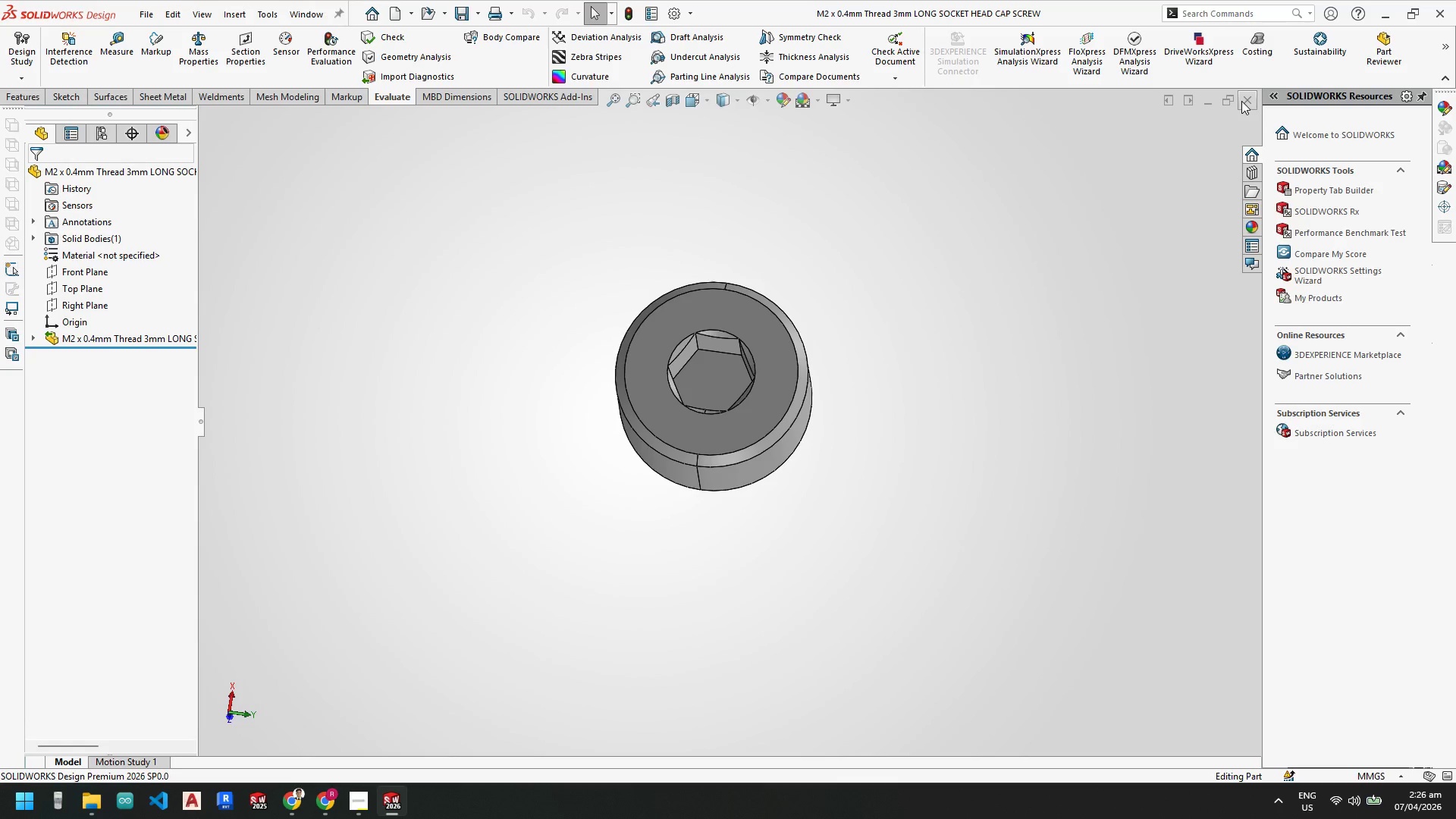 
left_click([1241, 101])
 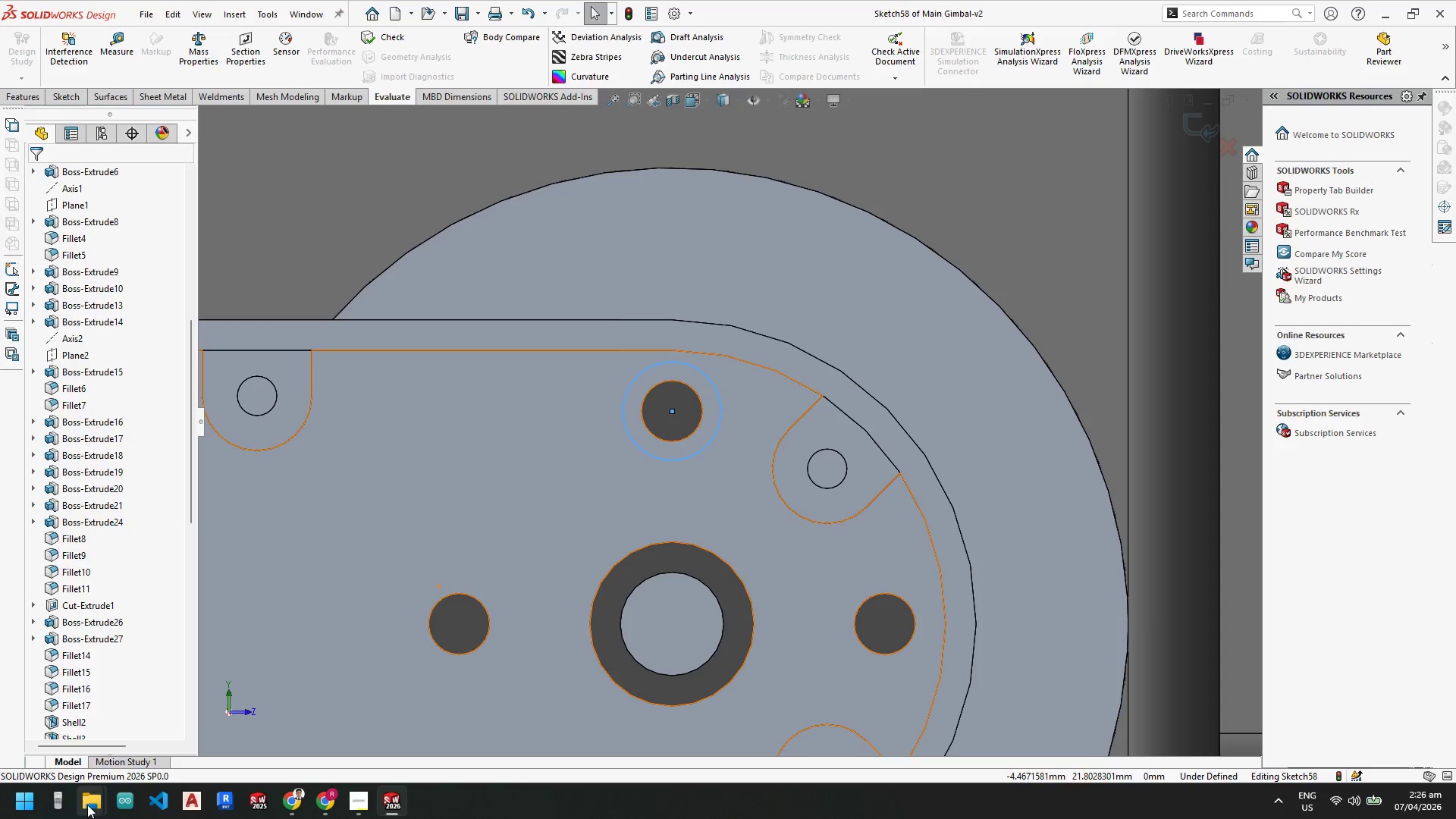 
scroll: coordinate [689, 444], scroll_direction: up, amount: 11.0
 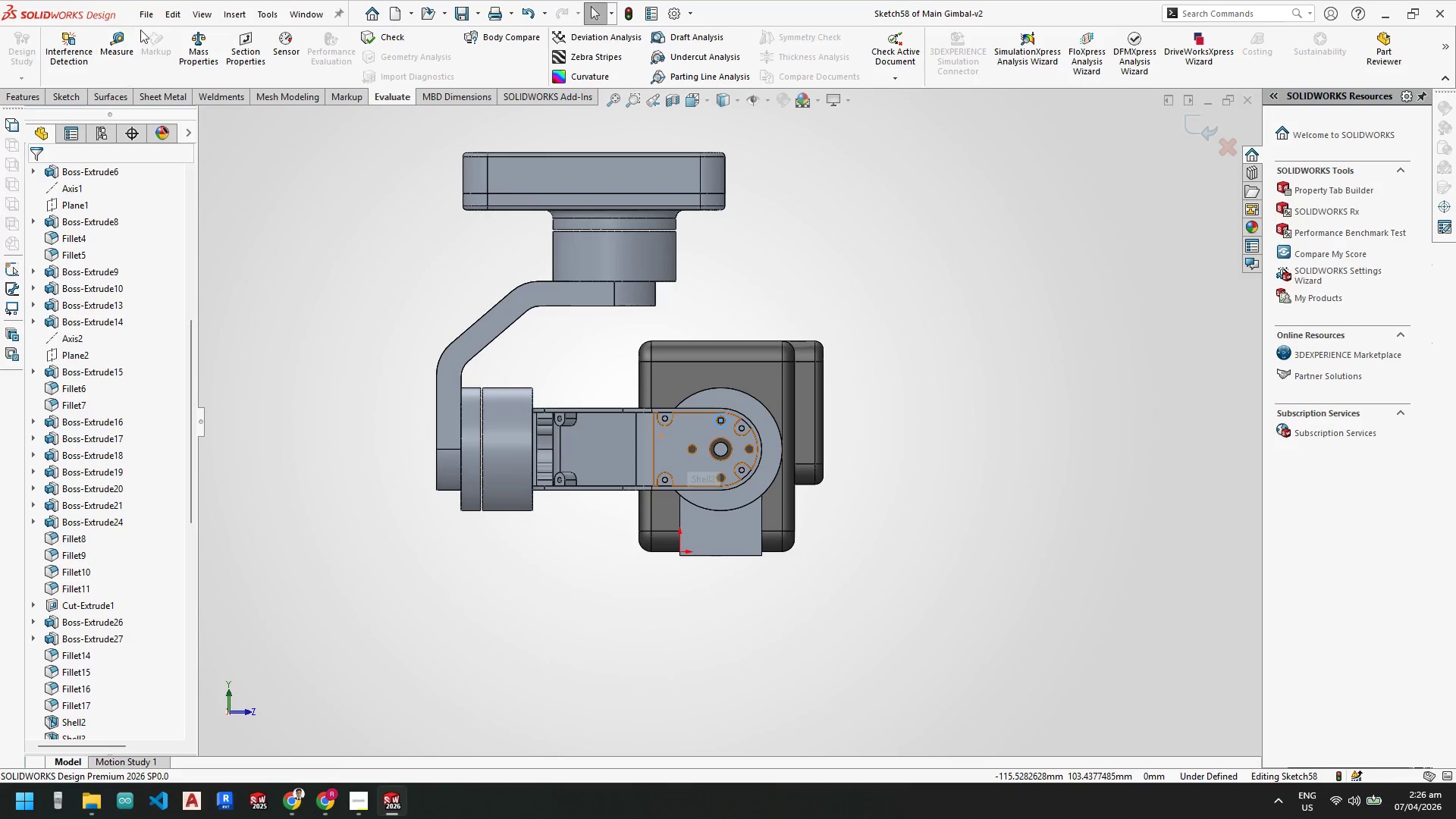 
left_click([144, 16])
 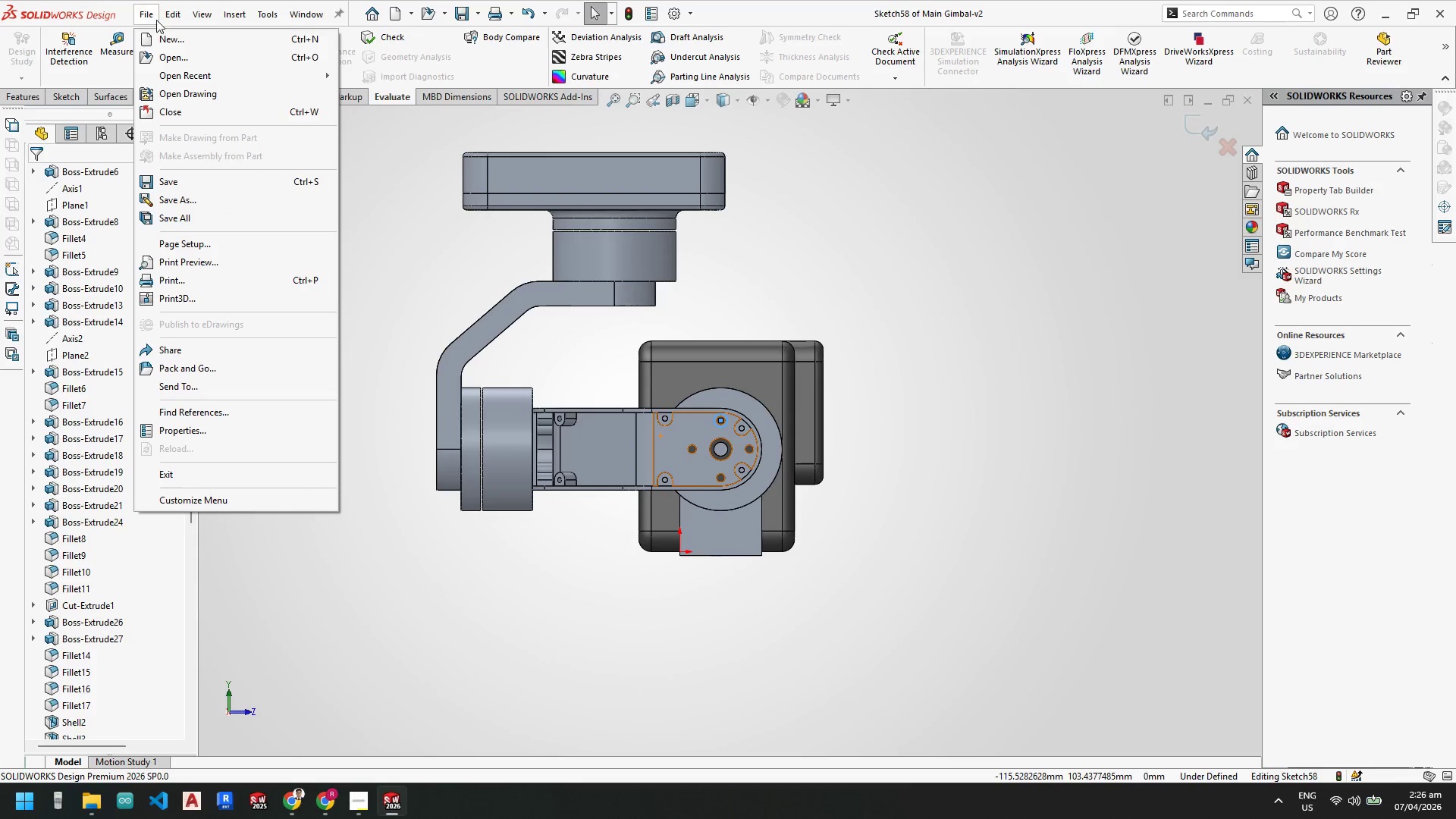 
left_click([170, 70])
 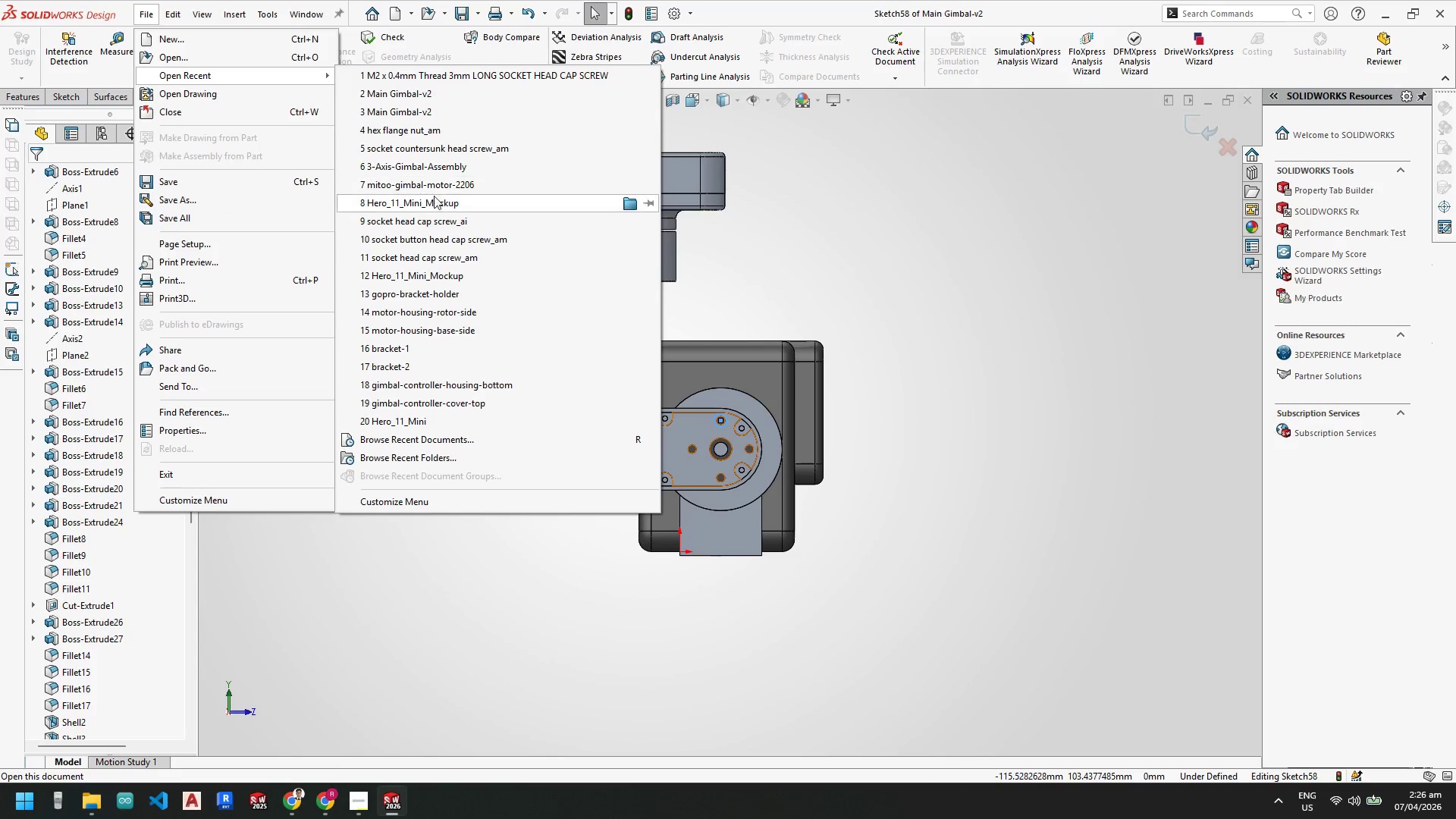 
wait(5.36)
 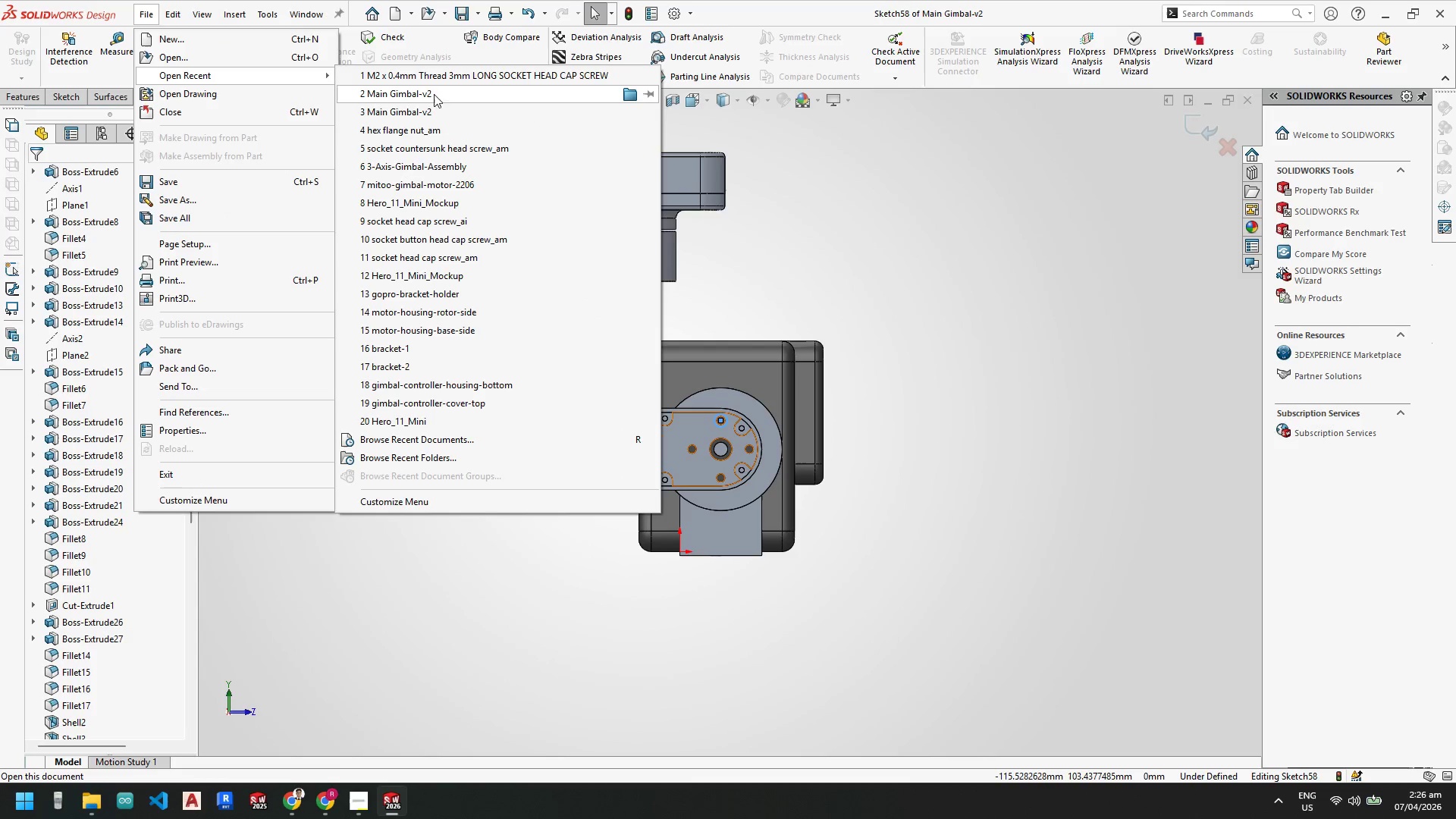 
left_click([429, 168])
 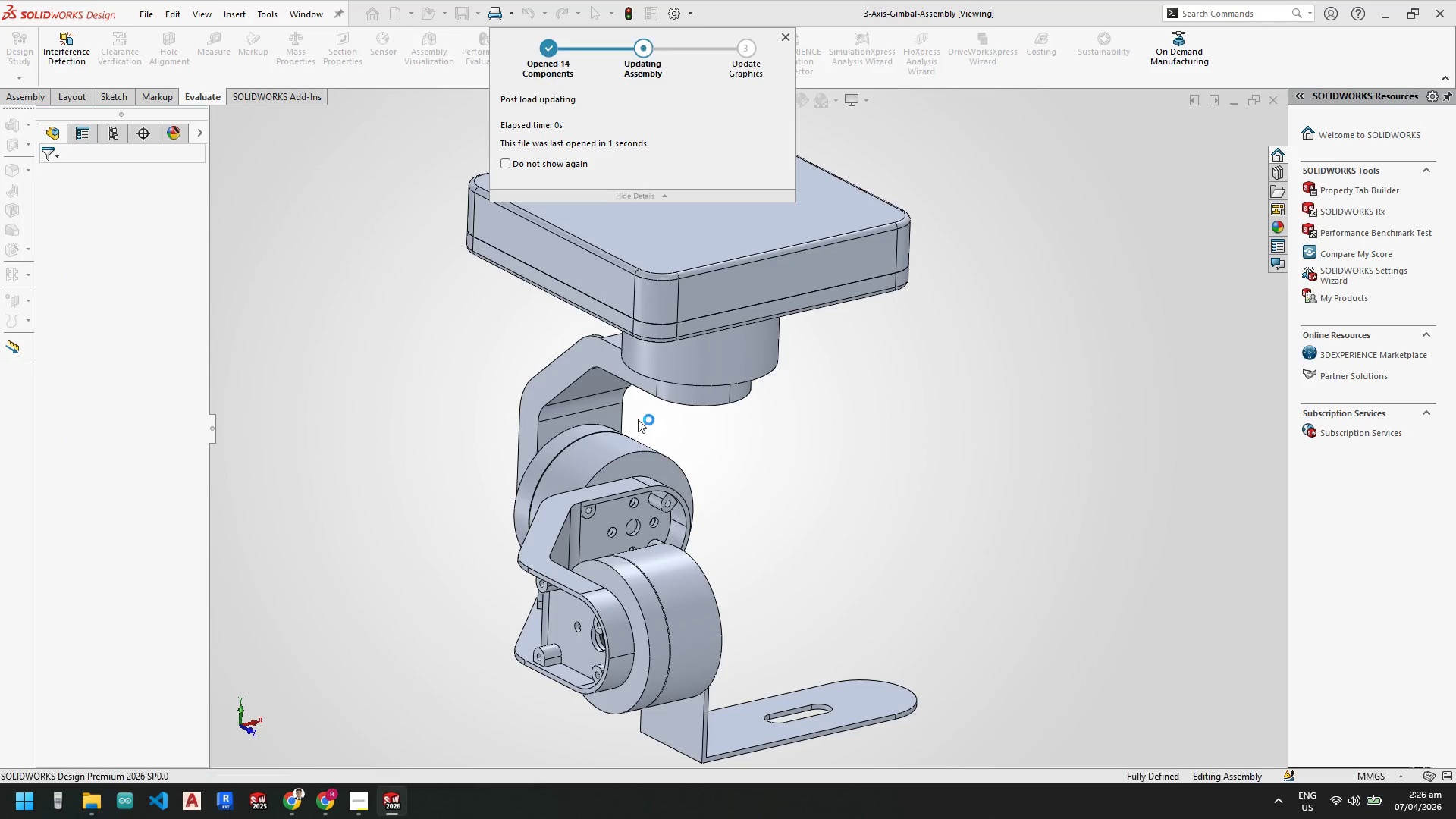 
scroll: coordinate [615, 585], scroll_direction: down, amount: 3.0
 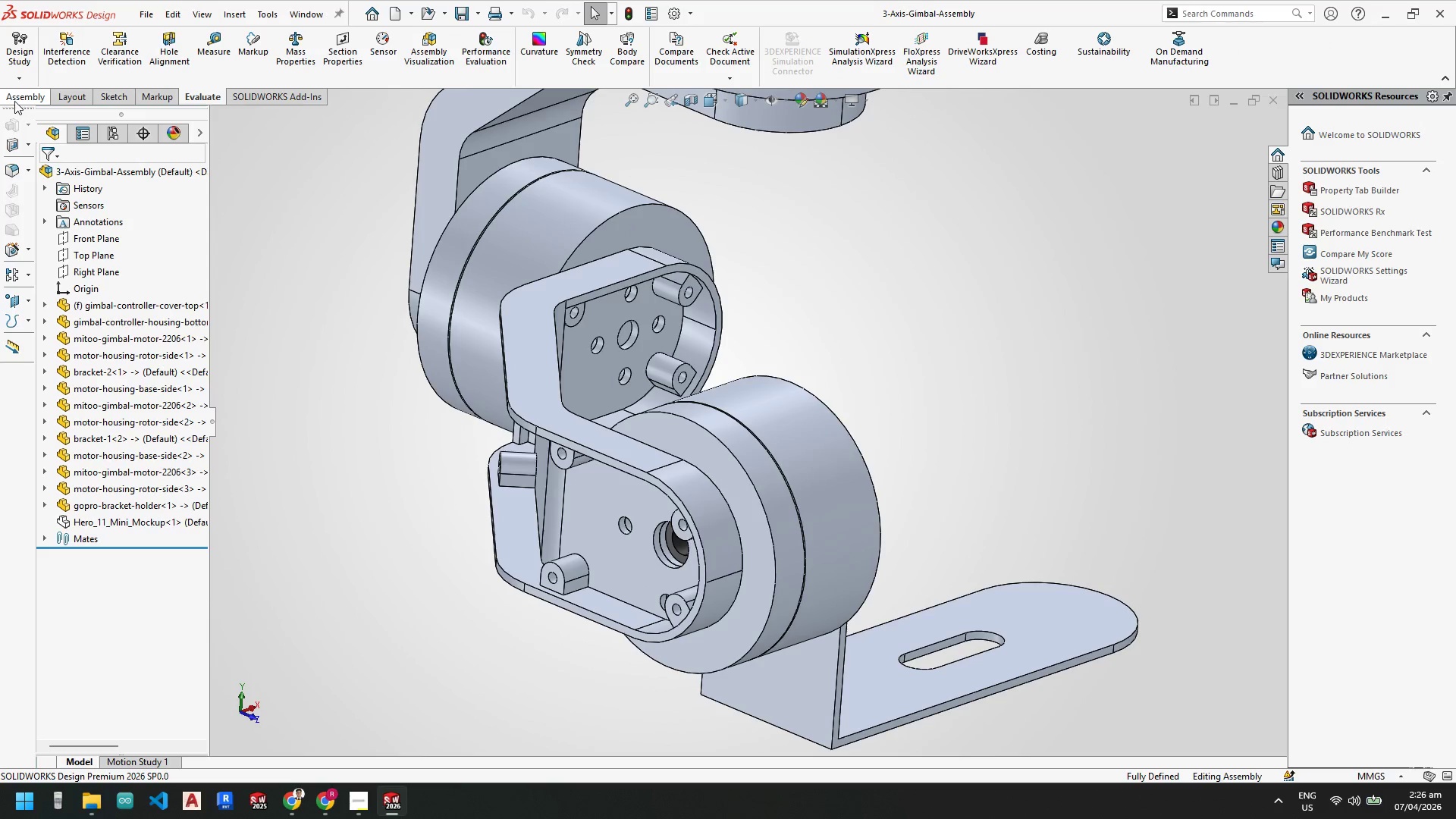 
left_click([85, 39])
 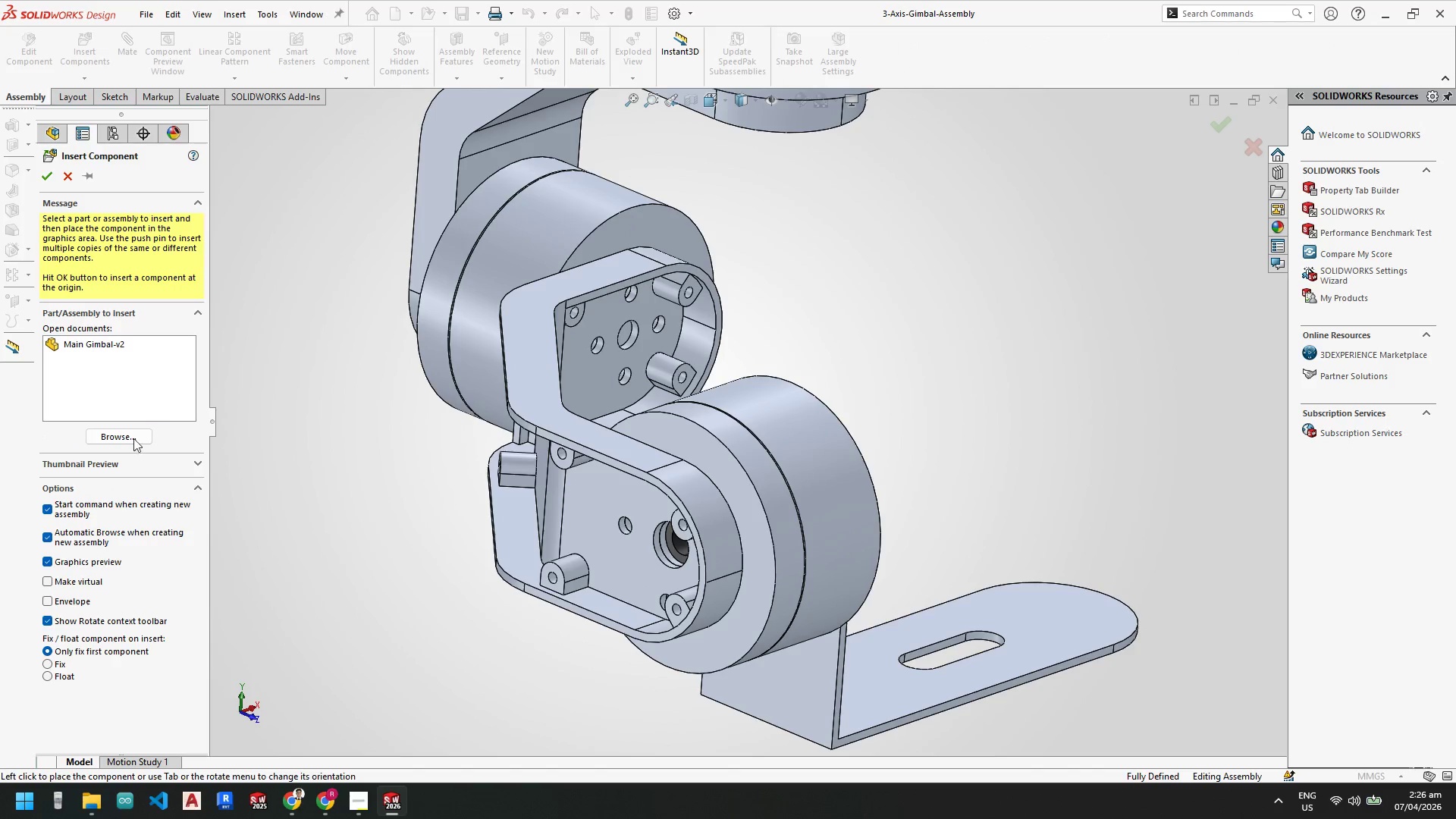 
left_click([125, 435])
 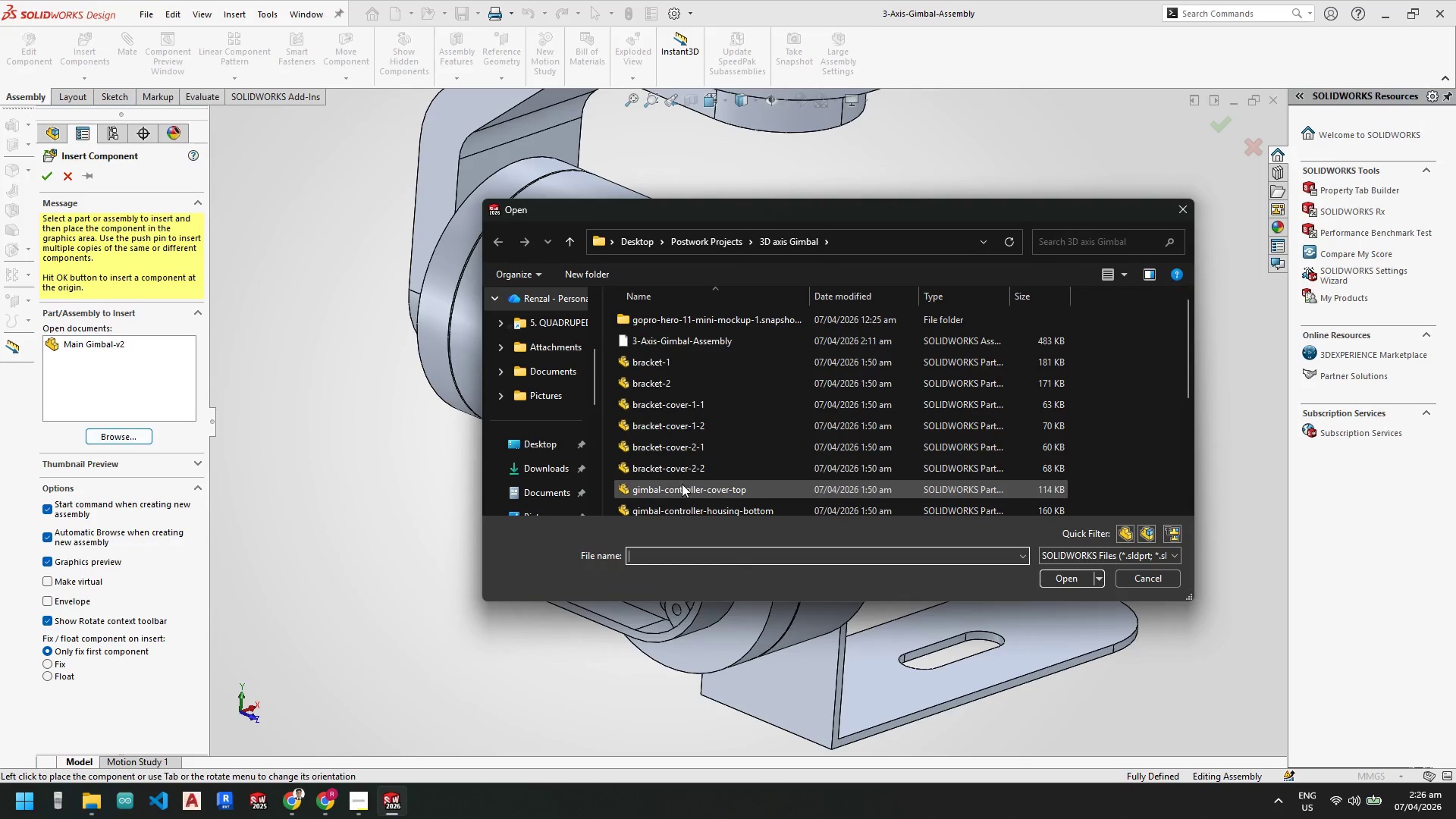 
scroll: coordinate [731, 450], scroll_direction: down, amount: 9.0
 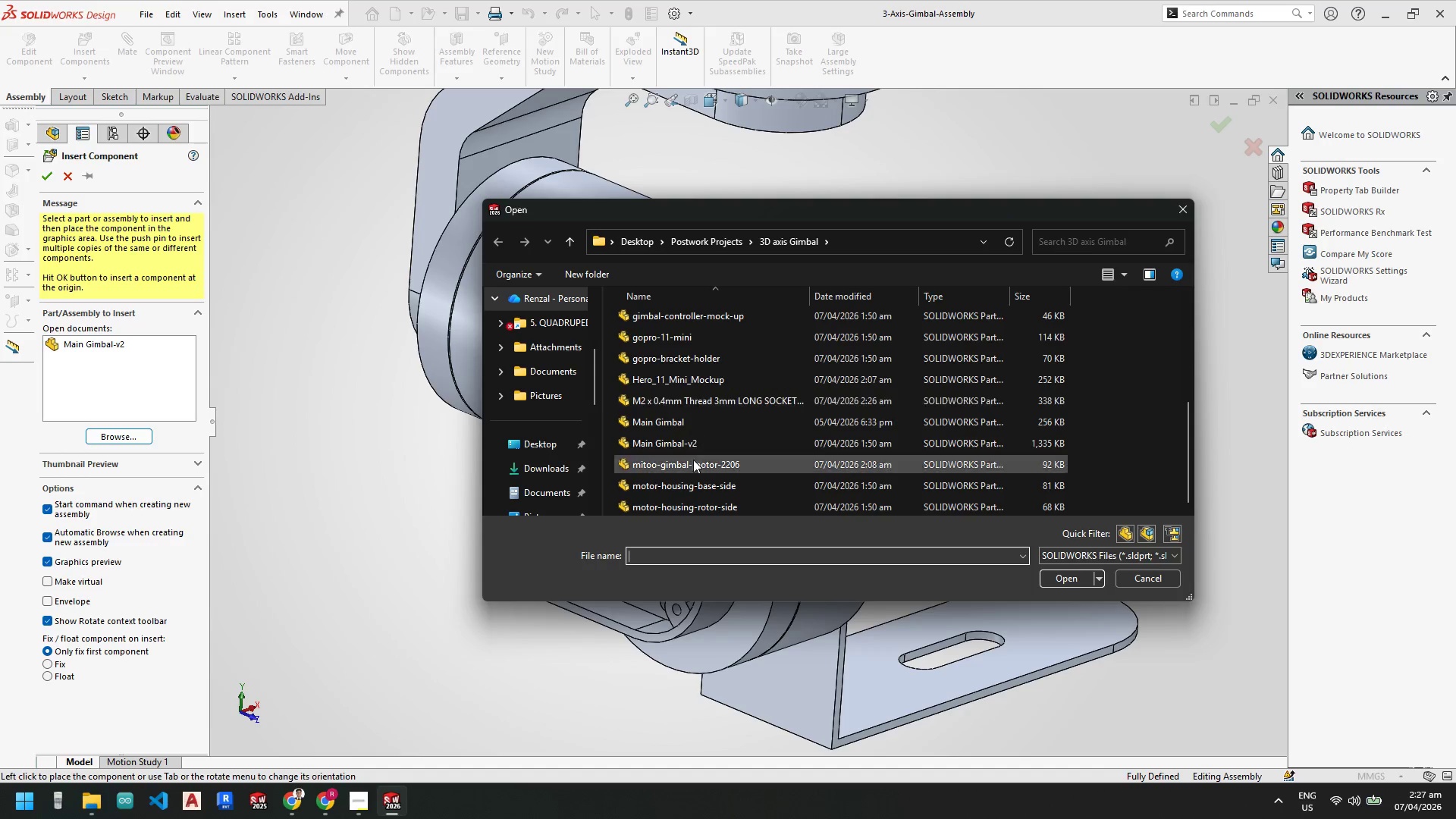 
scroll: coordinate [701, 437], scroll_direction: up, amount: 7.0
 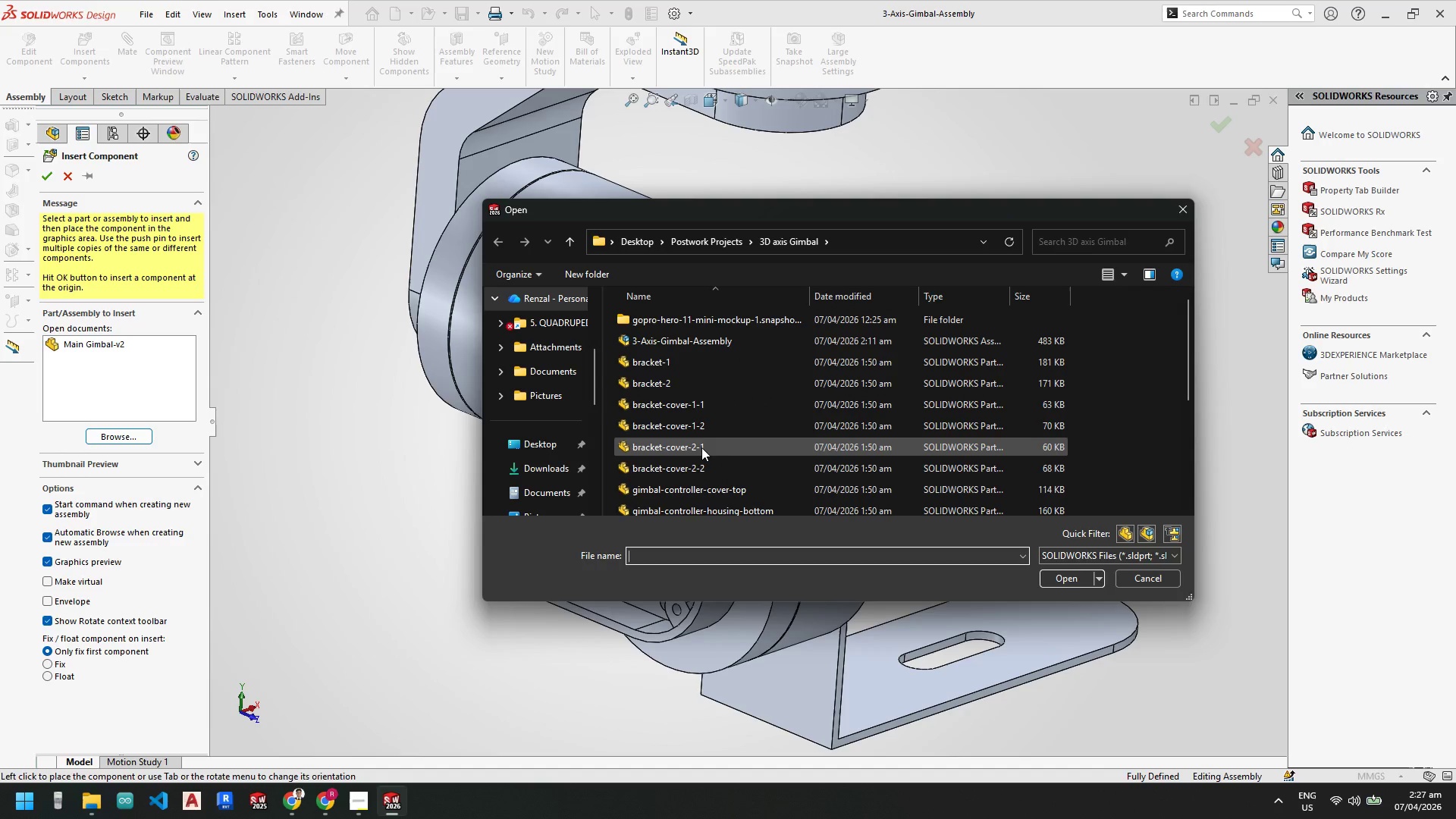 
scroll: coordinate [701, 447], scroll_direction: down, amount: 2.0
 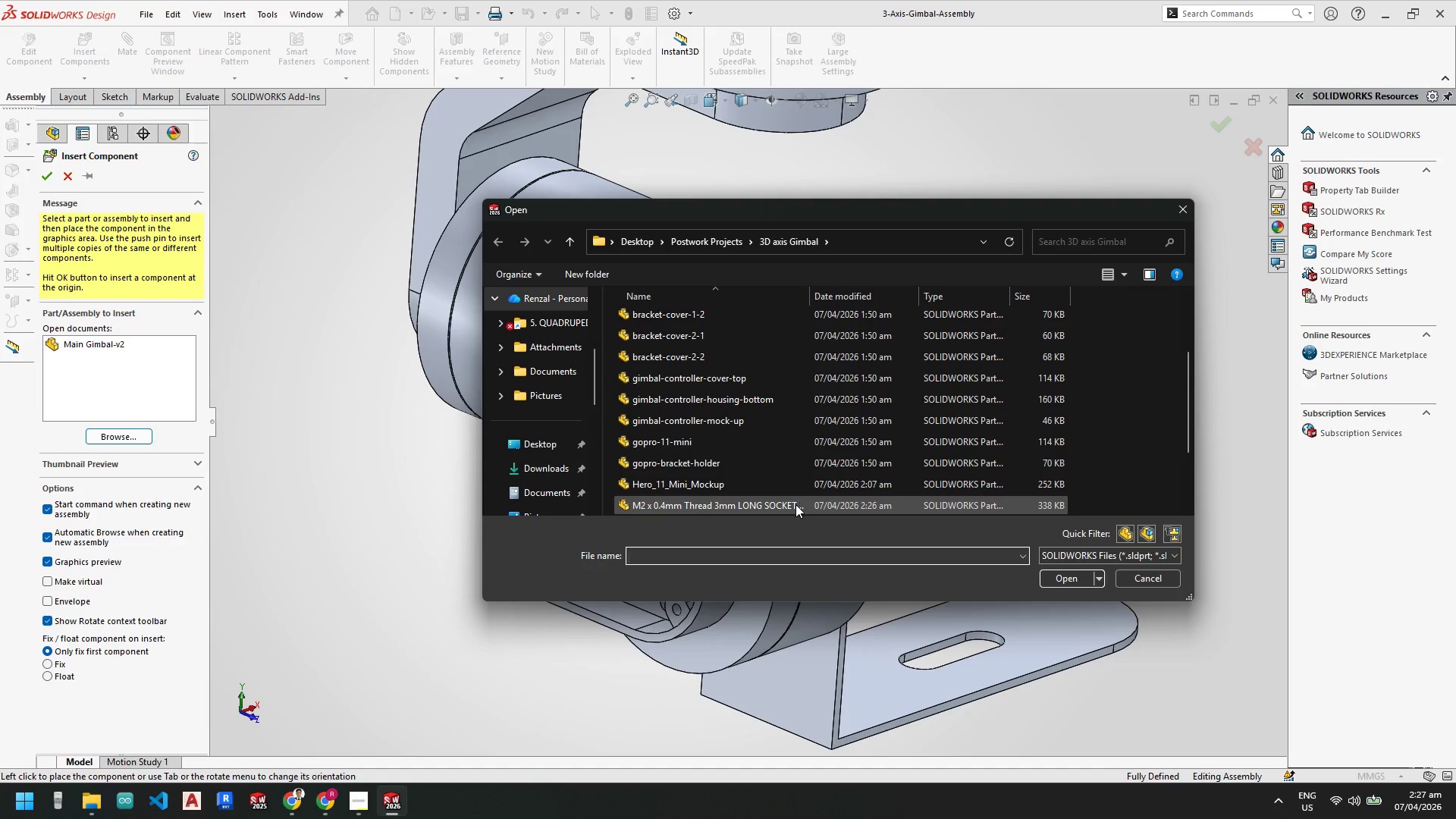 
double_click([757, 504])
 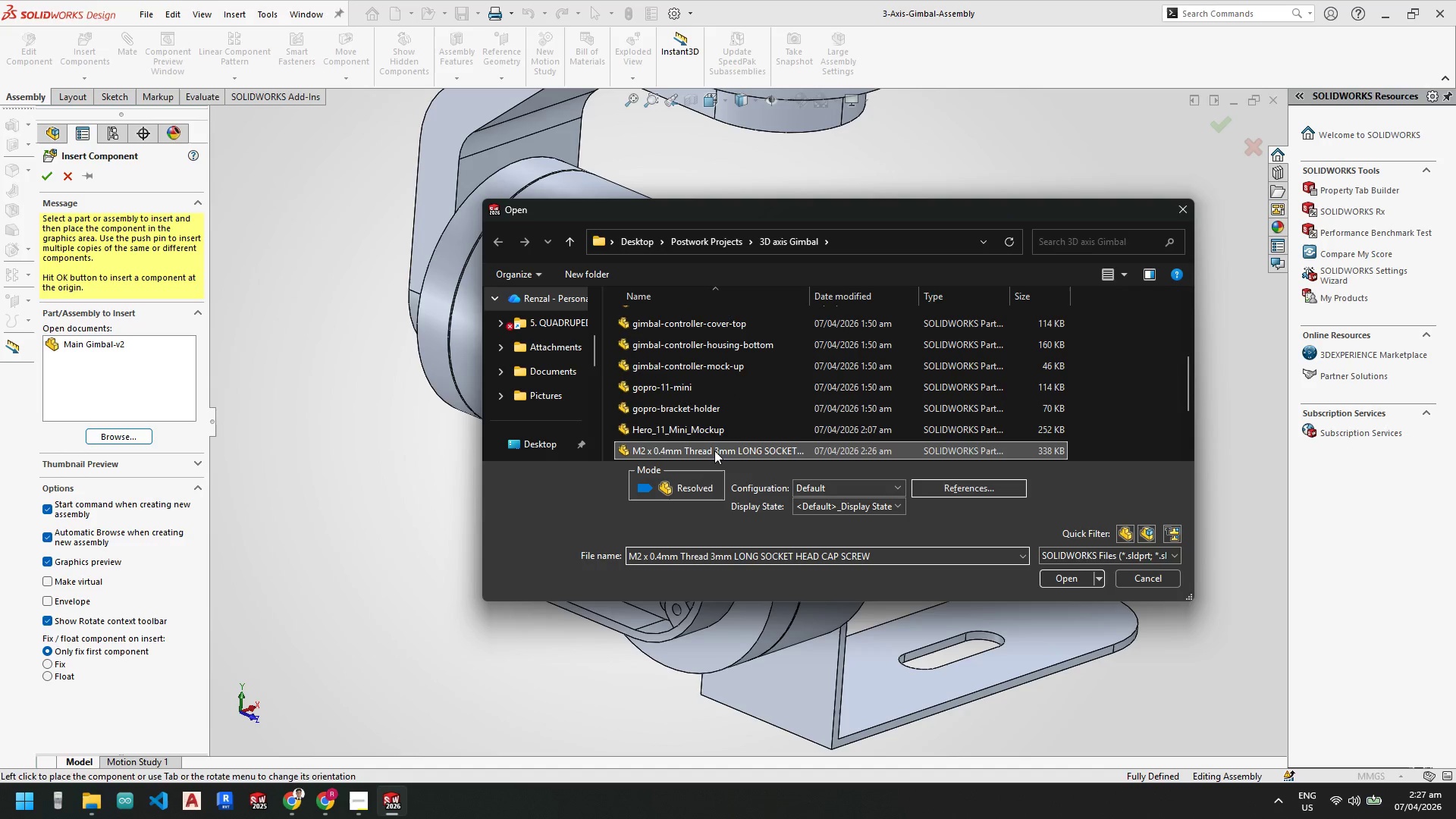 
double_click([714, 450])
 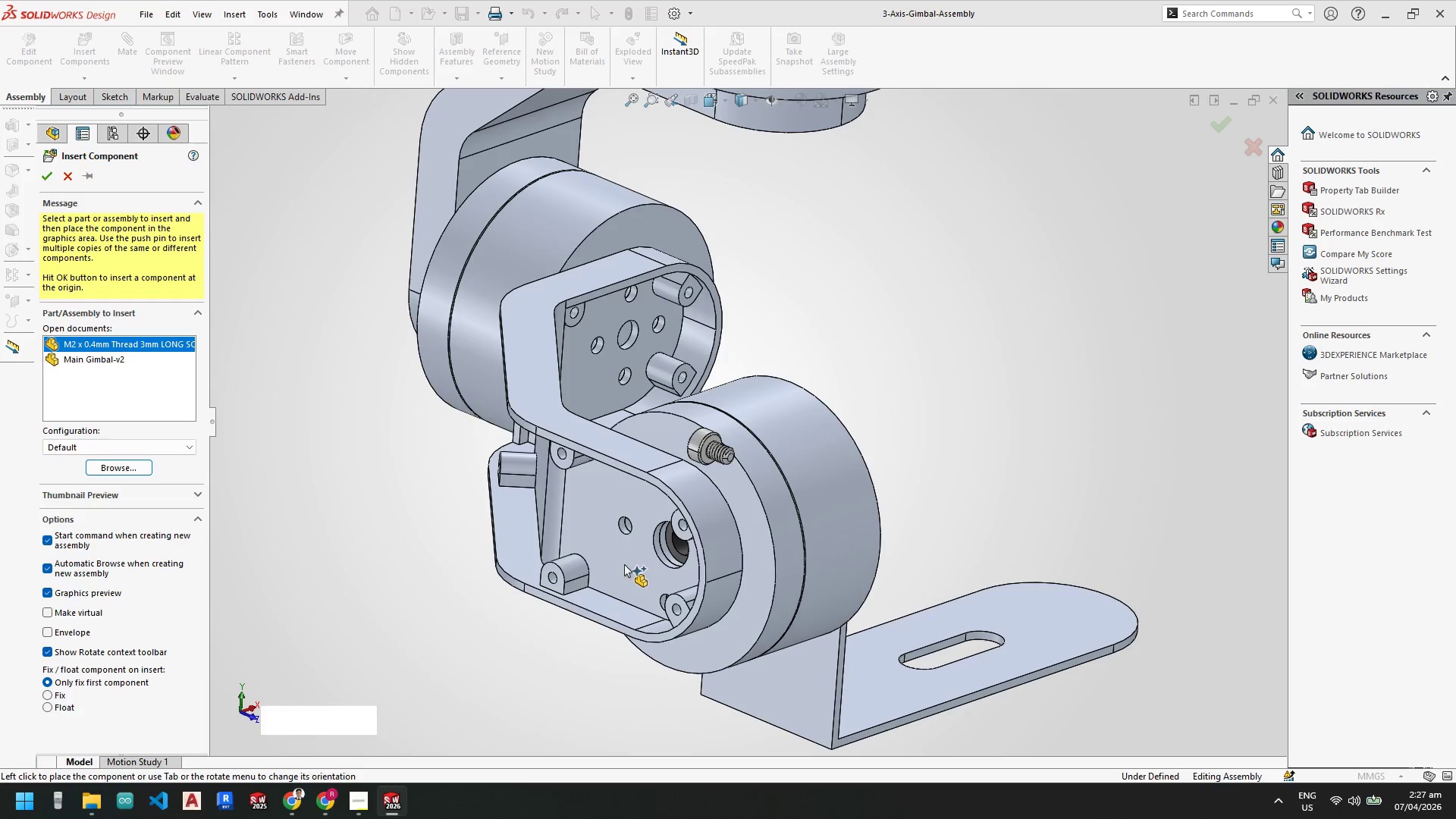 
scroll: coordinate [681, 482], scroll_direction: down, amount: 6.0
 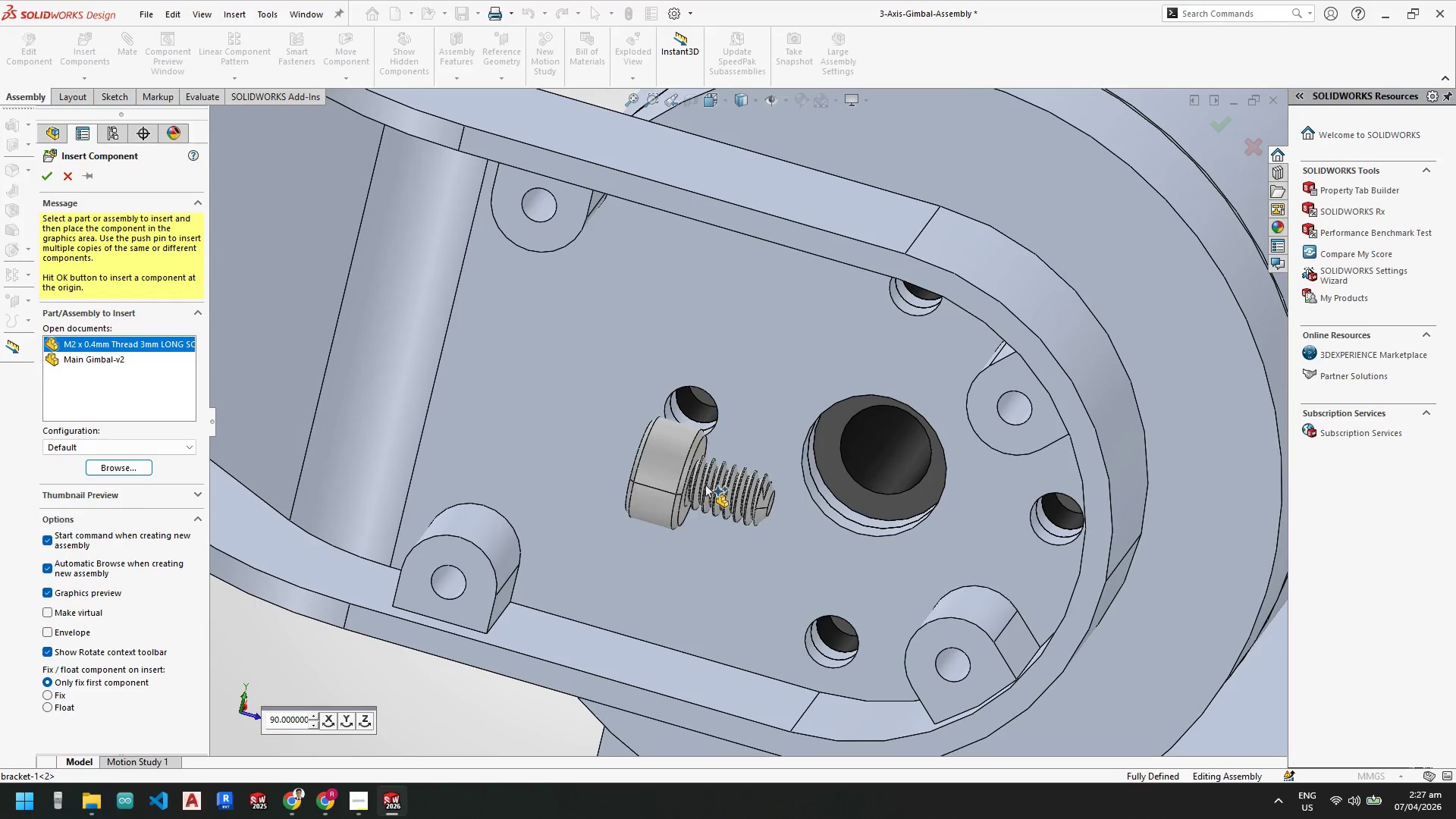 
left_click([679, 460])
 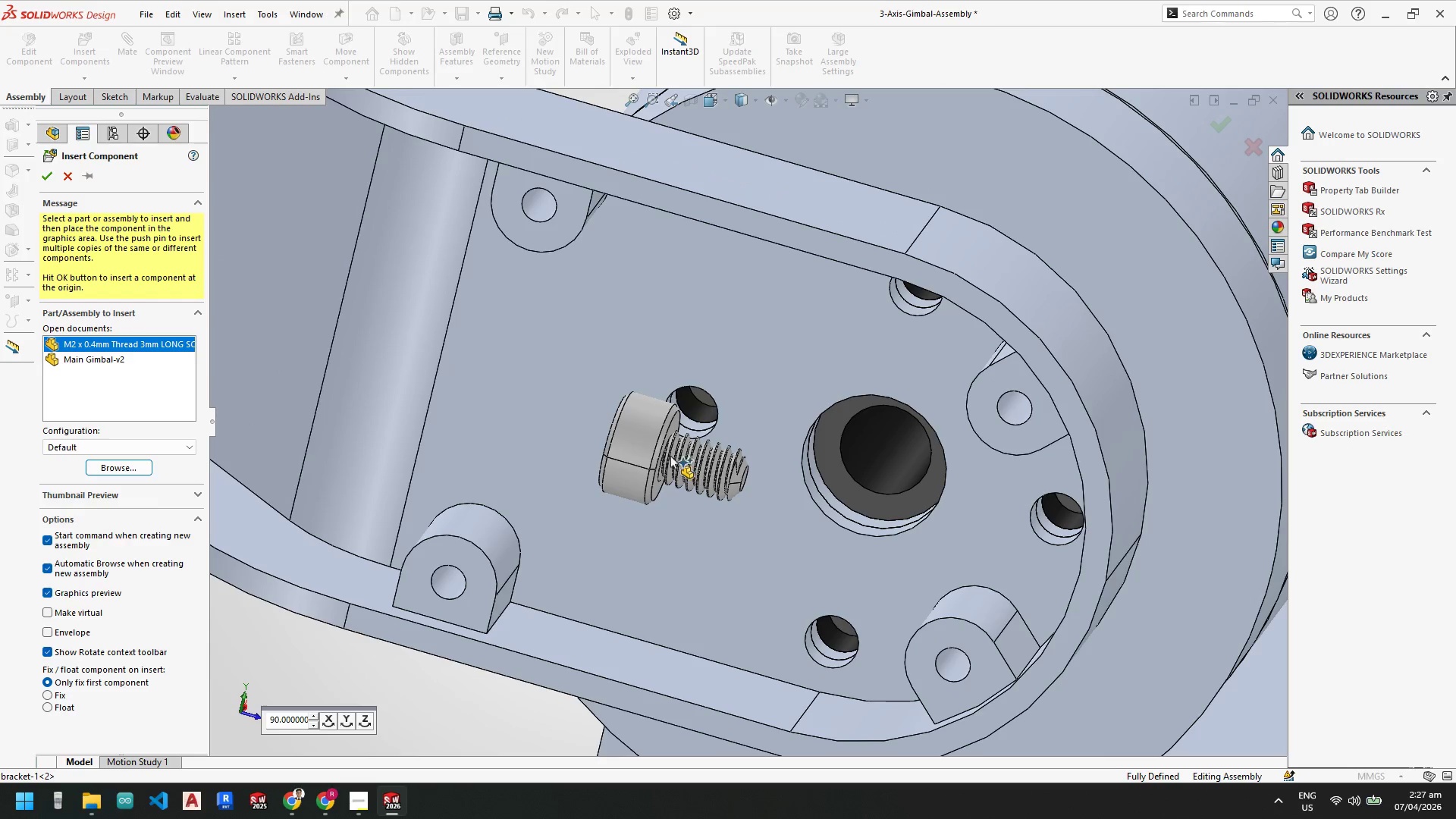 
scroll: coordinate [676, 447], scroll_direction: down, amount: 7.0
 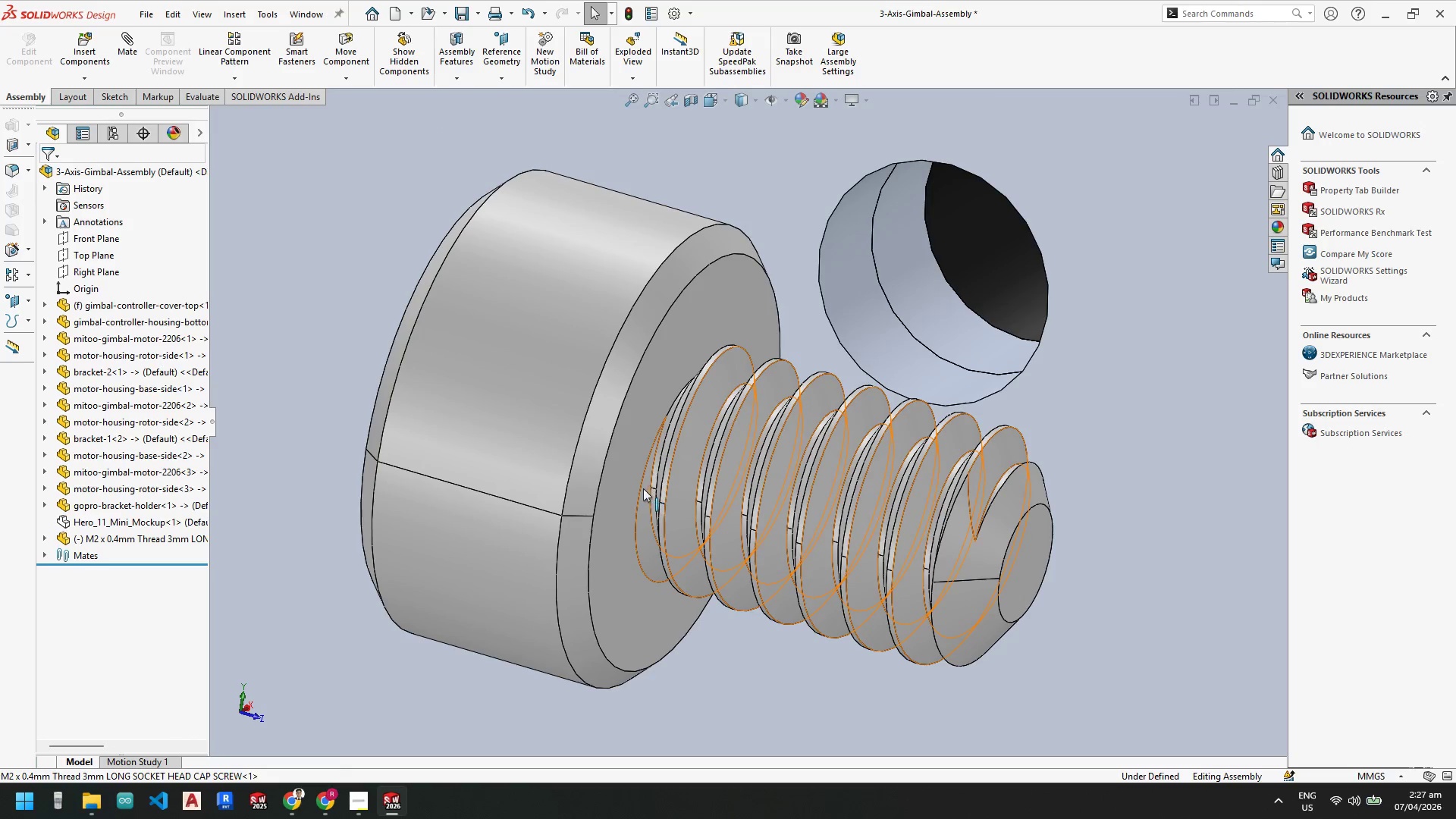 
left_click([640, 488])
 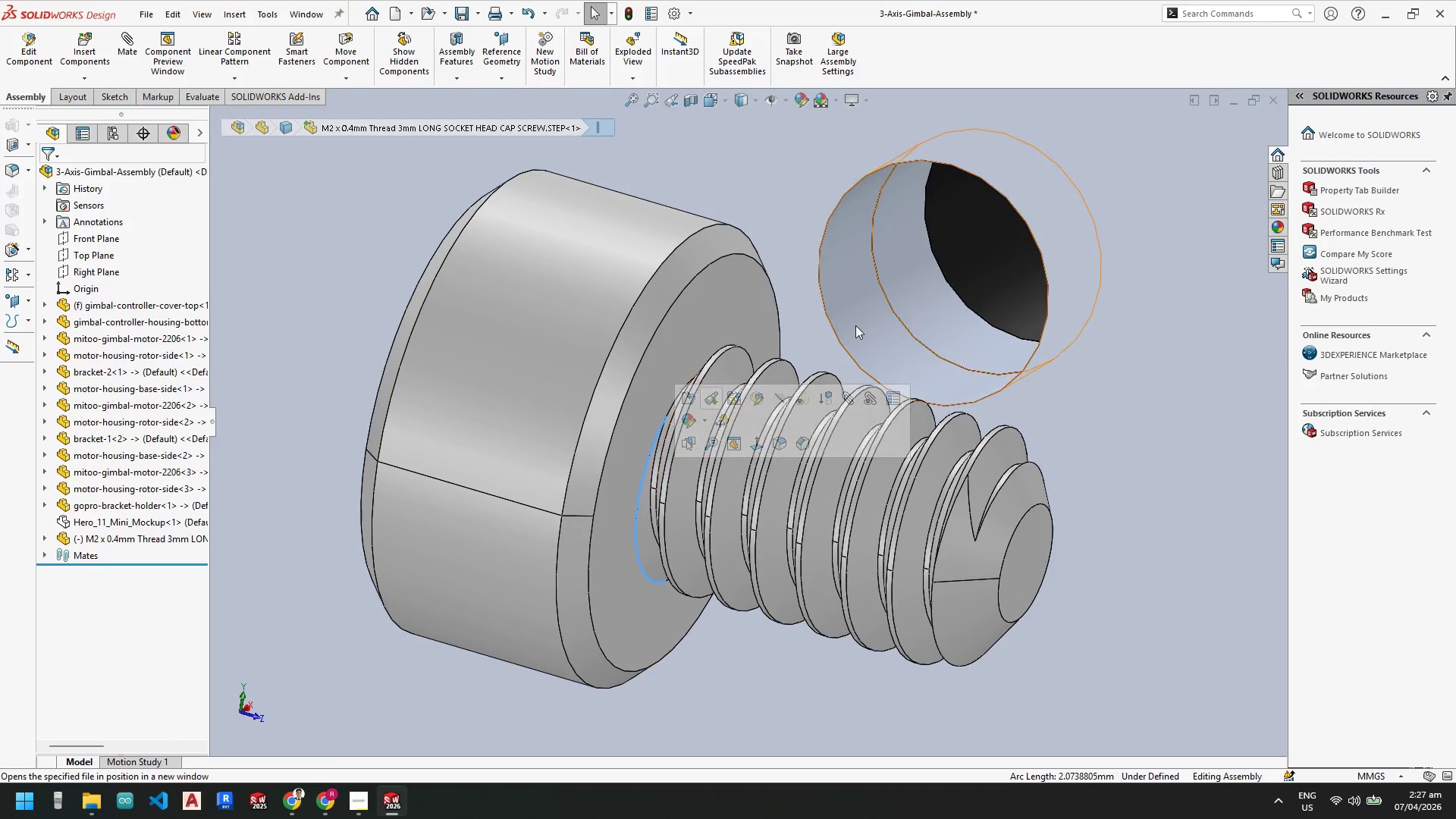 
hold_key(key=ControlLeft, duration=1.09)
left_click([835, 337])
 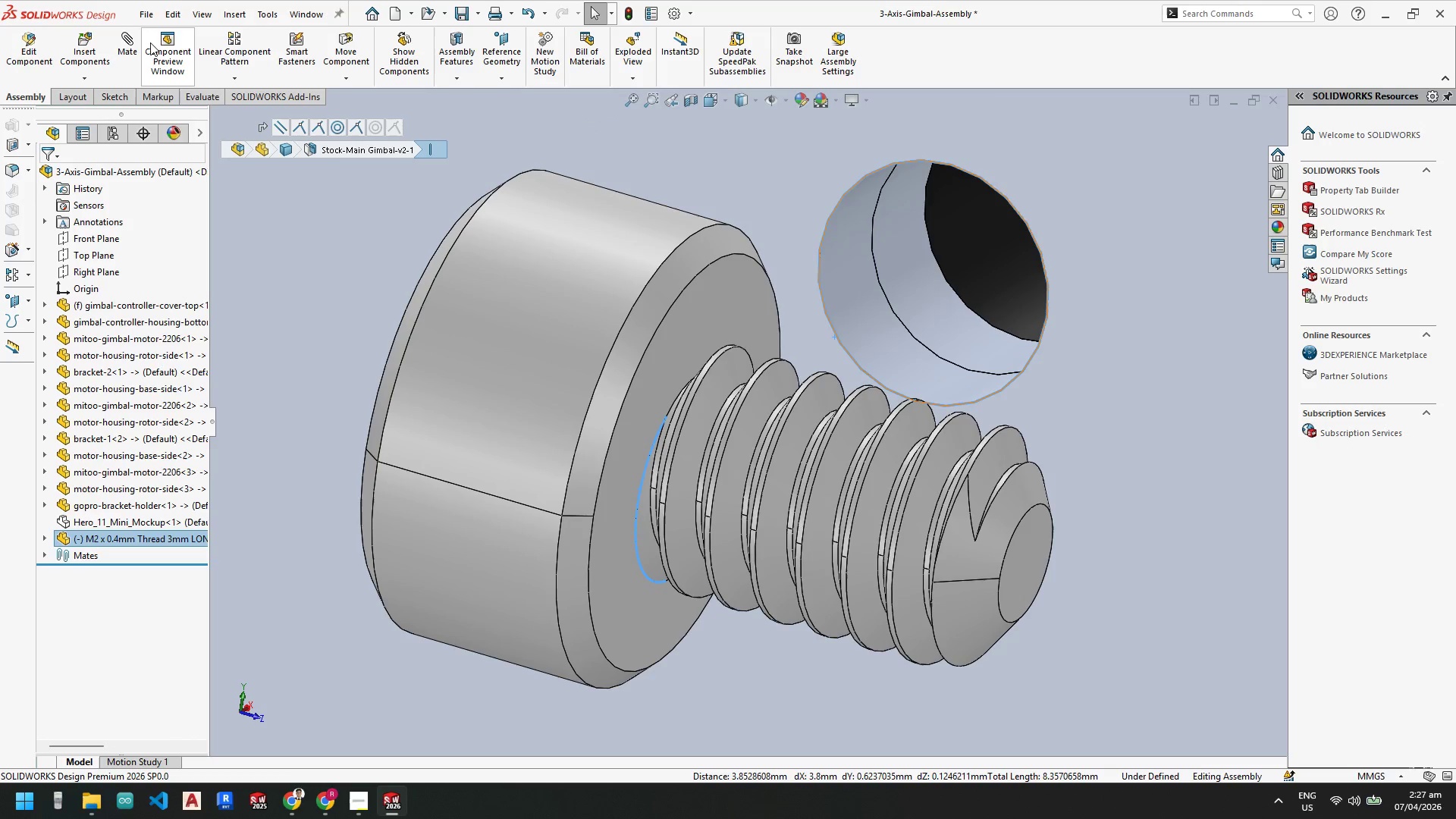 
left_click([128, 46])
 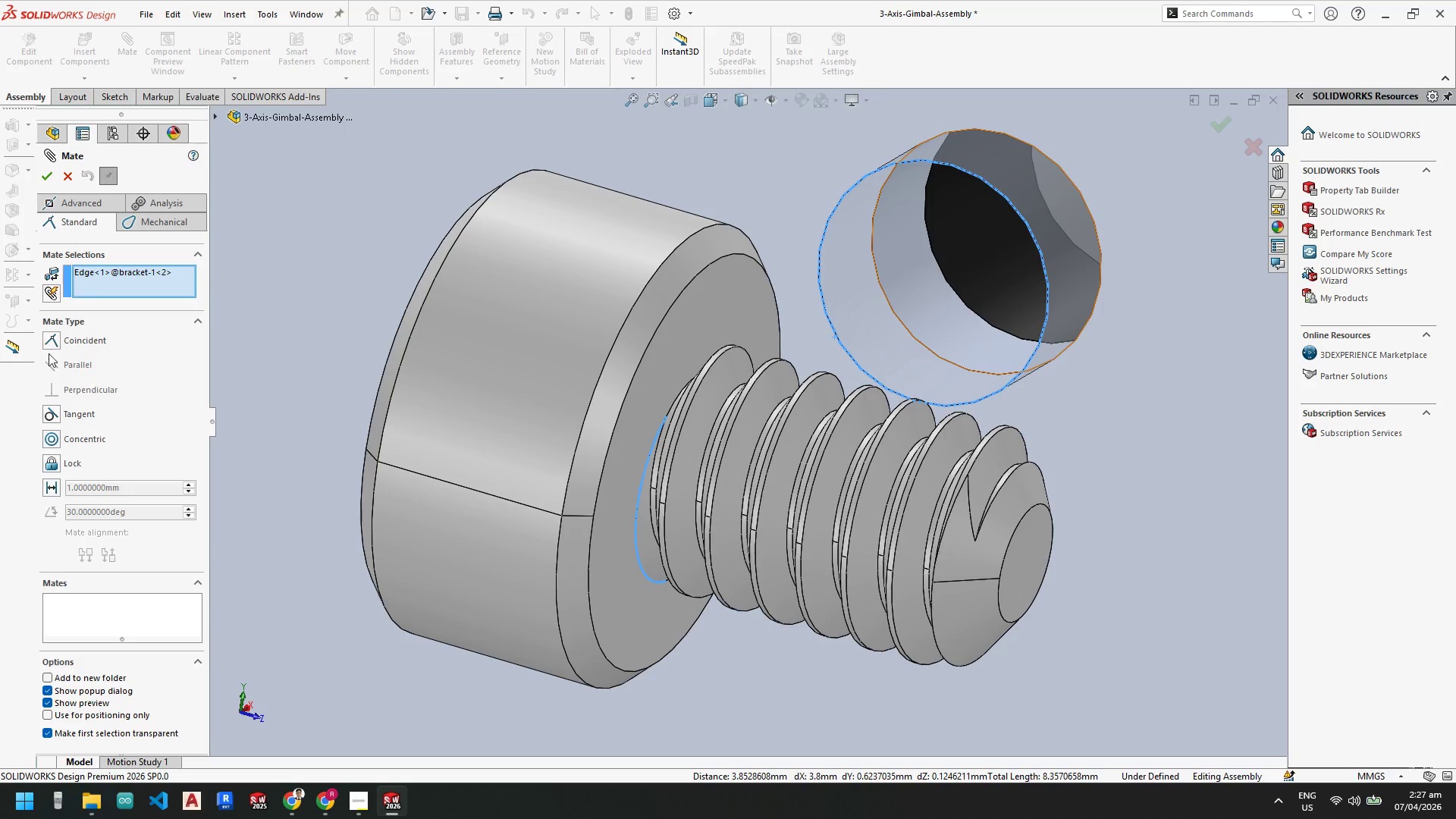 
left_click([54, 341])
 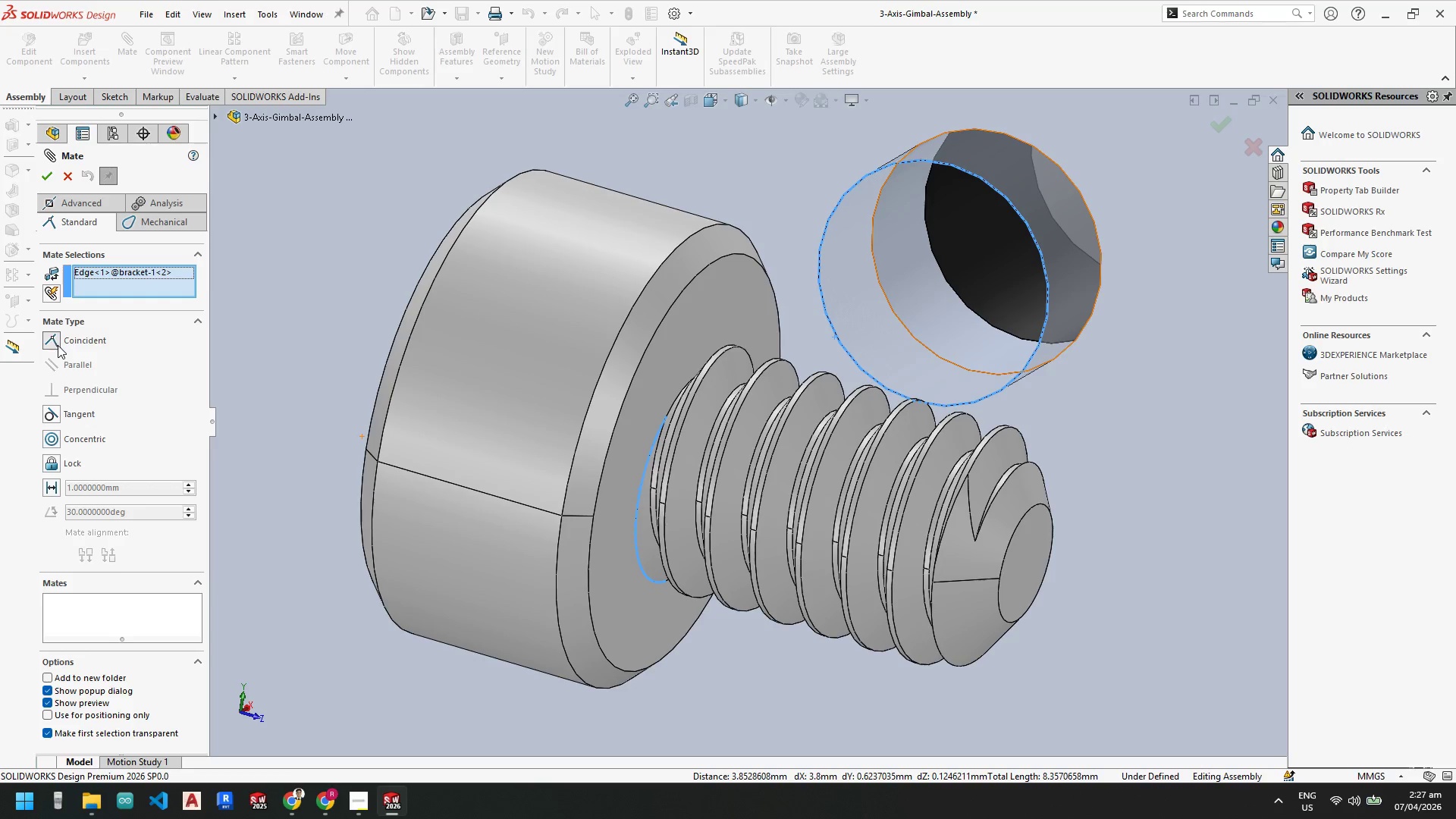 
left_click([48, 340])
 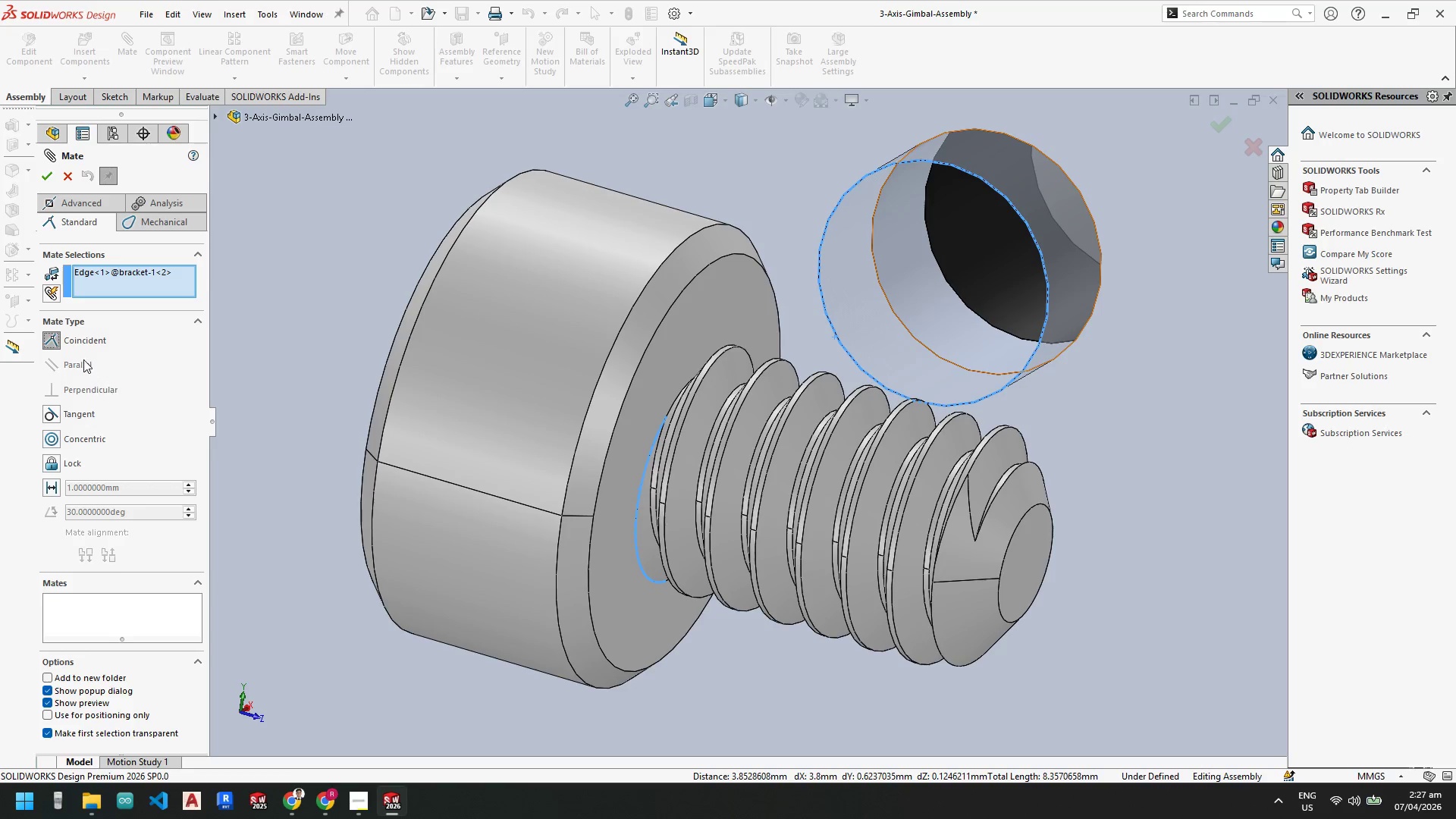 
right_click([124, 277])
 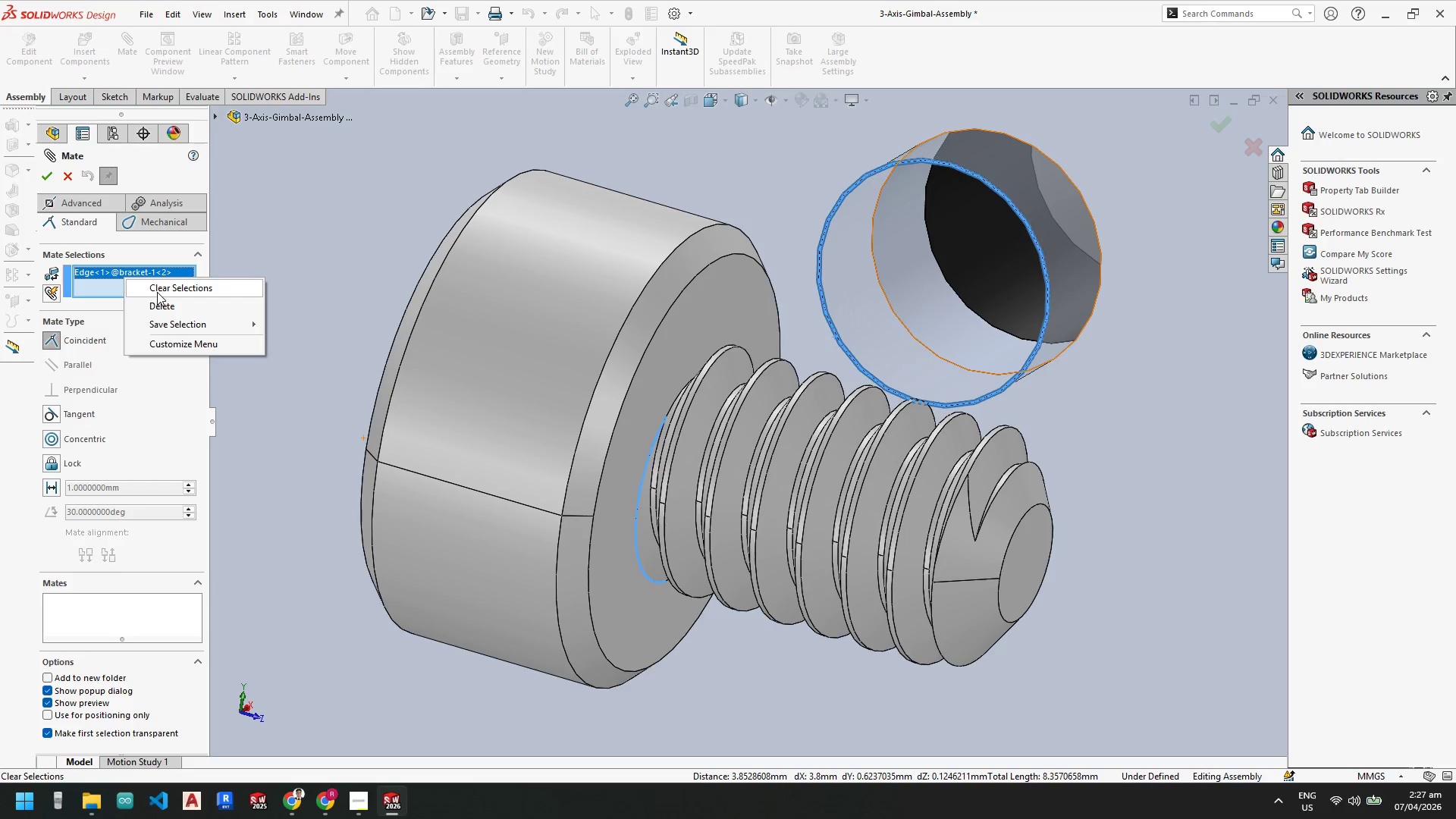 
left_click([158, 290])
 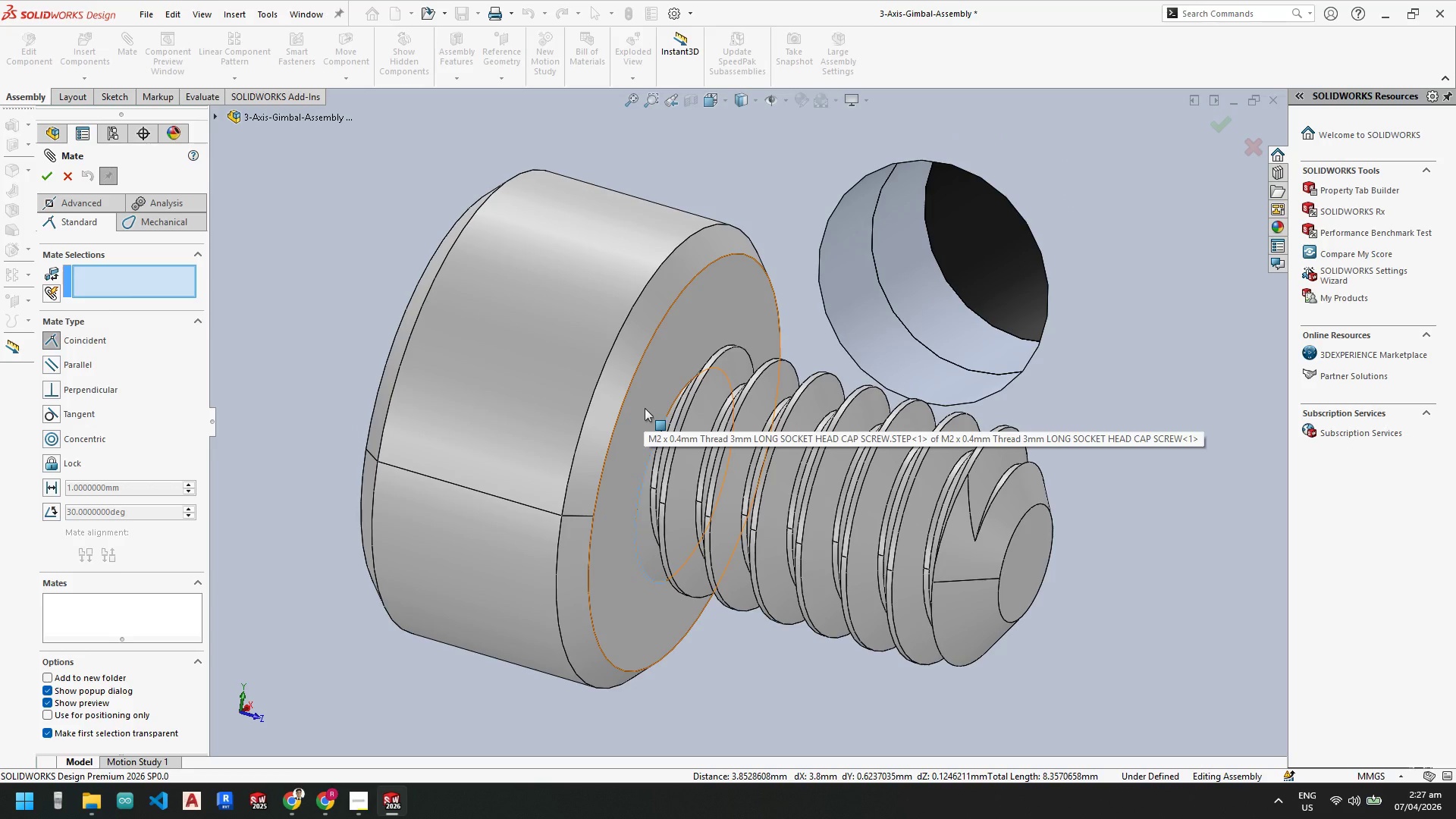 
left_click([645, 408])
 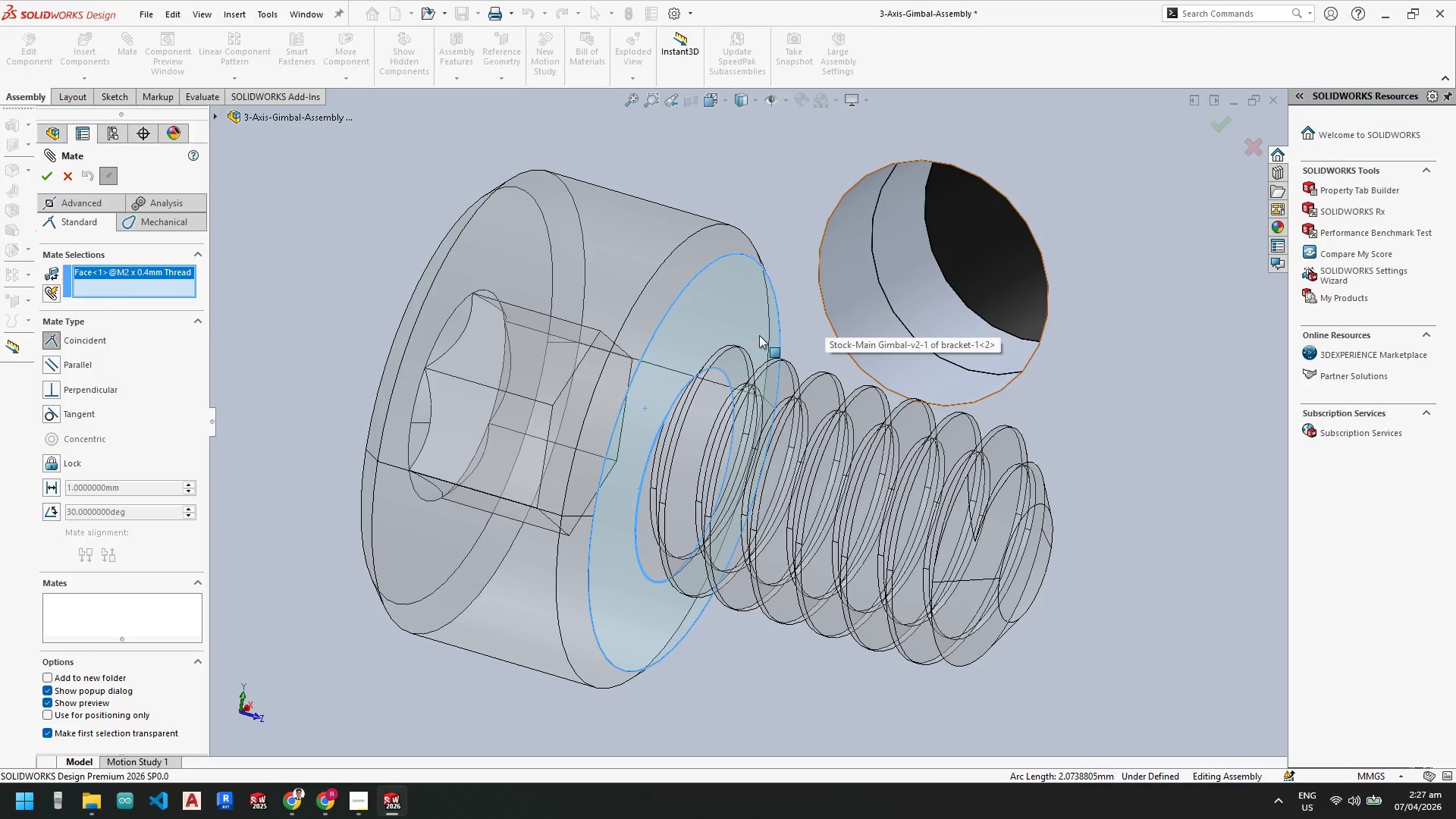 
hold_key(key=ControlLeft, duration=3.5)
left_click([820, 290])
 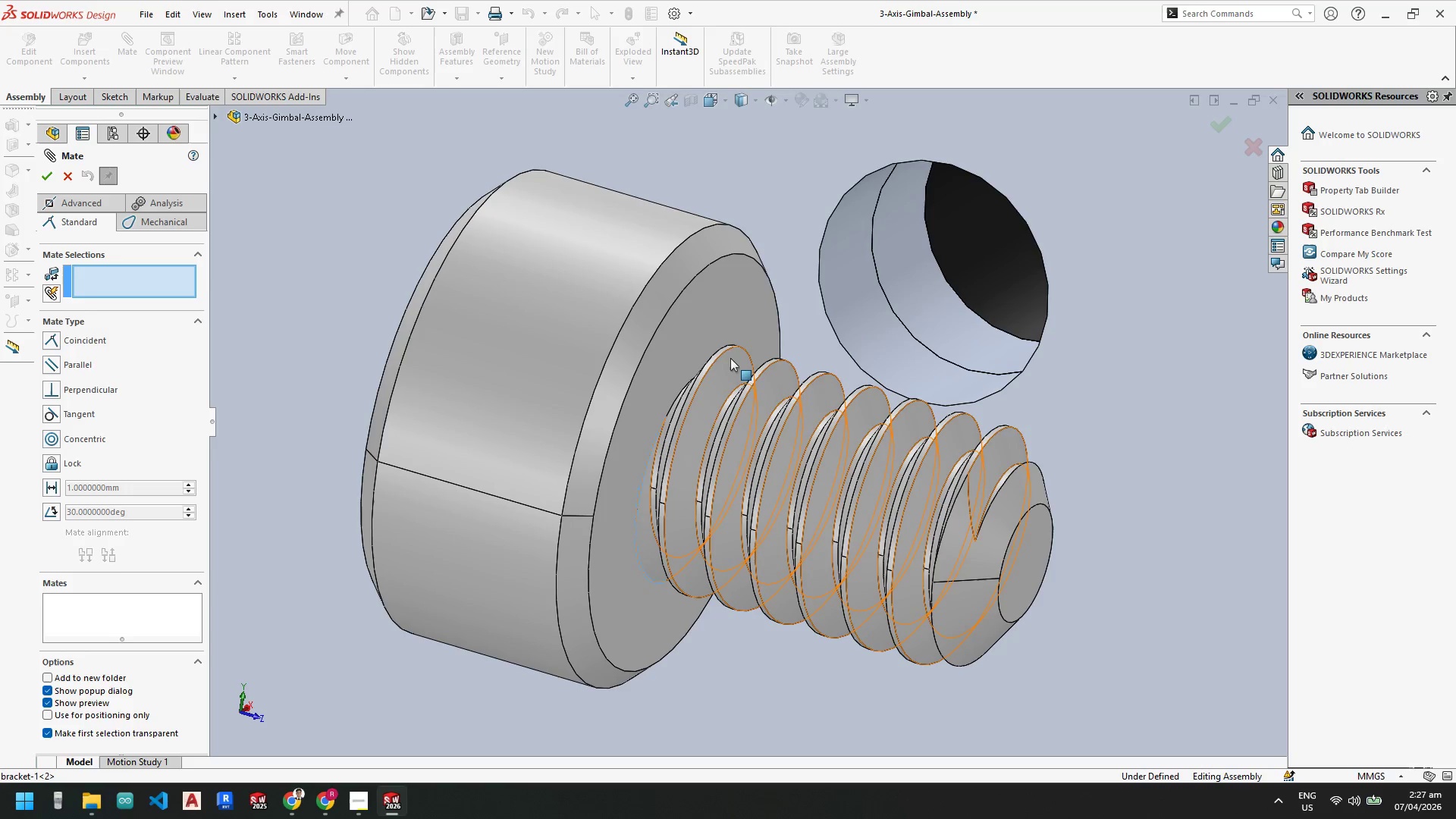 
left_click([680, 337])
 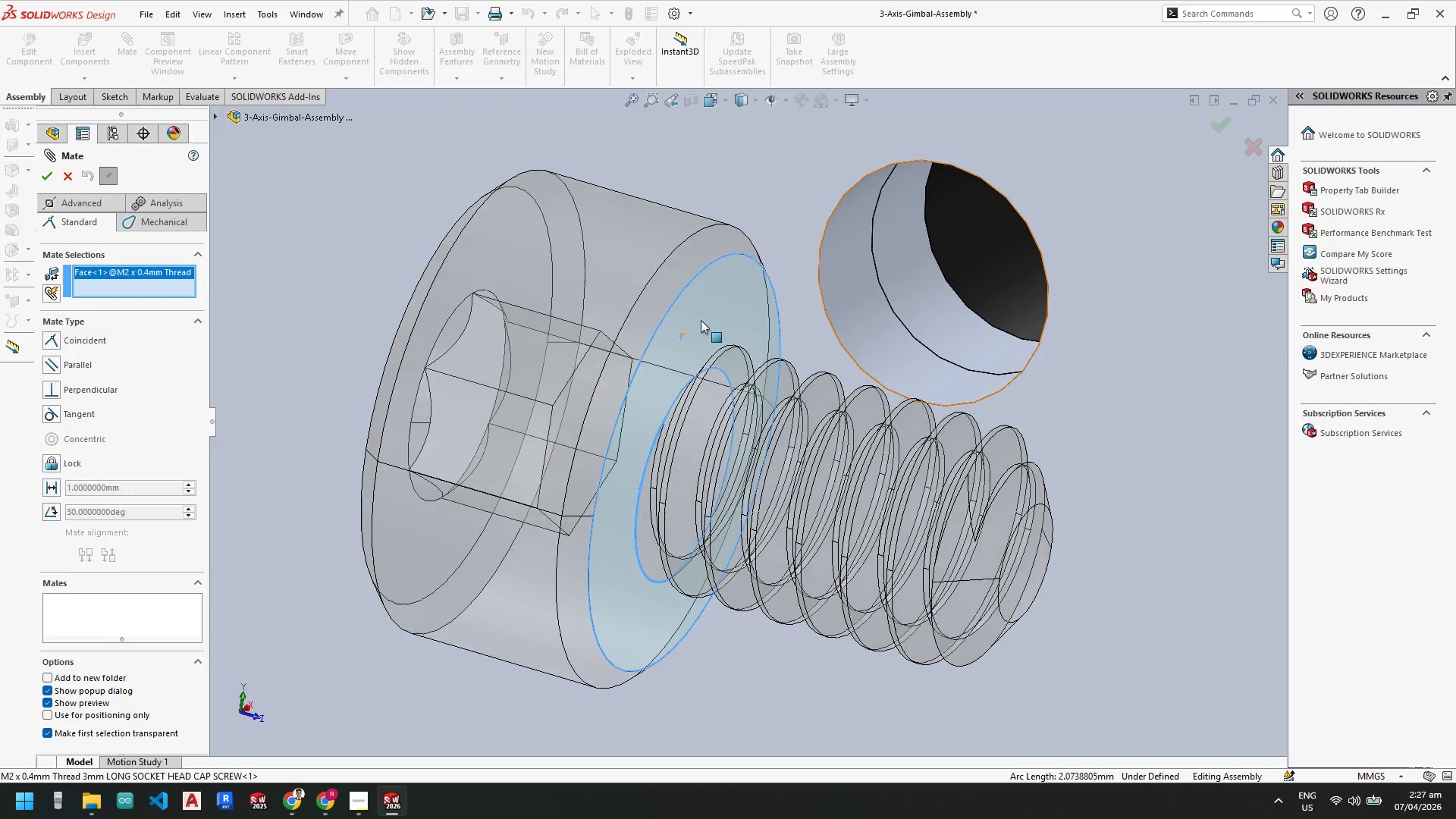 
hold_key(key=ControlLeft, duration=0.84)
double_click([767, 270])
 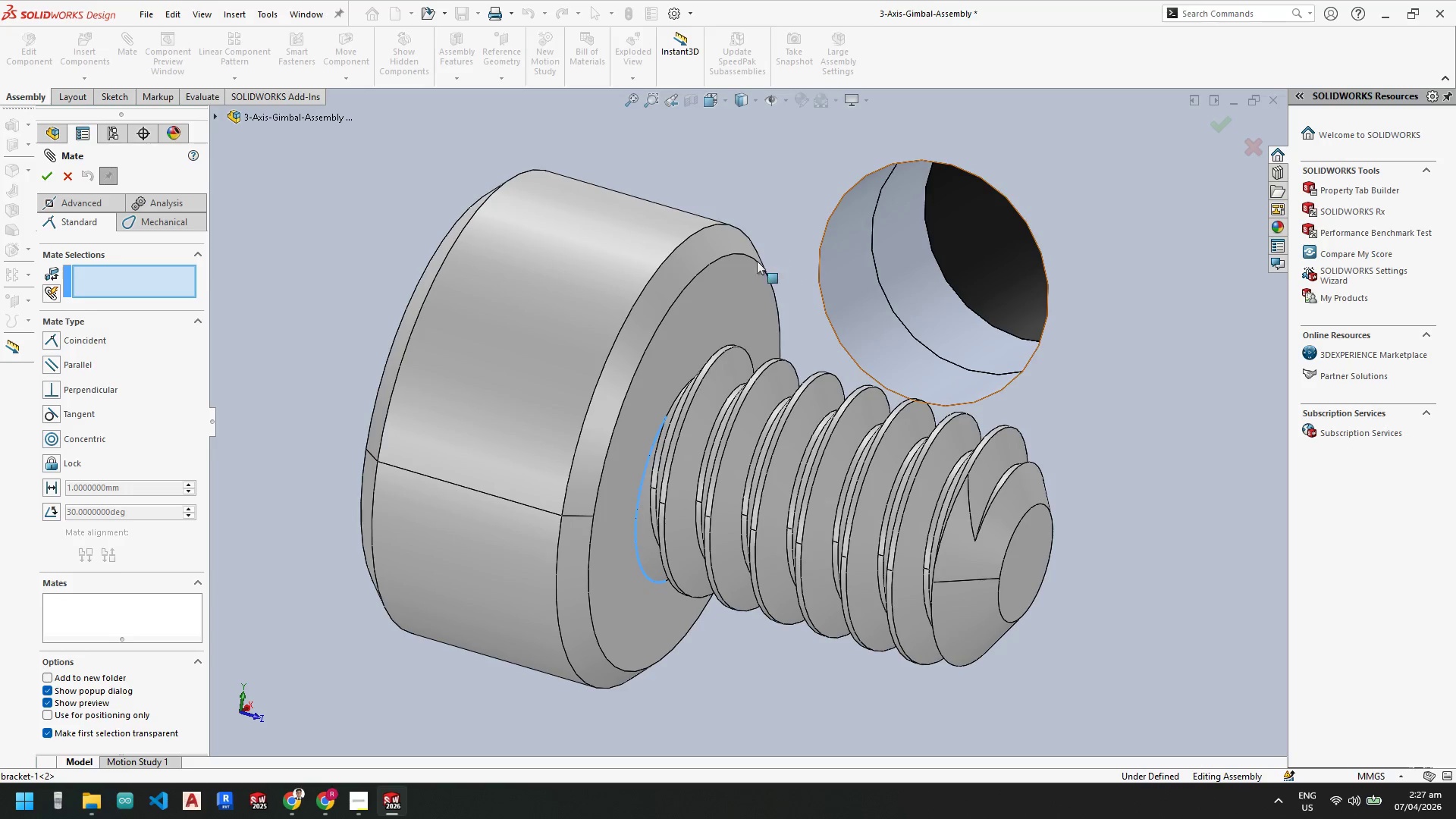 
left_click([718, 314])
 